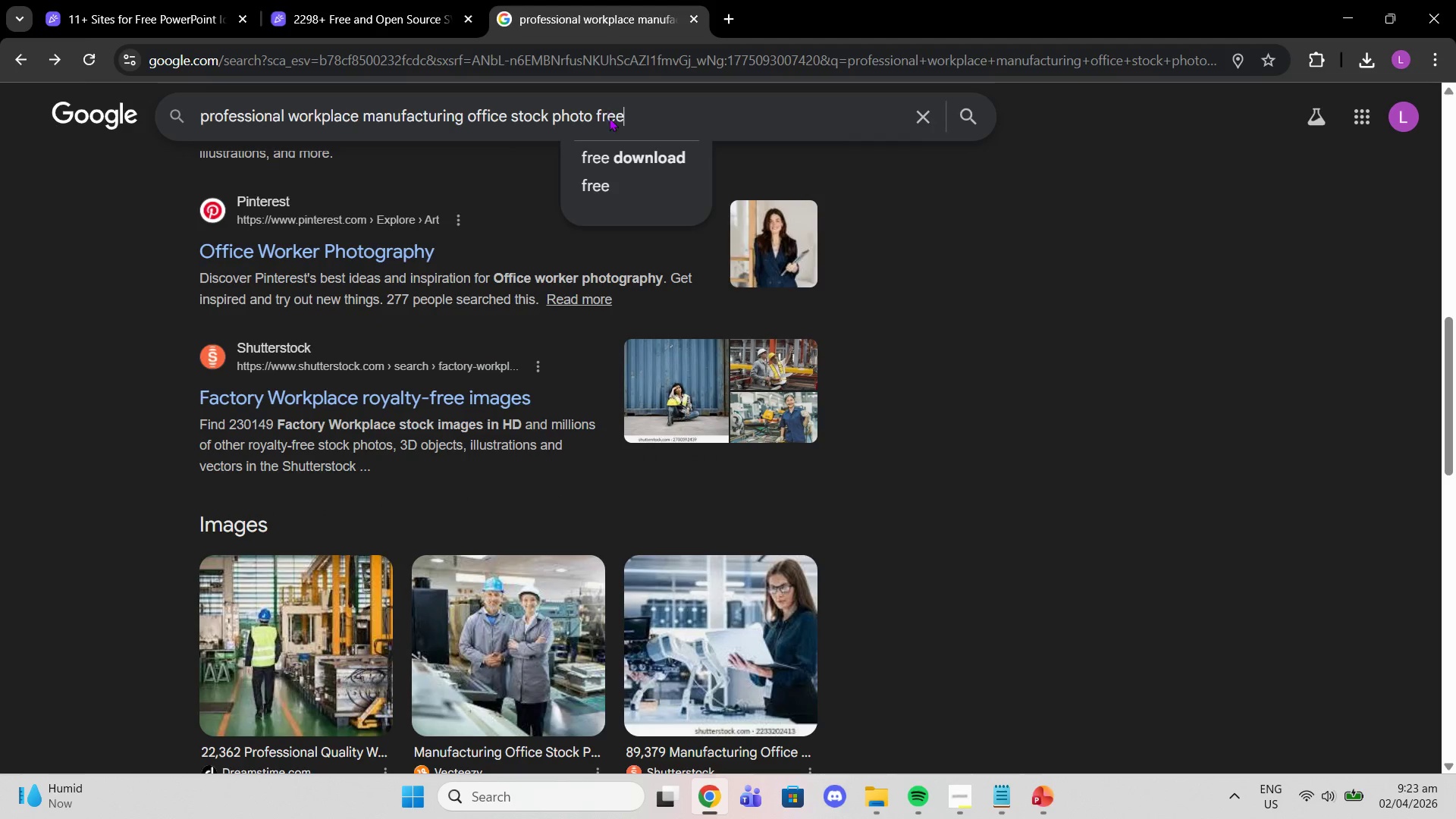 
key(Enter)
 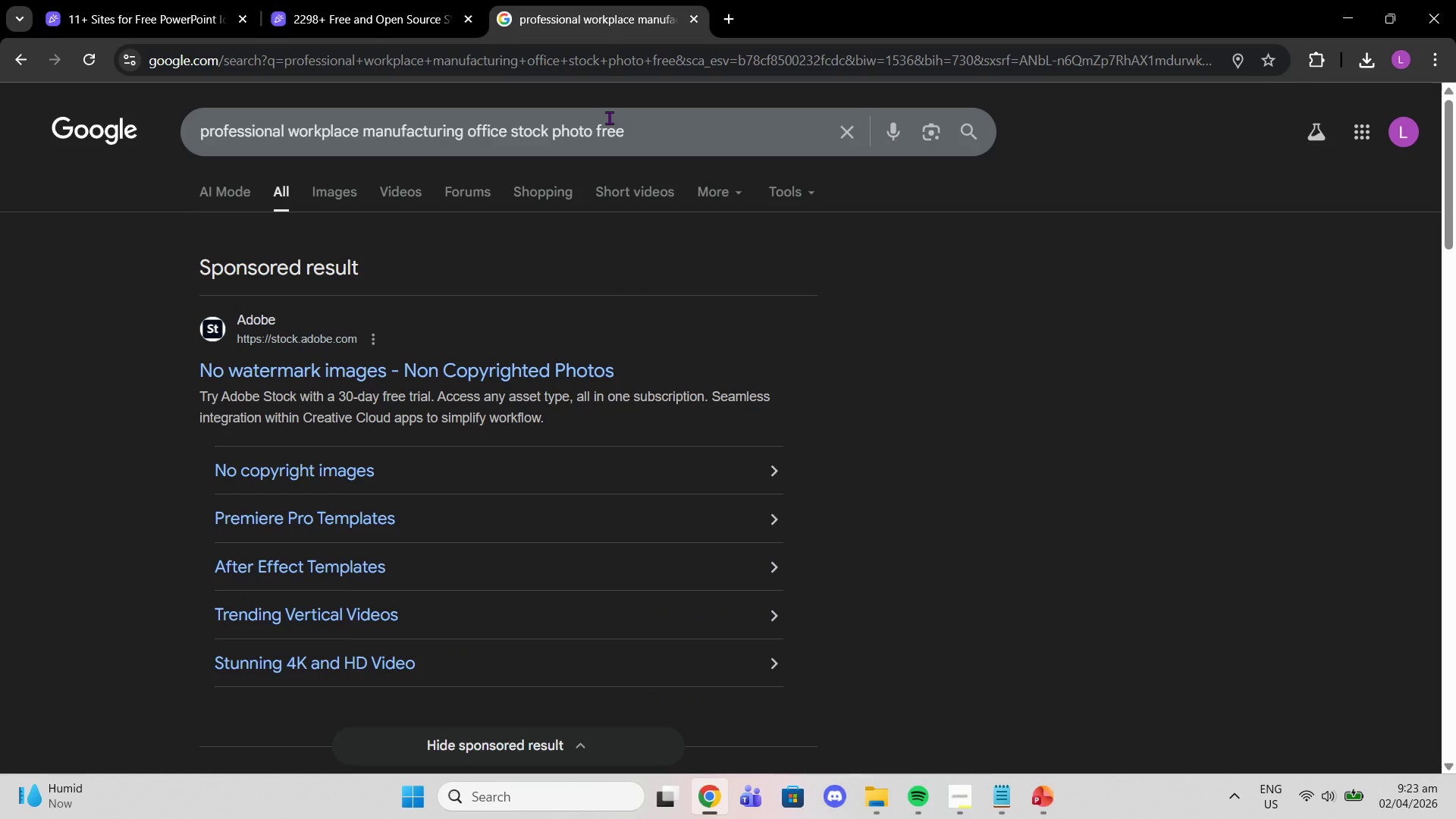 
scroll: coordinate [340, 394], scroll_direction: down, amount: 7.0
 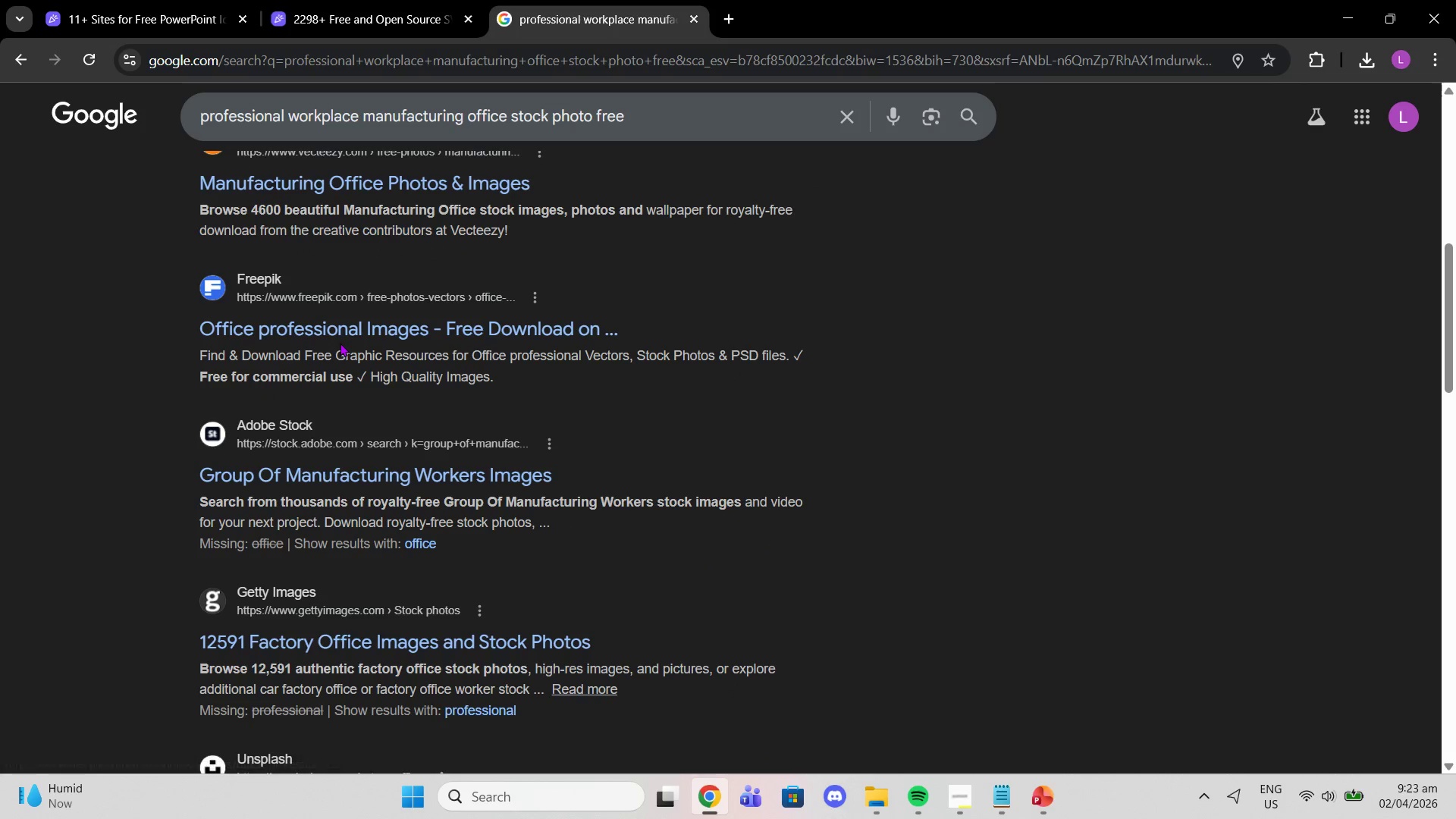 
left_click([337, 340])
 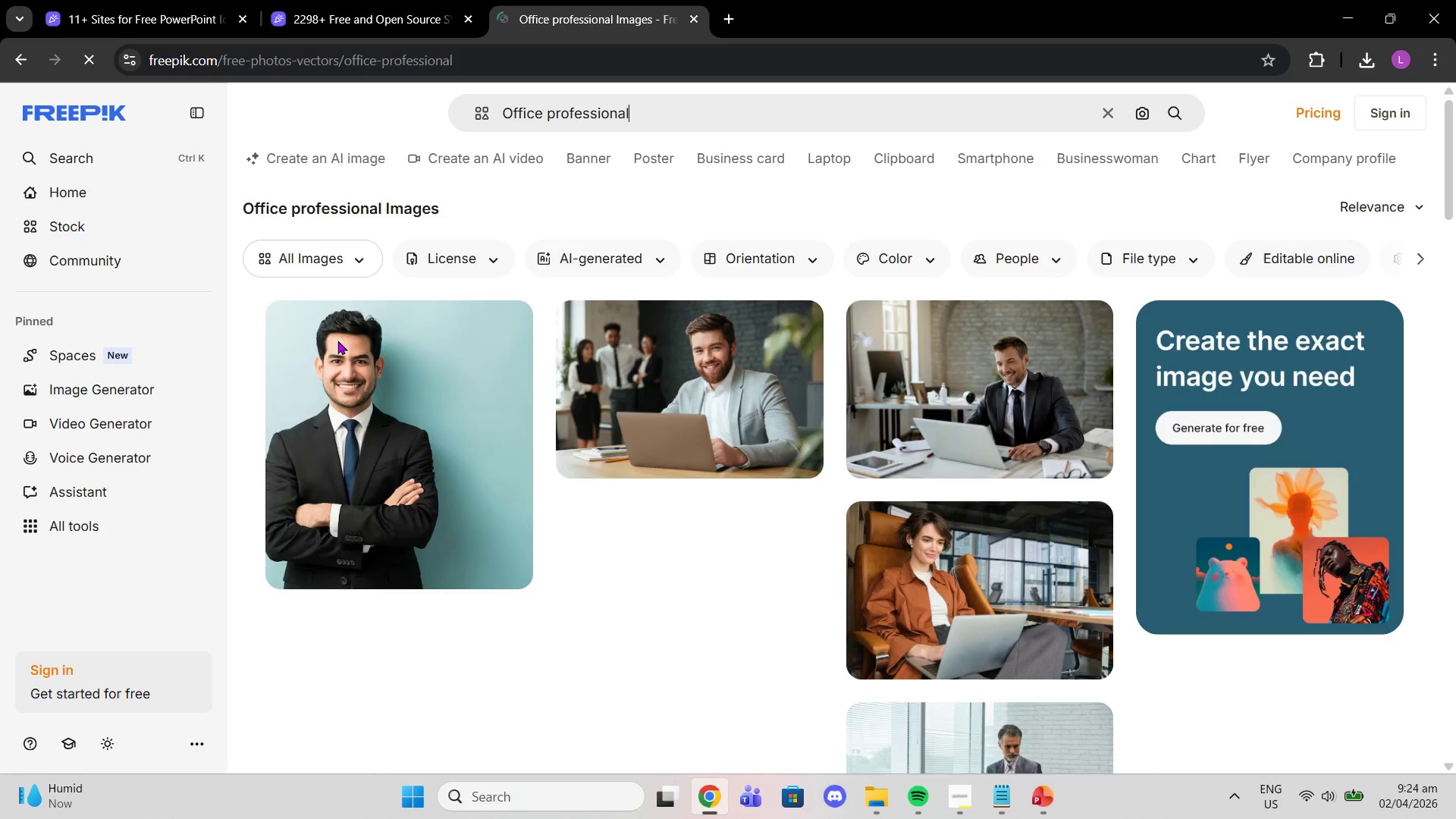 
scroll: coordinate [729, 335], scroll_direction: down, amount: 6.0
 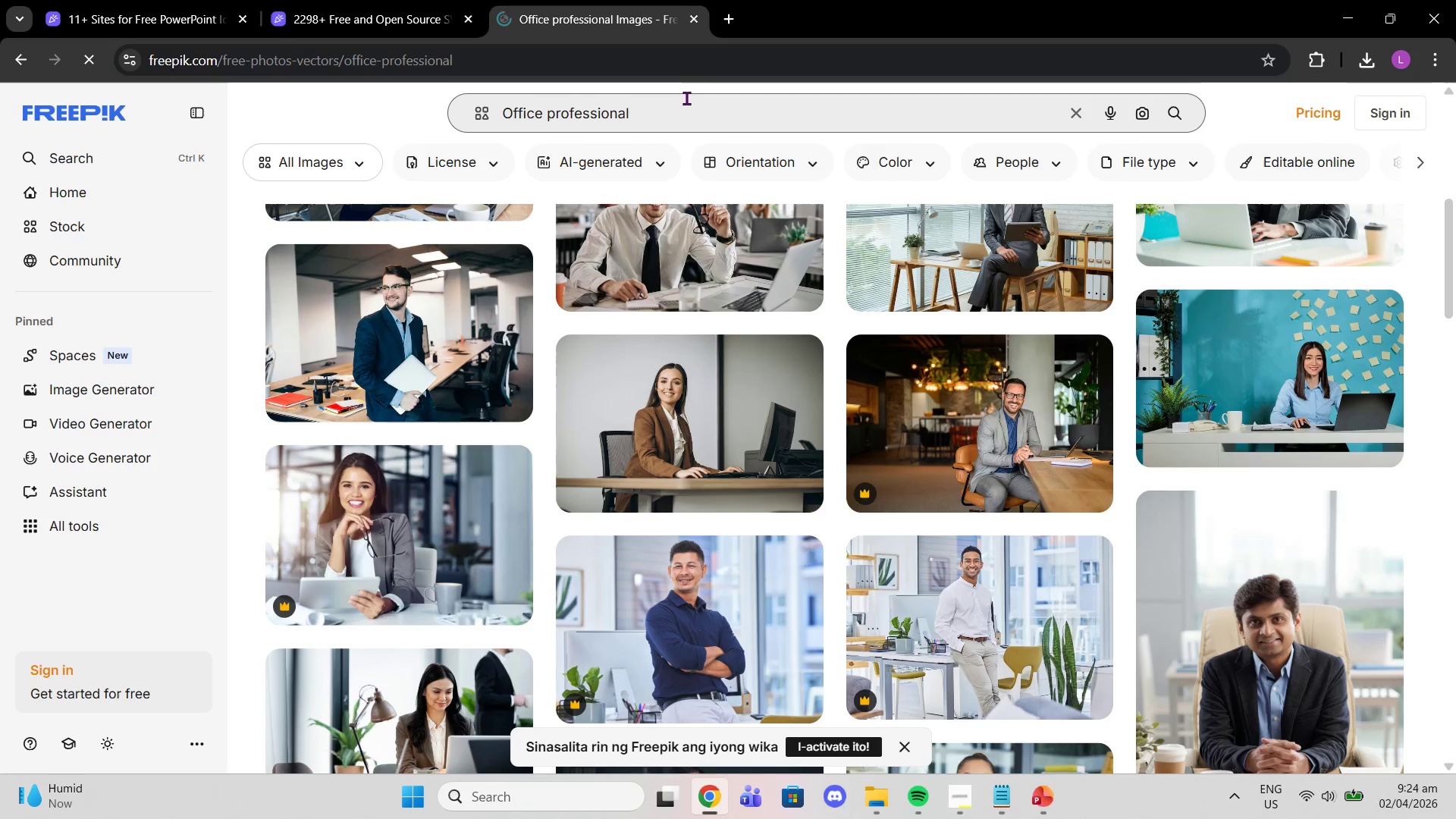 
left_click_drag(start_coordinate=[685, 101], to_coordinate=[410, 141])
 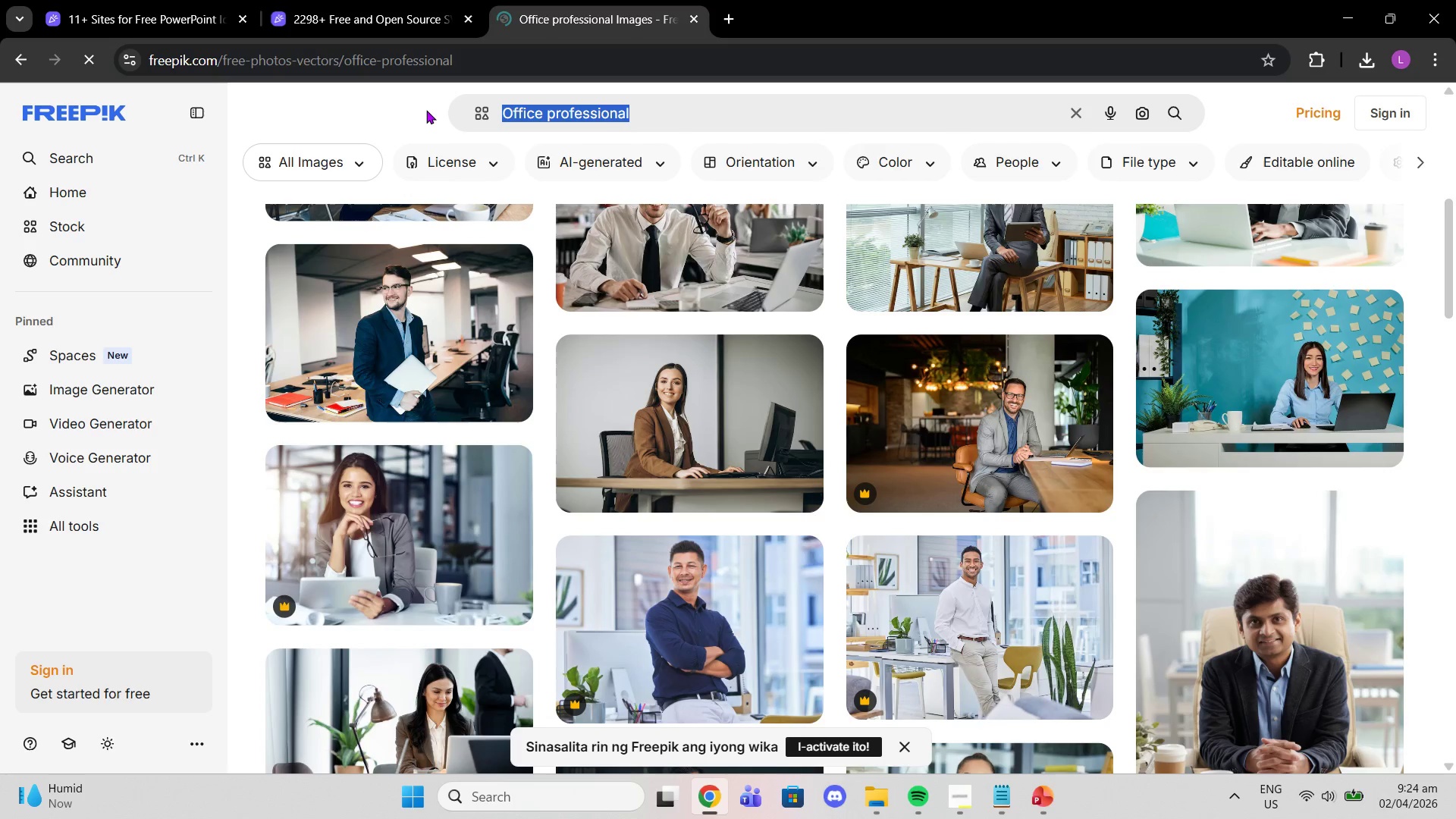 
type(manufacturing)
 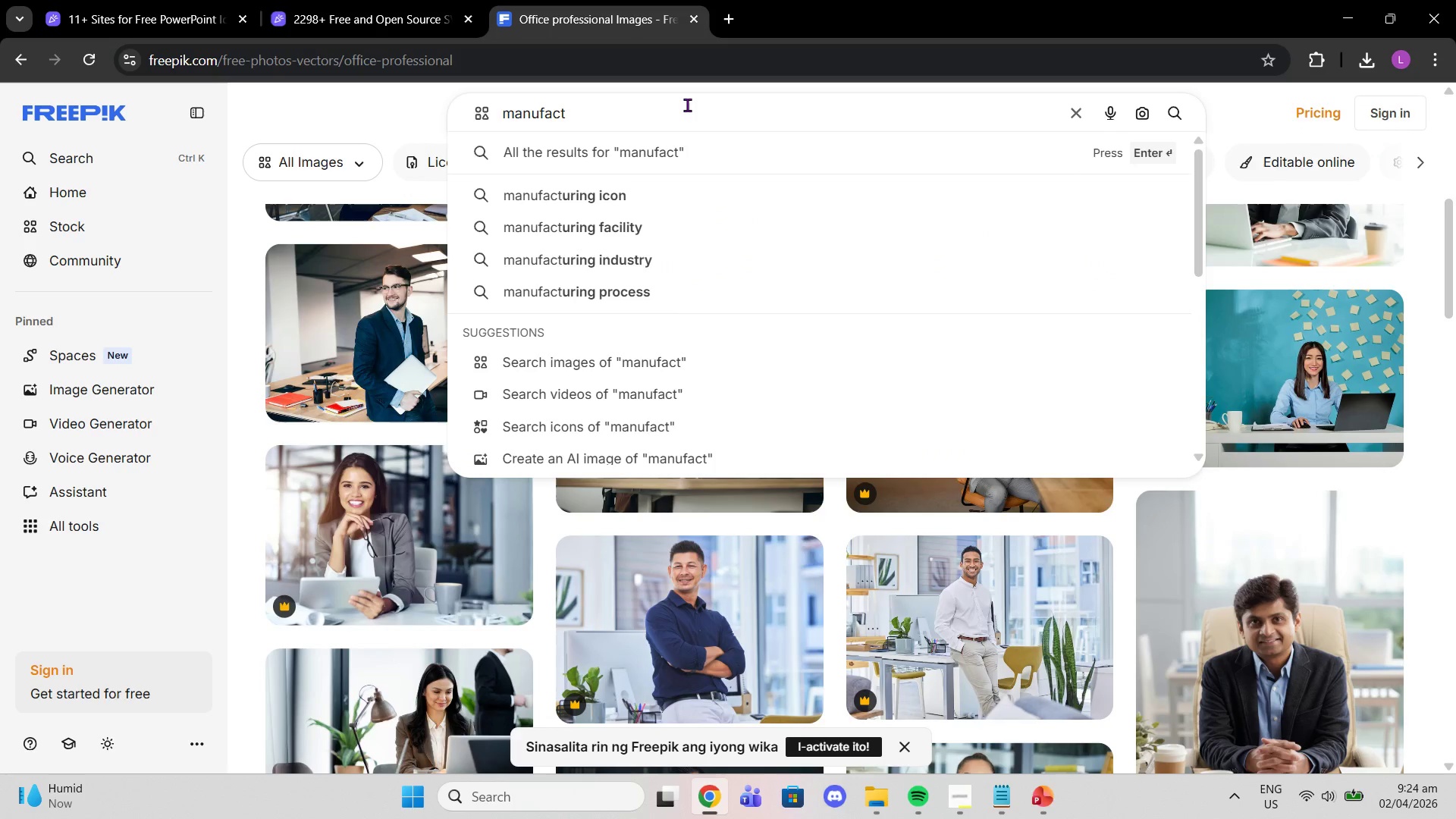 
type(uring)
 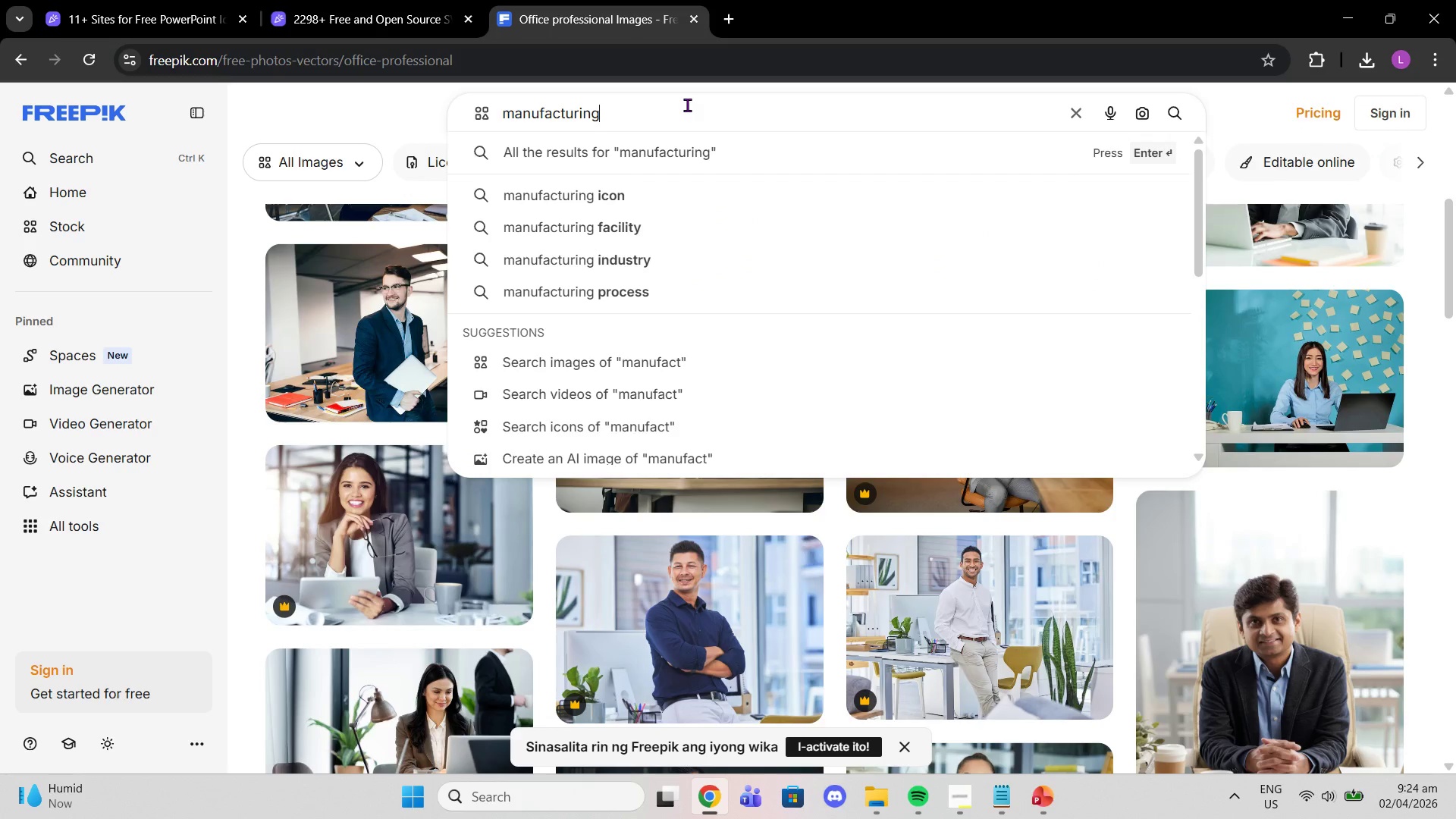 
key(Enter)
 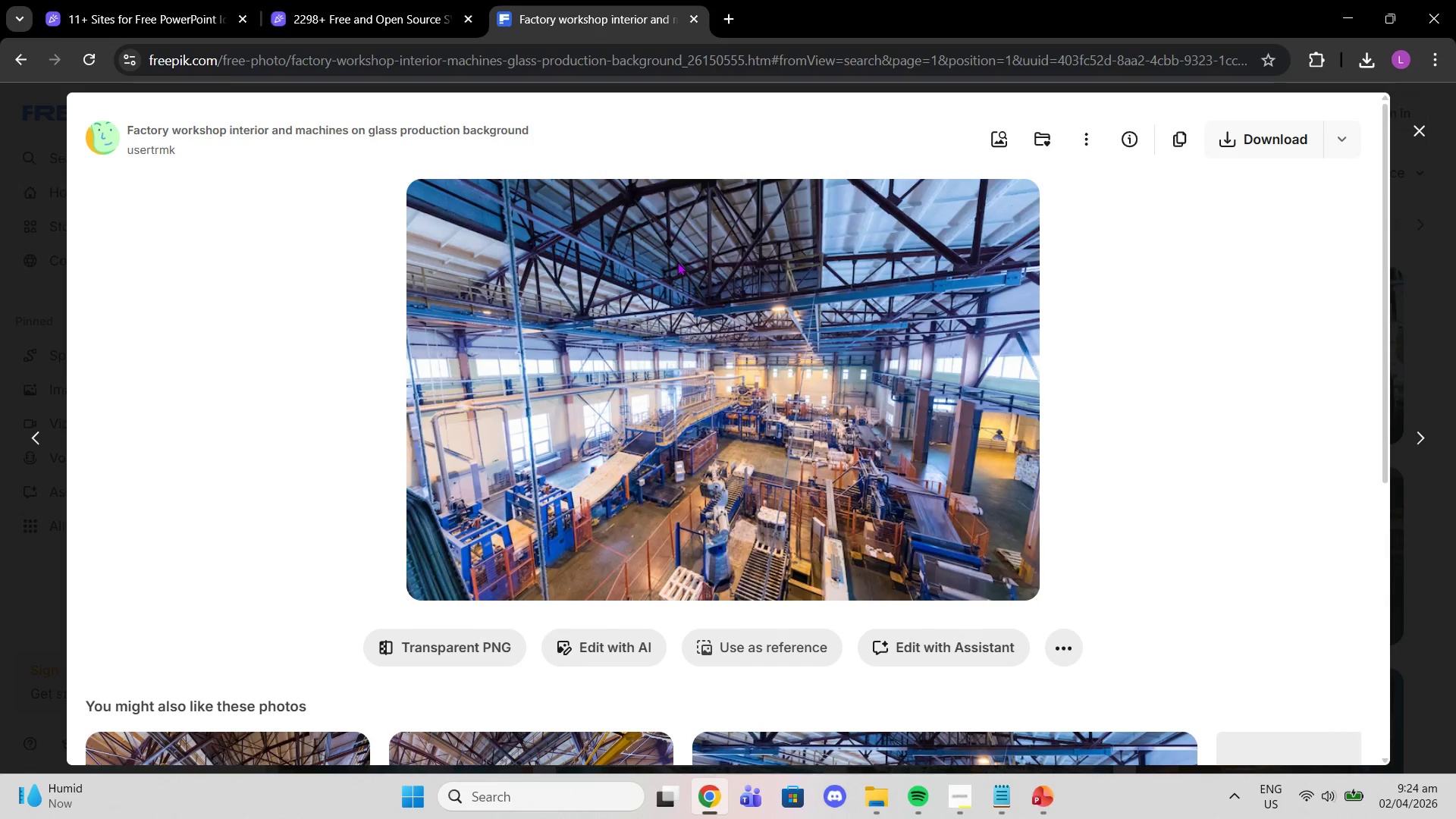 
wait(7.06)
 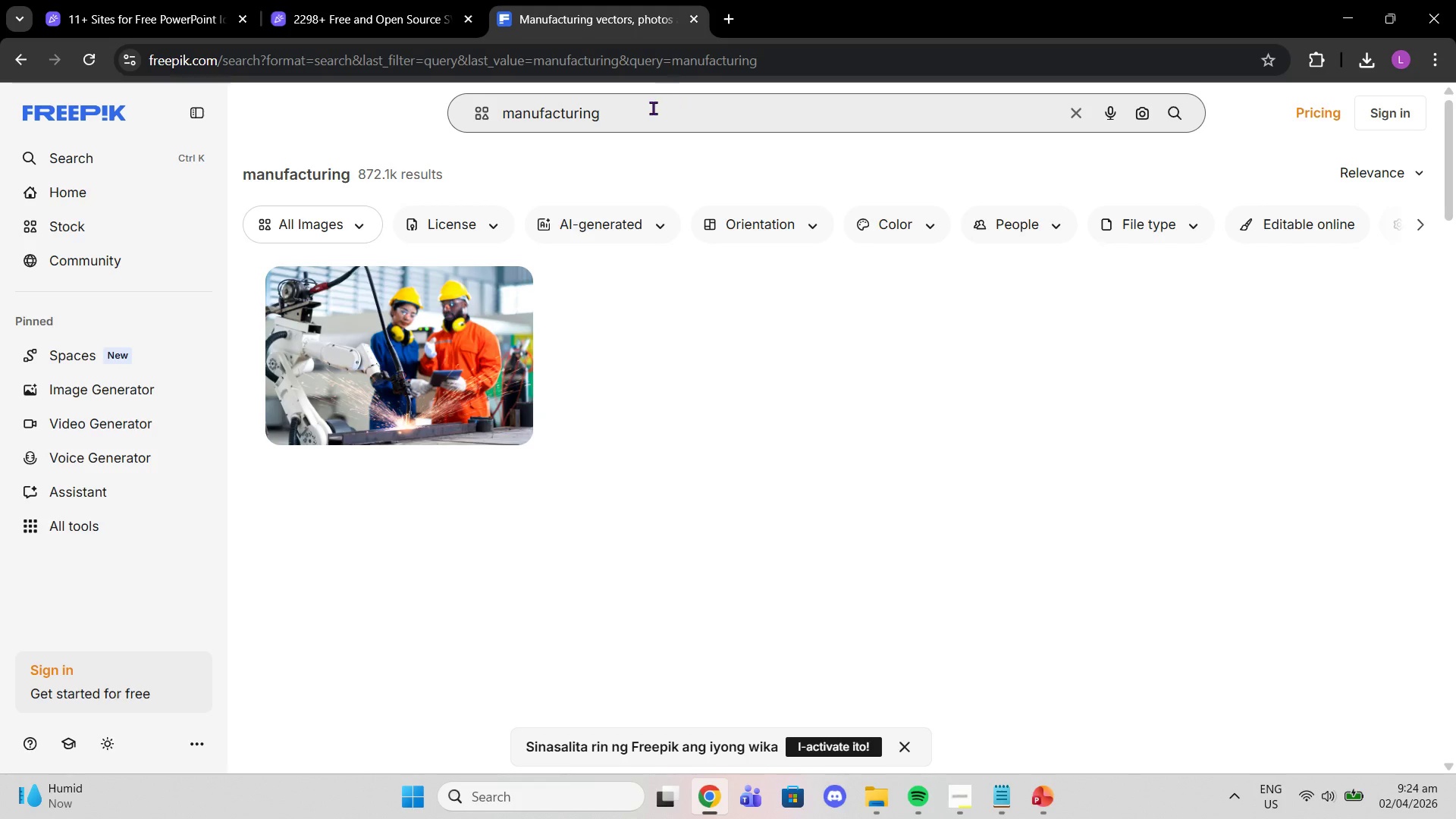 
left_click([1422, 123])
 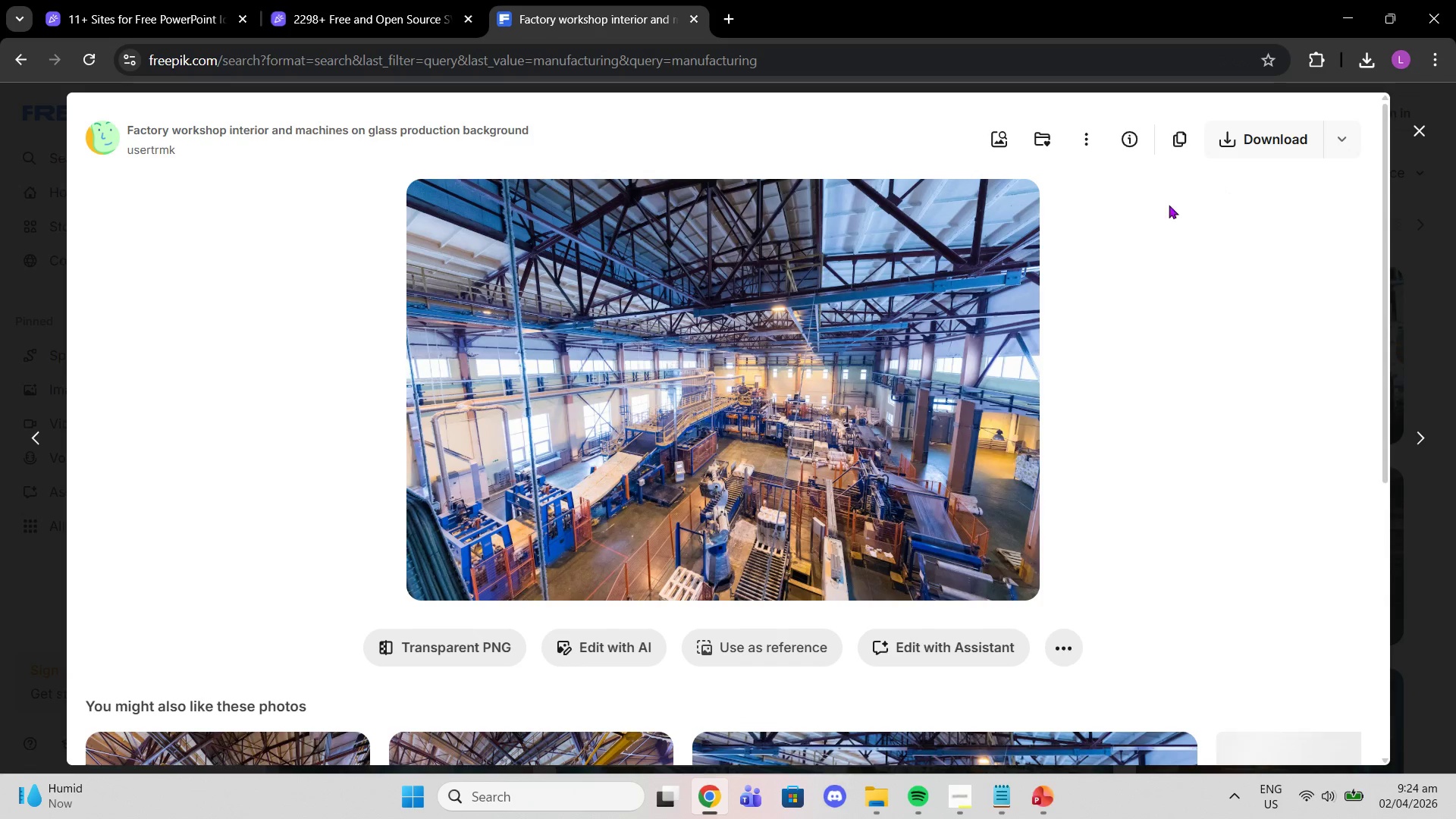 
mouse_move([1004, 290])
 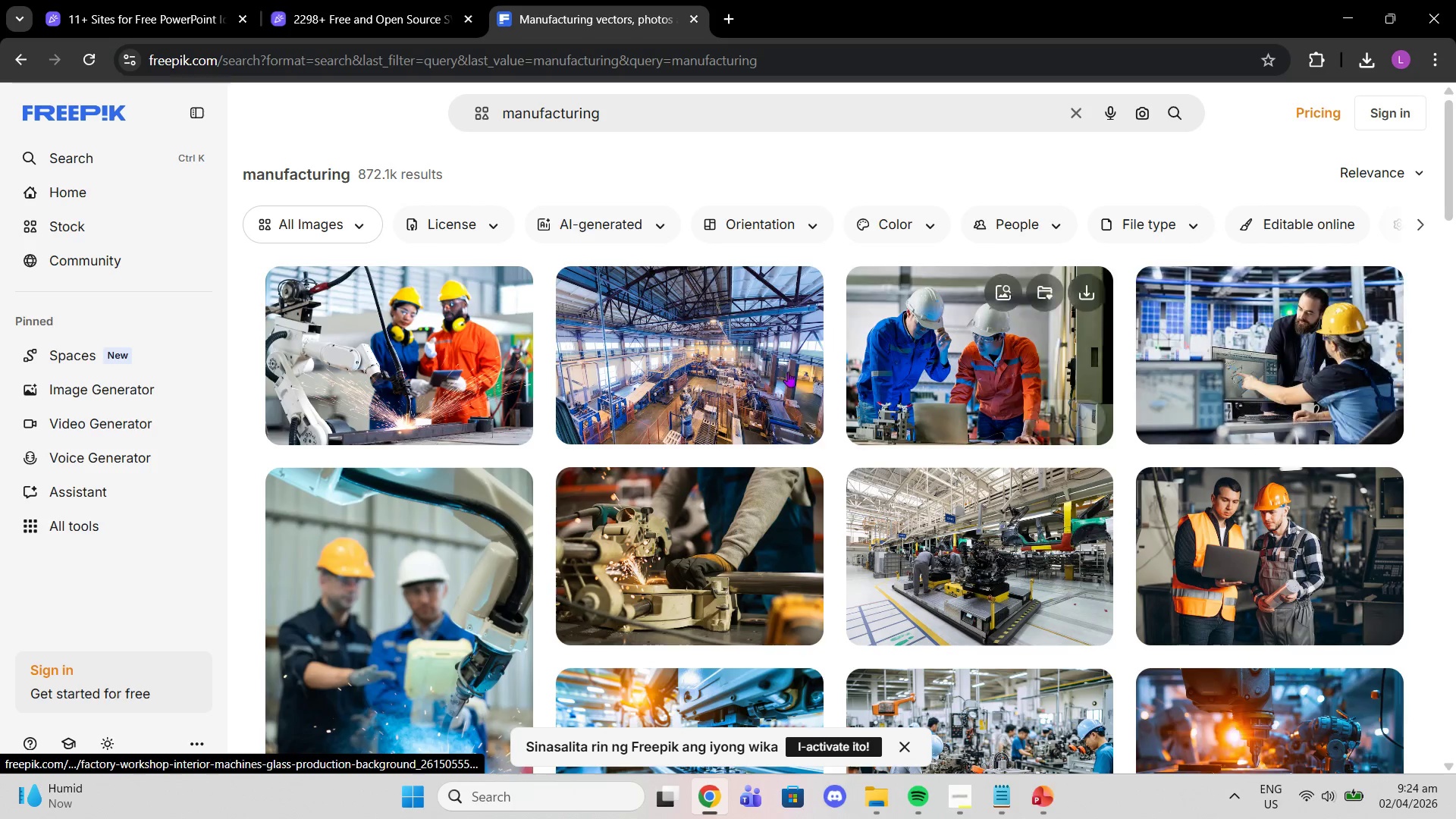 
scroll: coordinate [765, 388], scroll_direction: down, amount: 3.0
 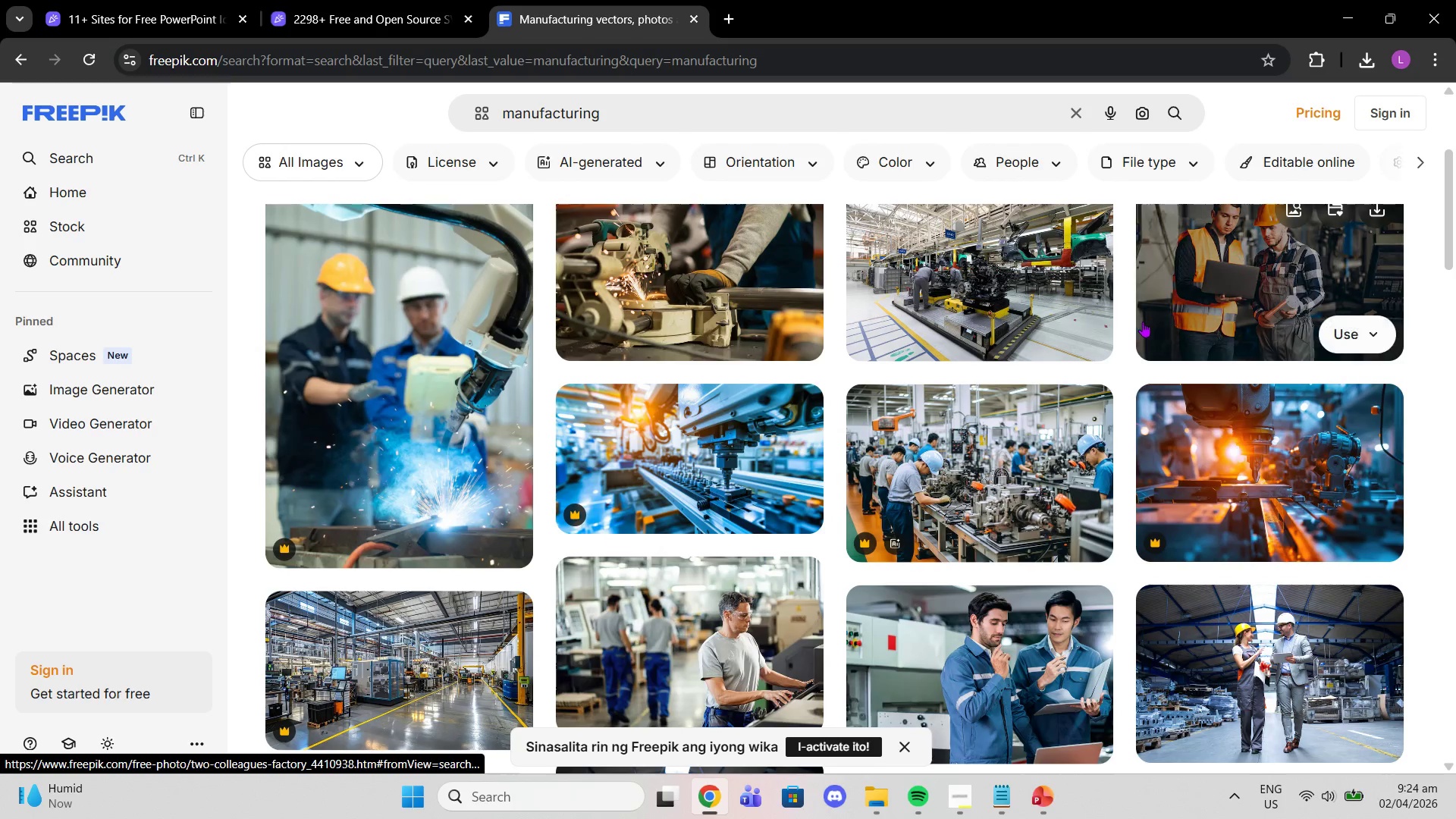 
scroll: coordinate [459, 431], scroll_direction: up, amount: 4.0
 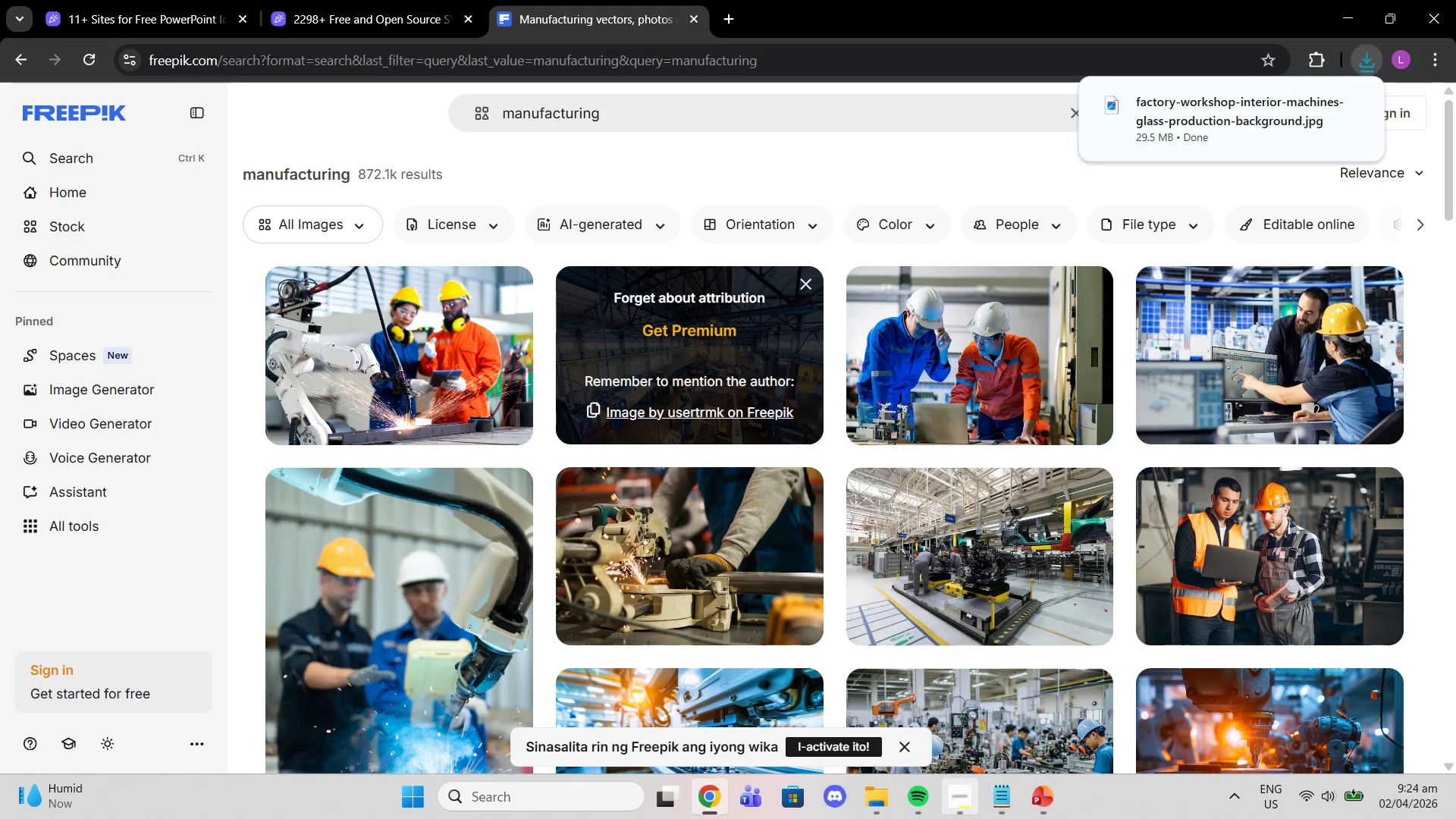 
wait(5.34)
 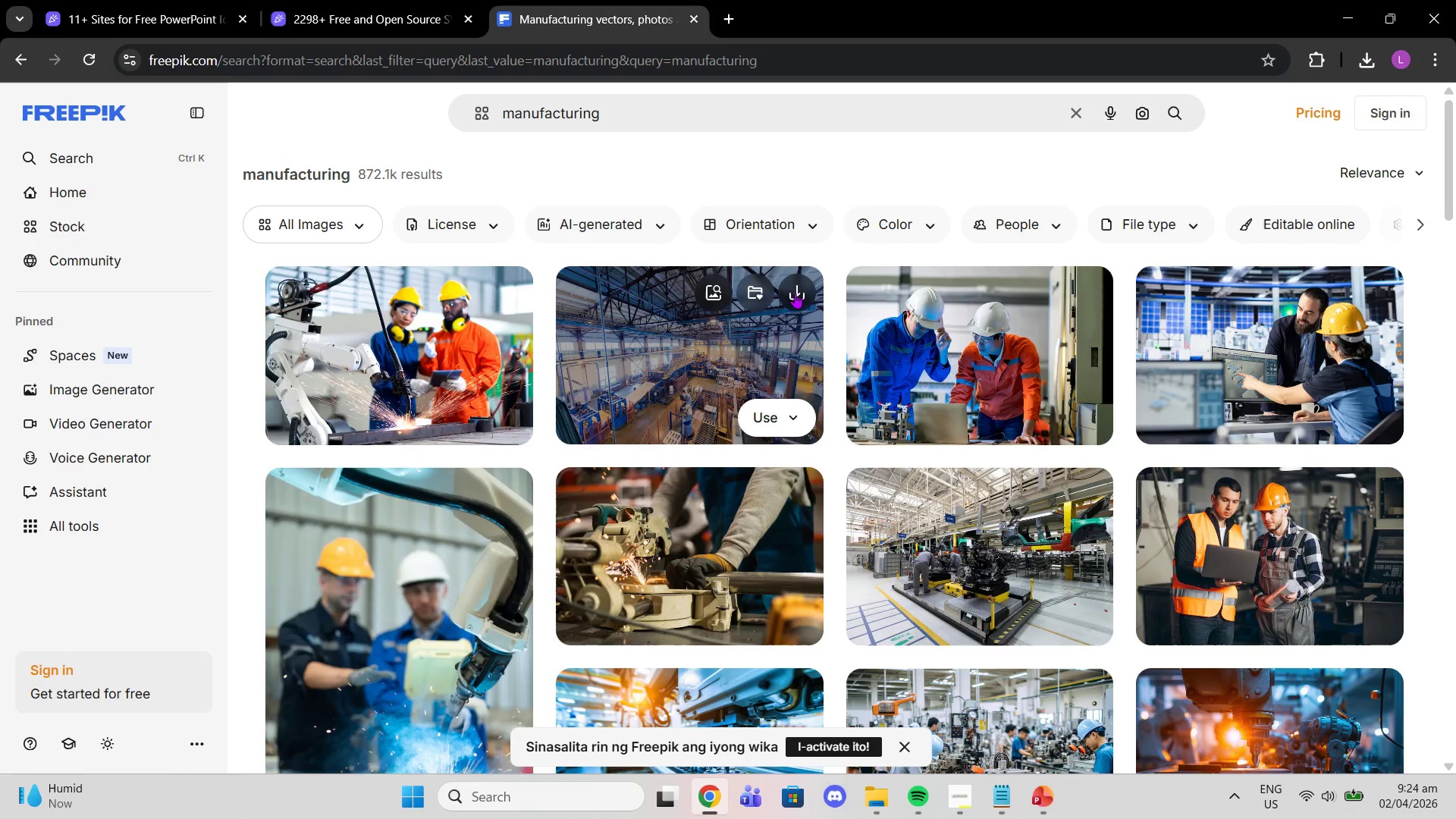 
left_click([798, 444])
 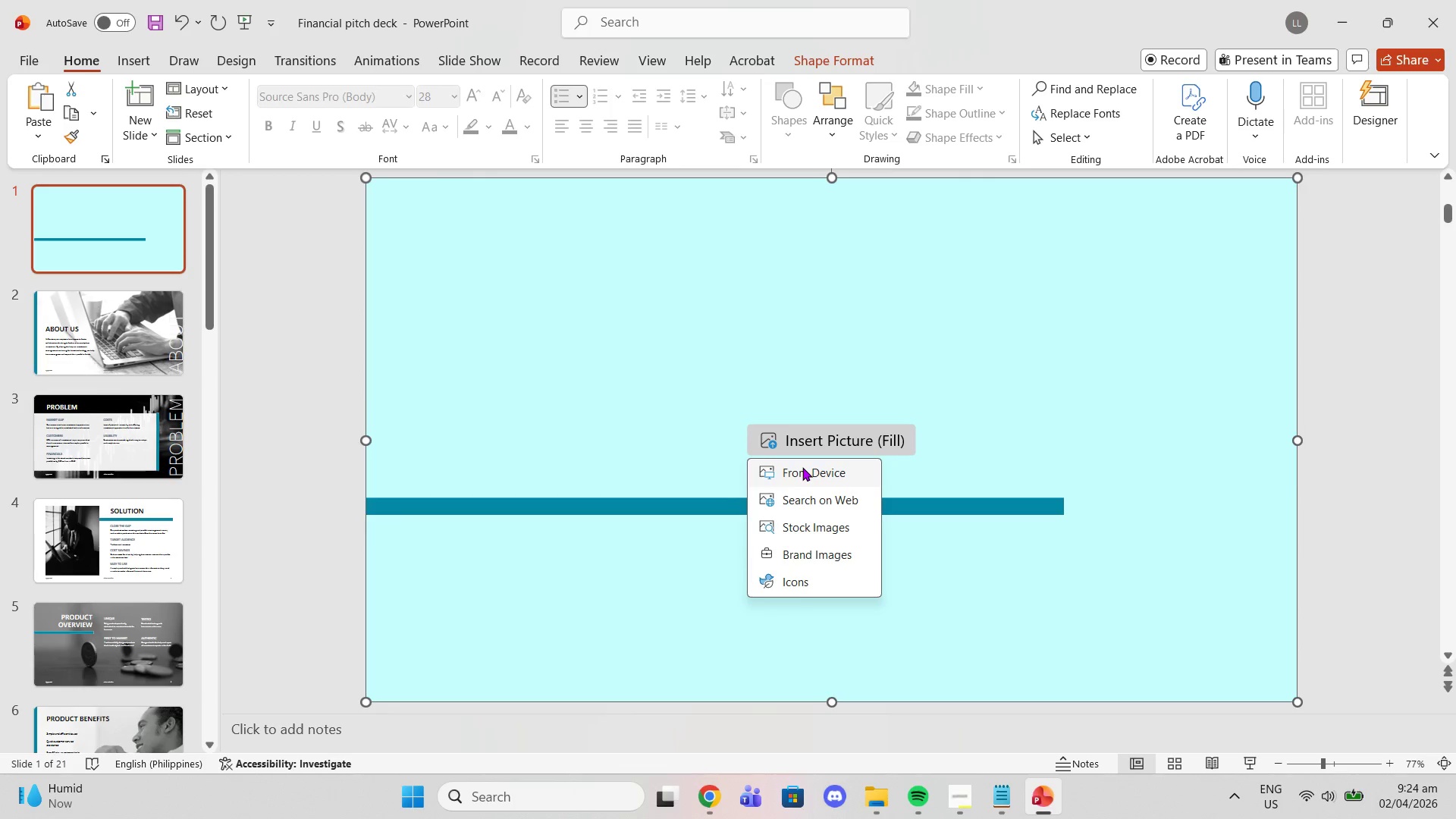 
left_click([802, 467])
 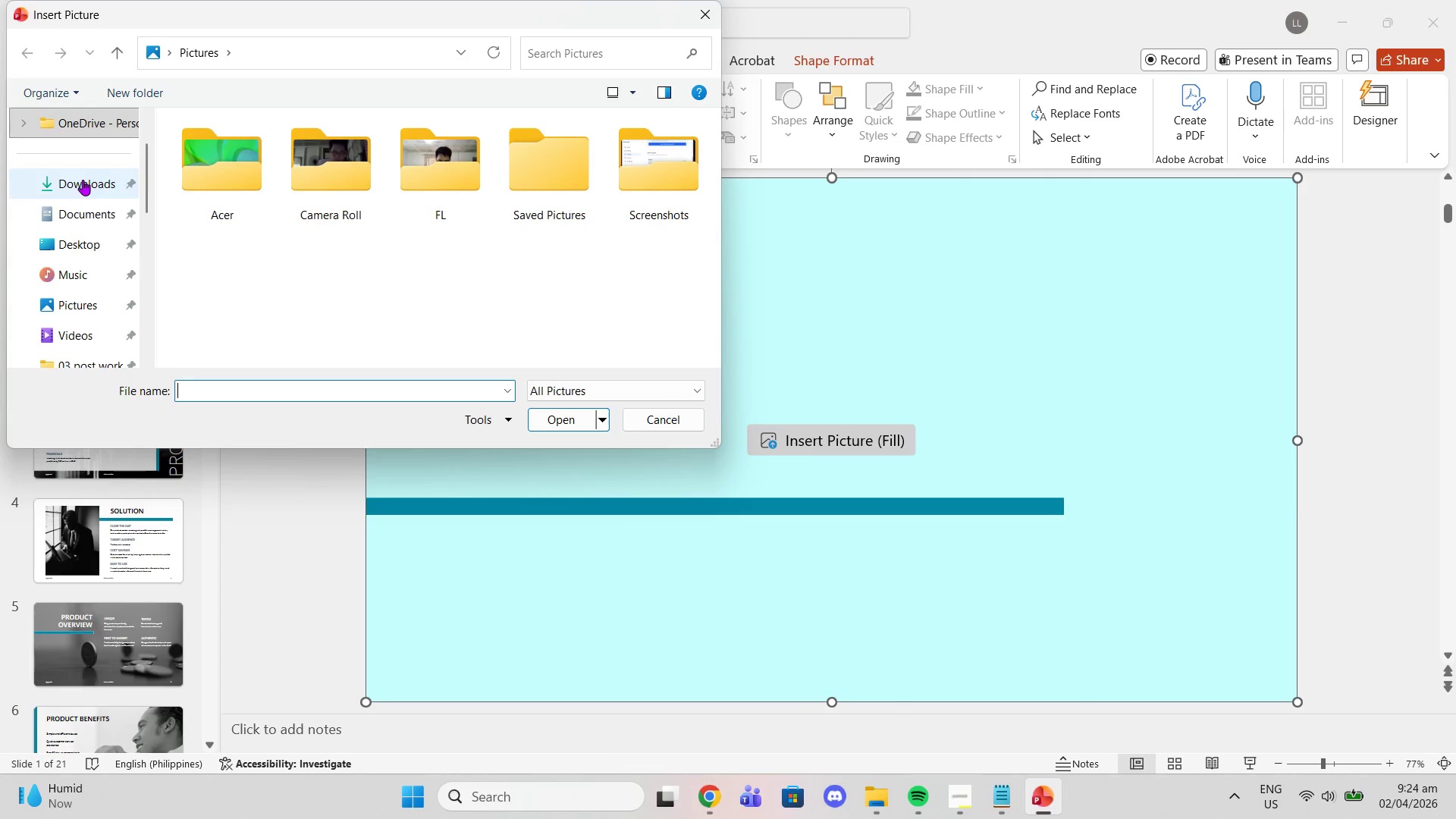 
left_click([229, 181])
 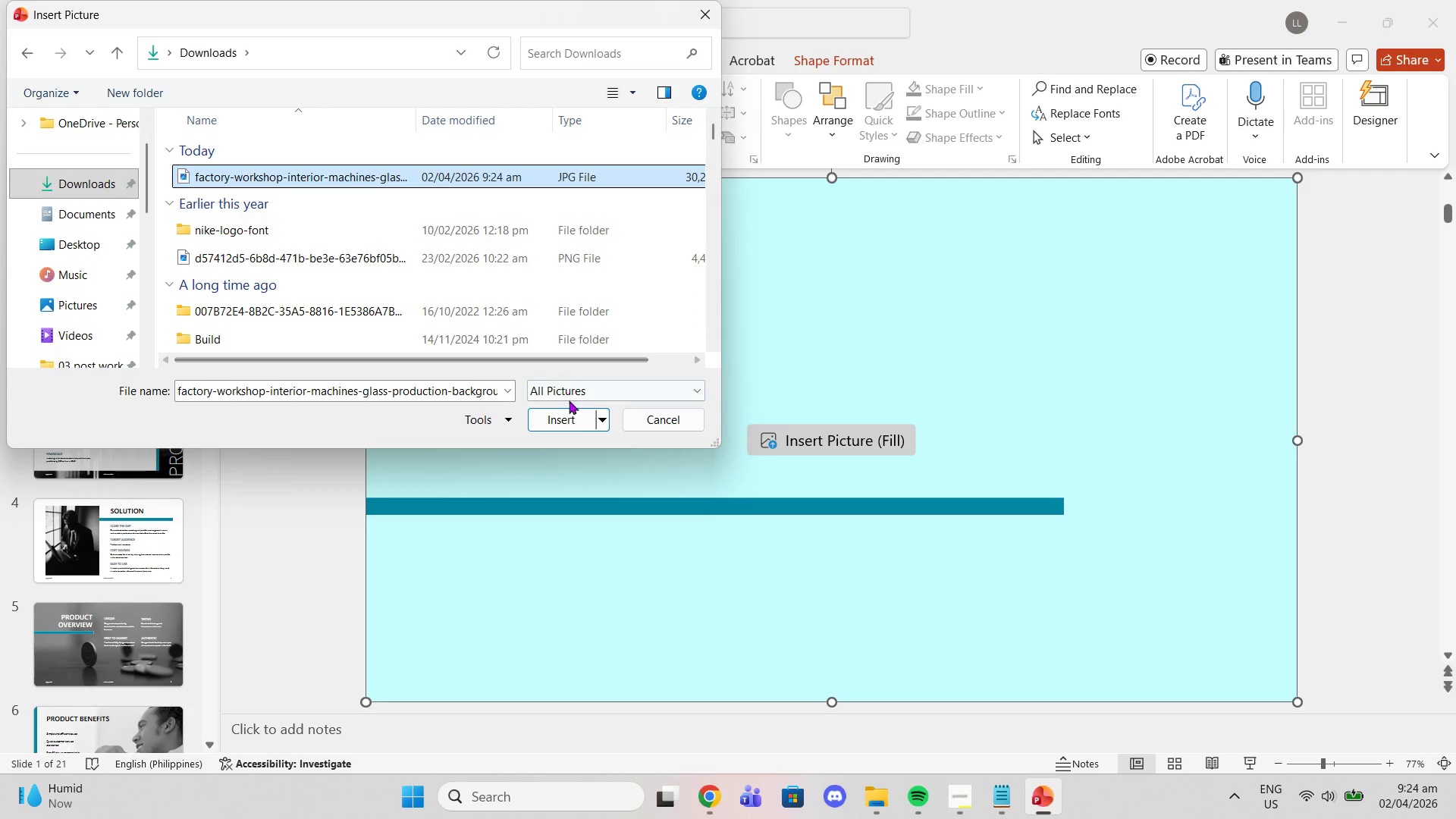 
left_click([563, 420])
 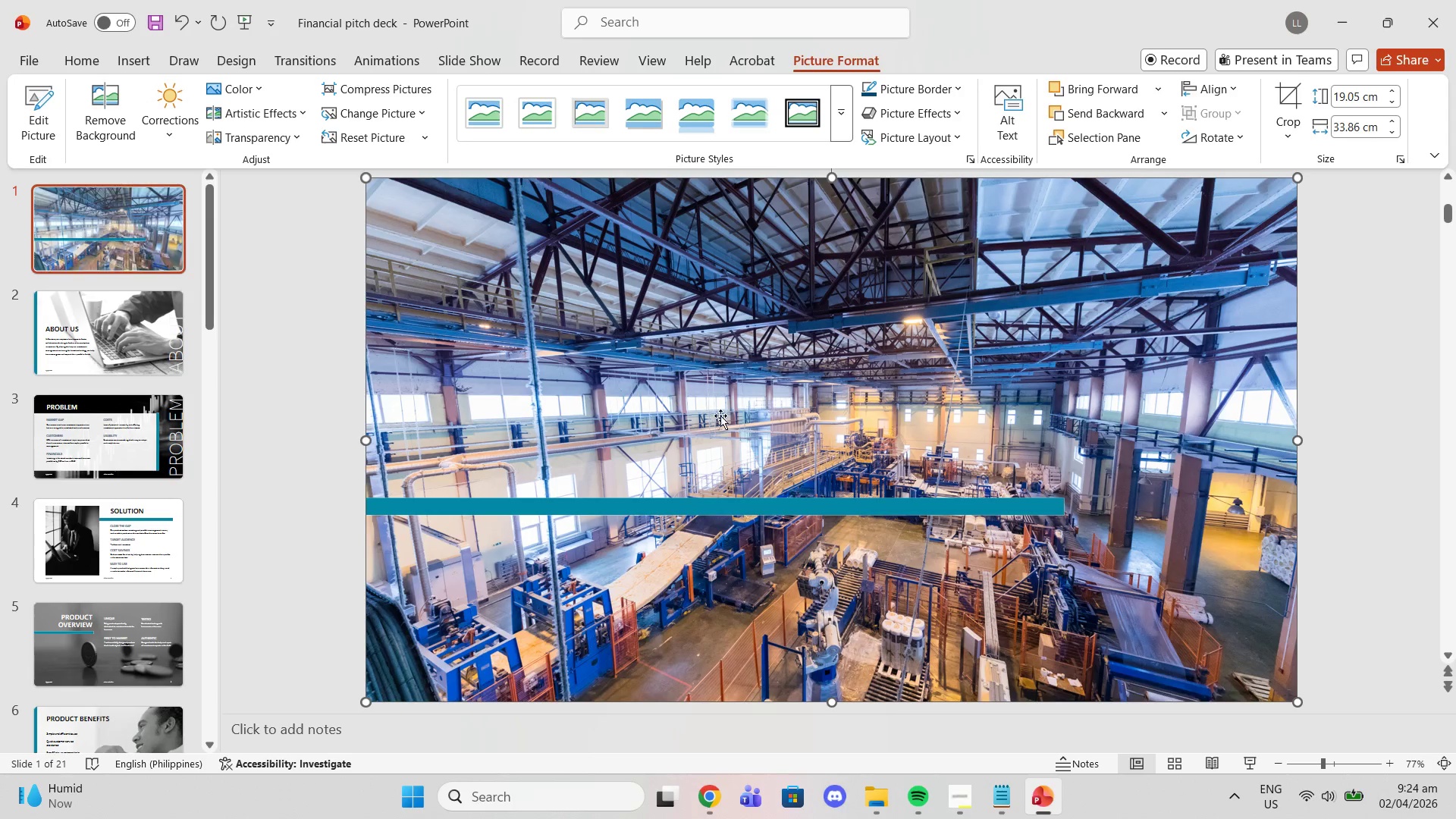 
left_click([735, 581])
 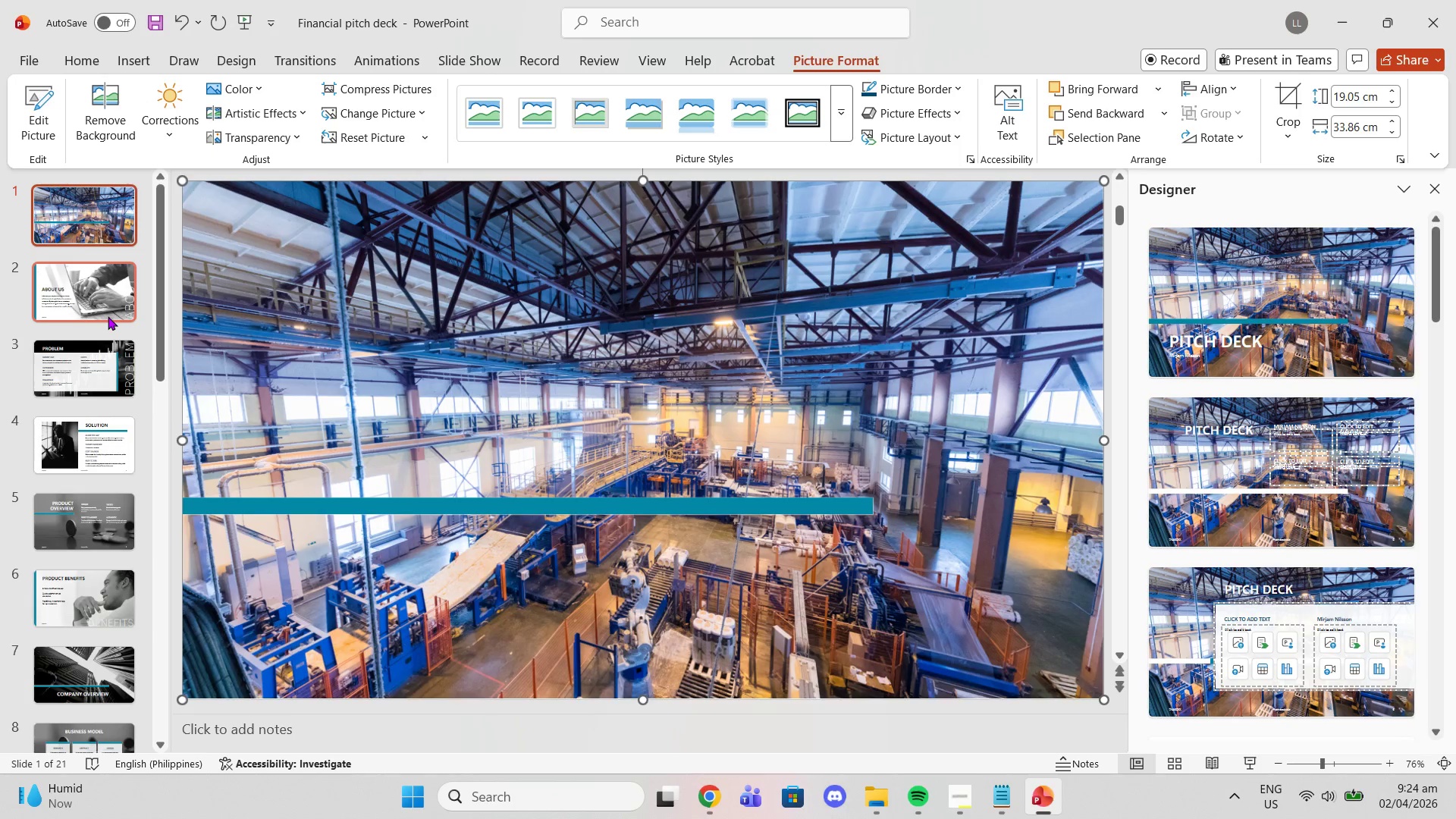 
wait(5.42)
 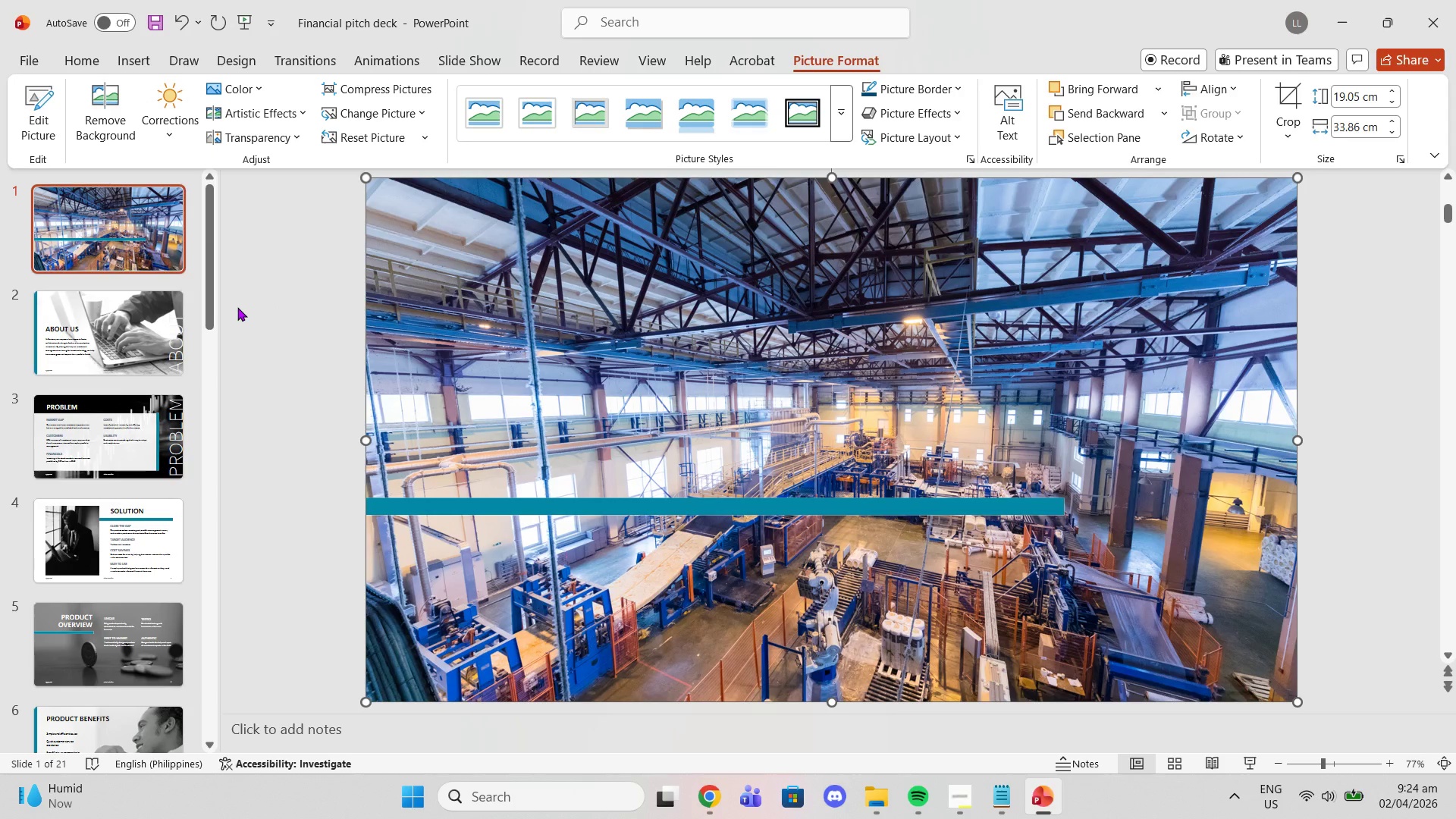 
left_click([1260, 361])
 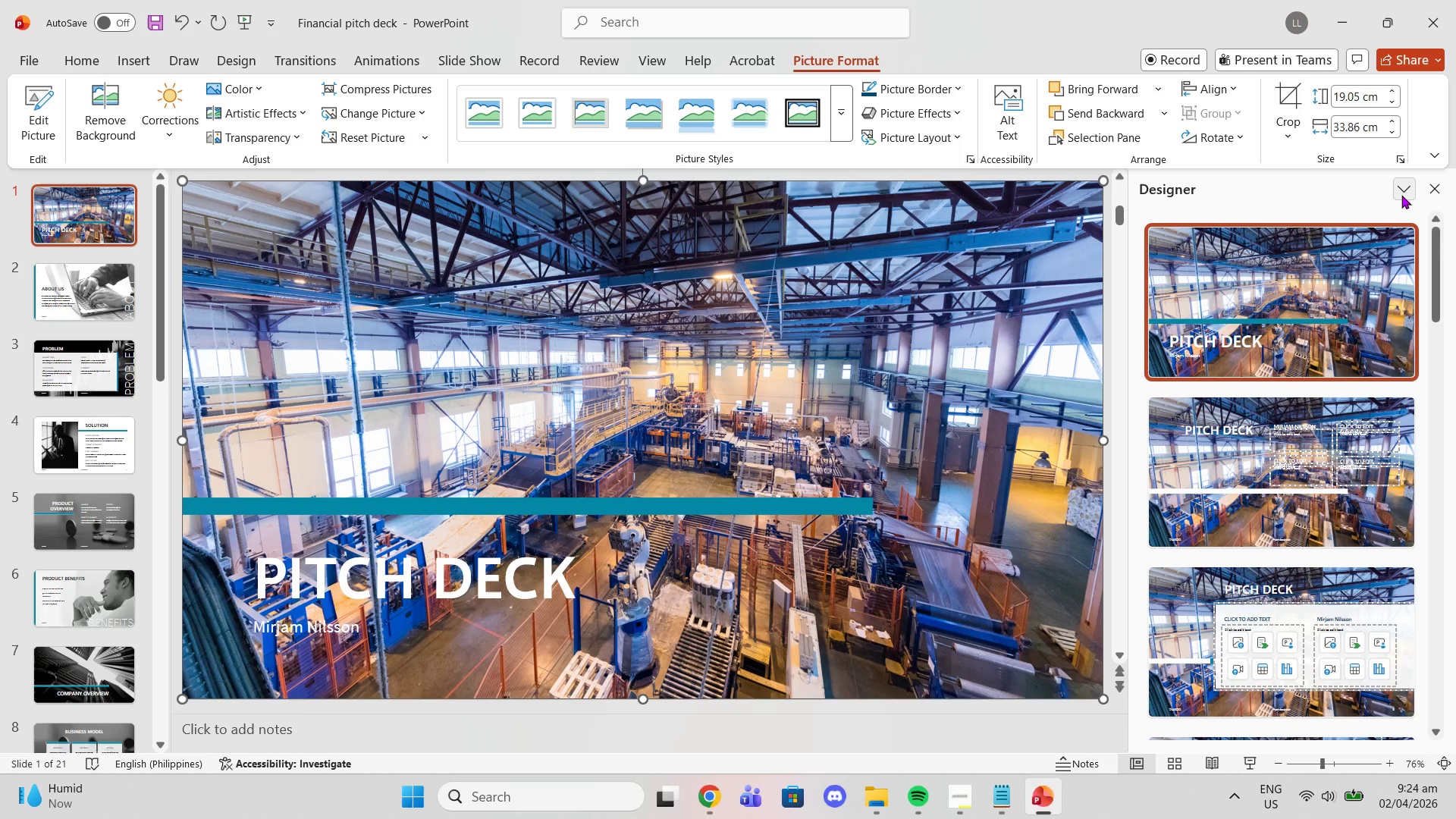 
left_click([1399, 195])
 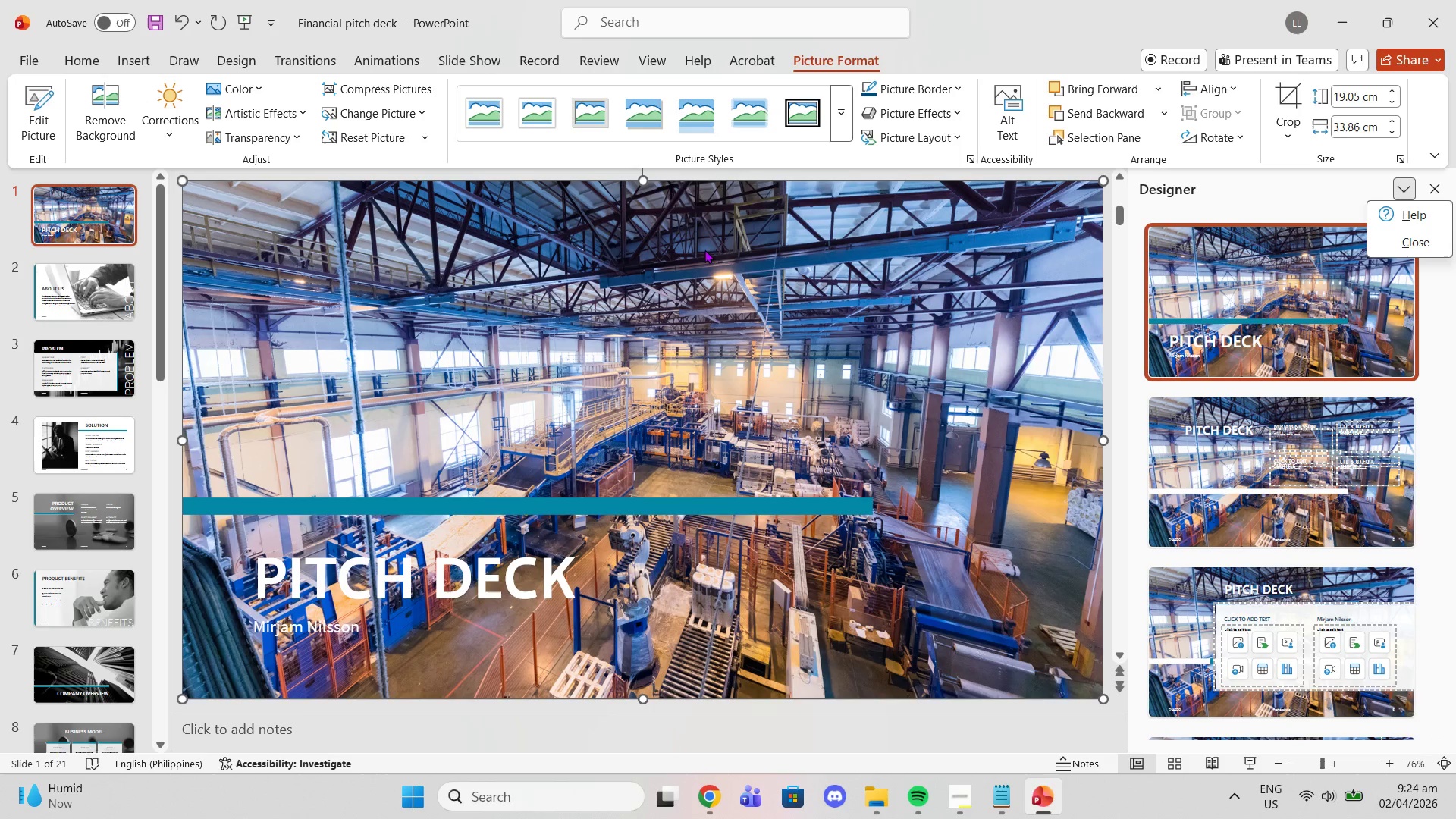 
wait(6.12)
 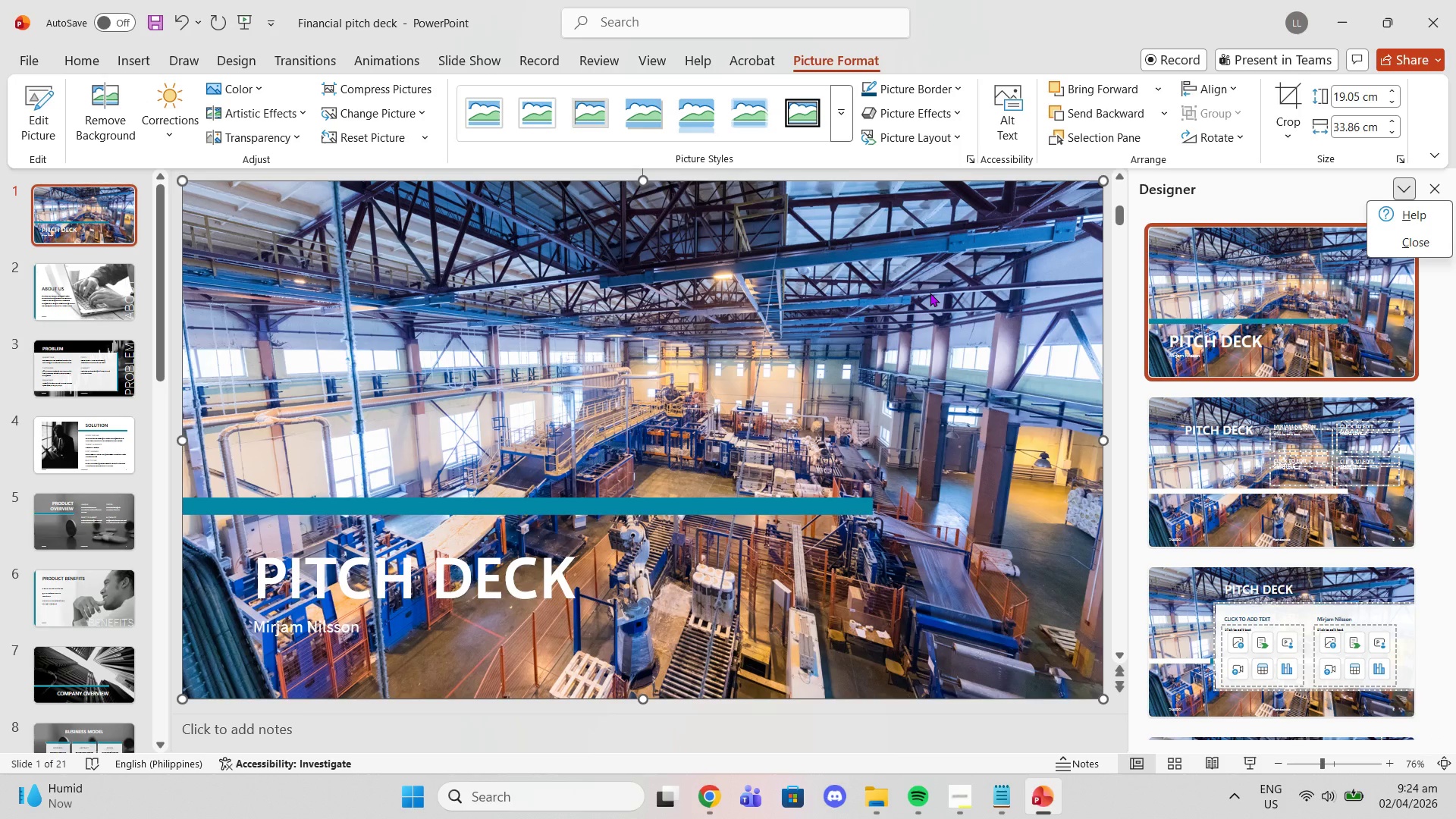 
left_click([459, 508])
 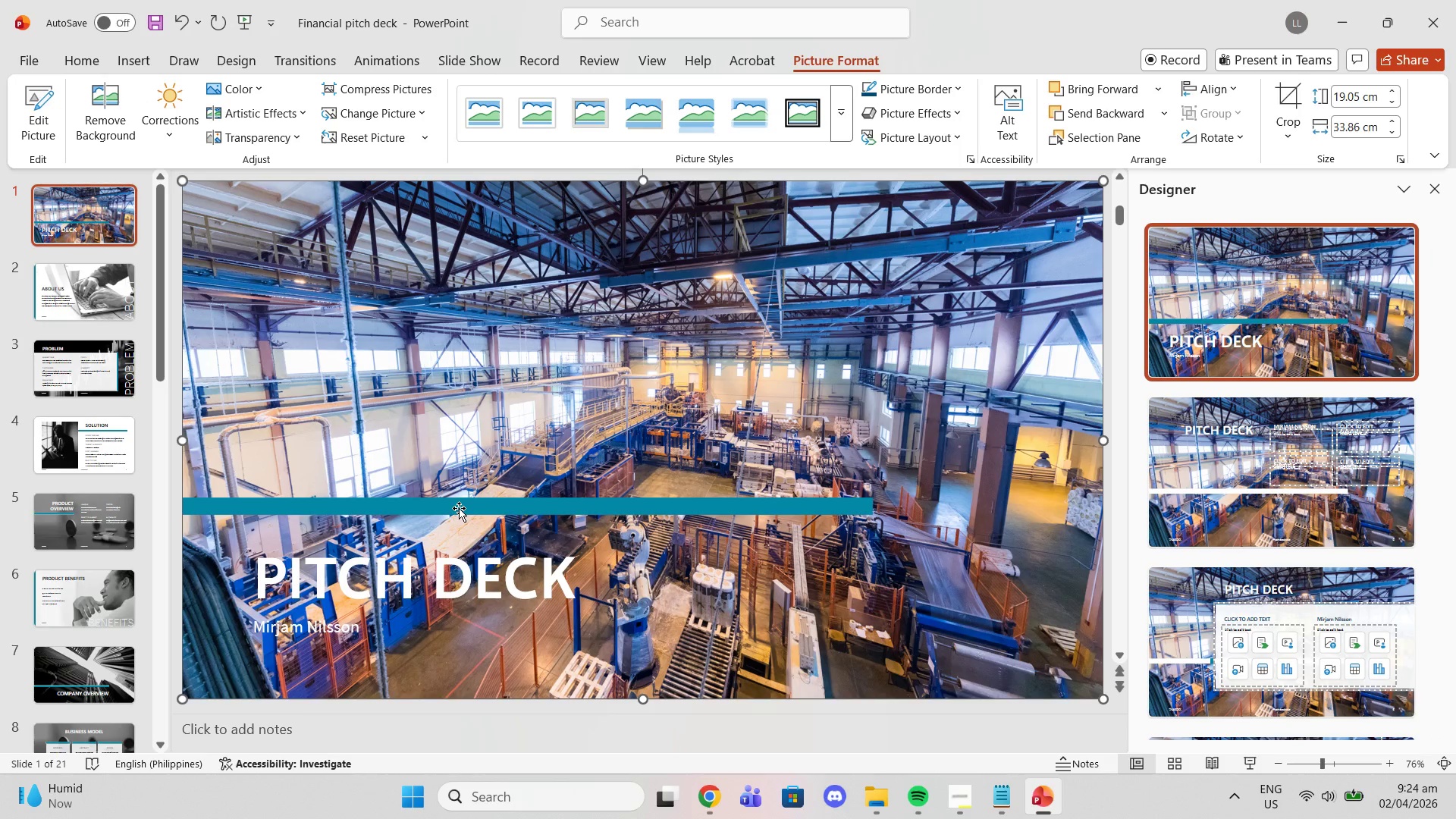 
left_click([459, 508])
 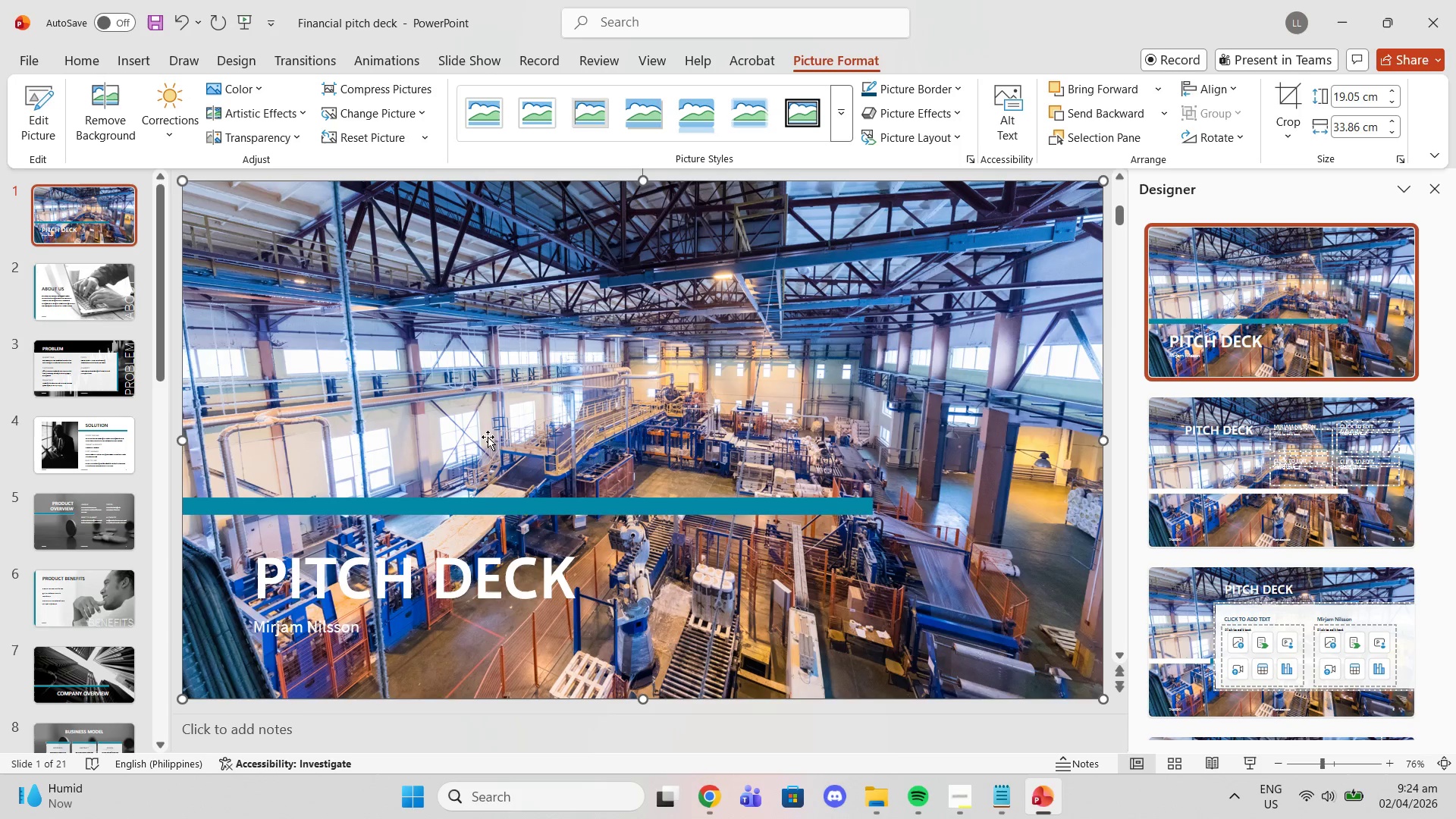 
left_click([489, 425])
 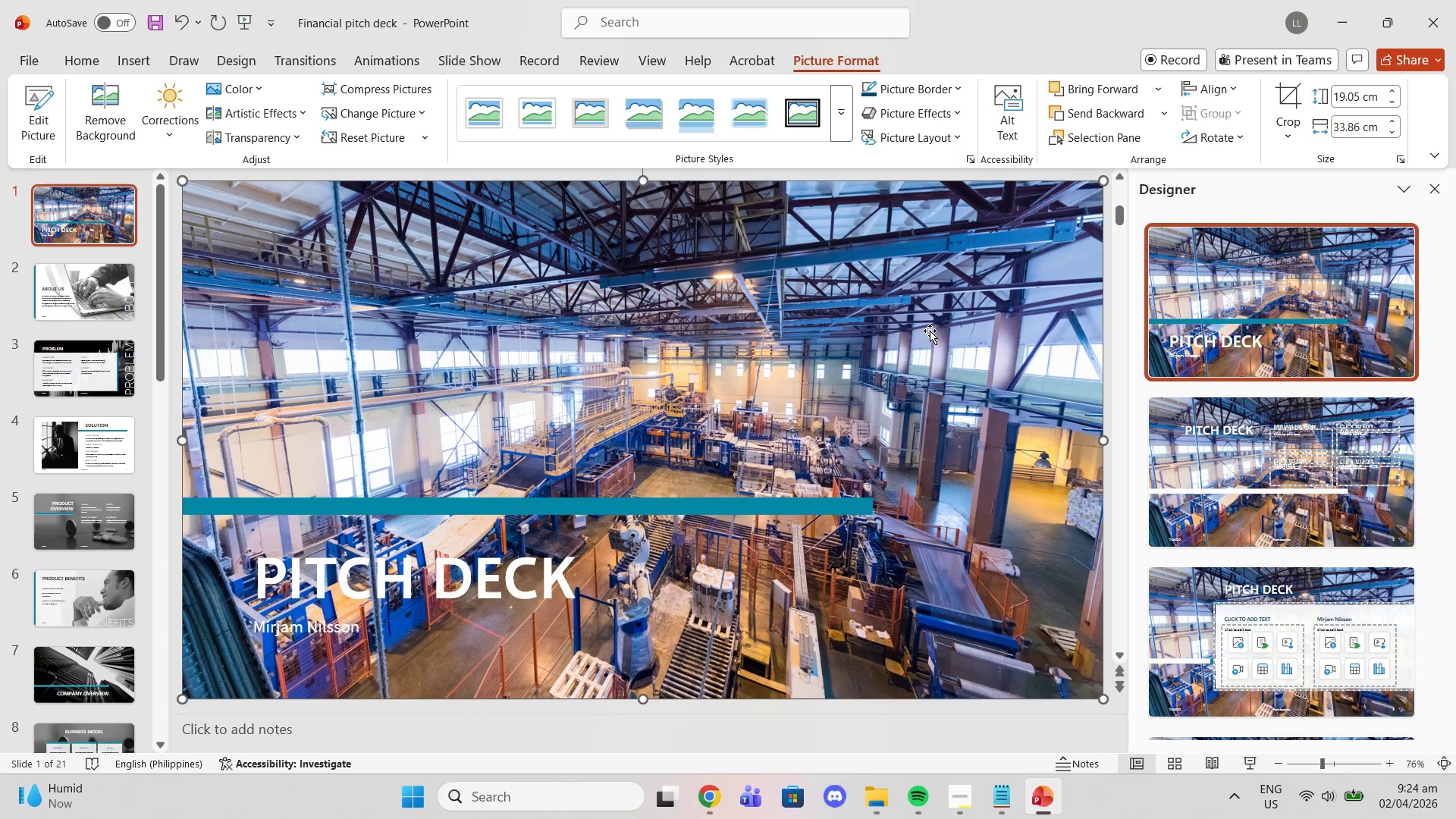 
left_click([930, 325])
 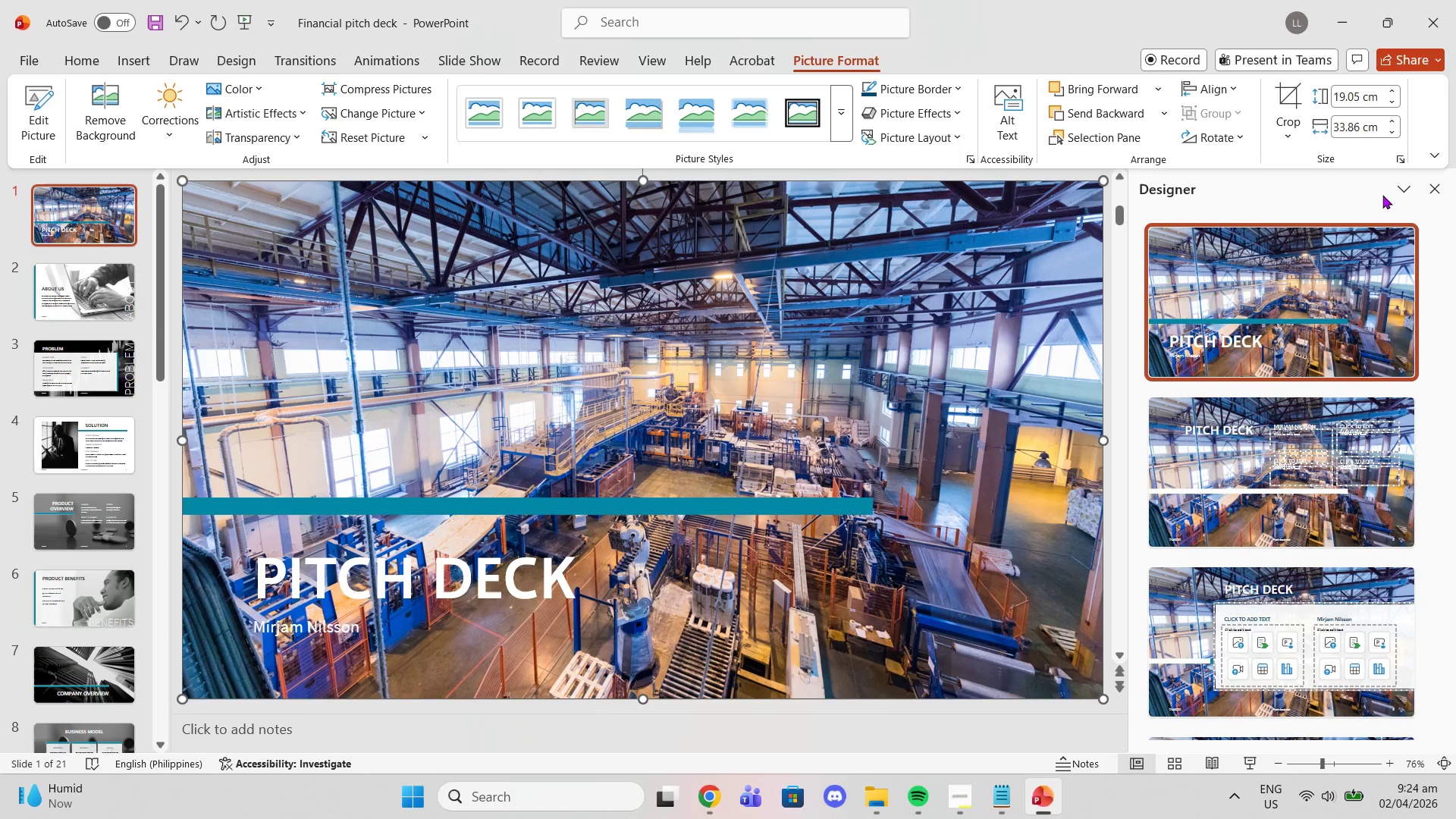 
left_click([1440, 184])
 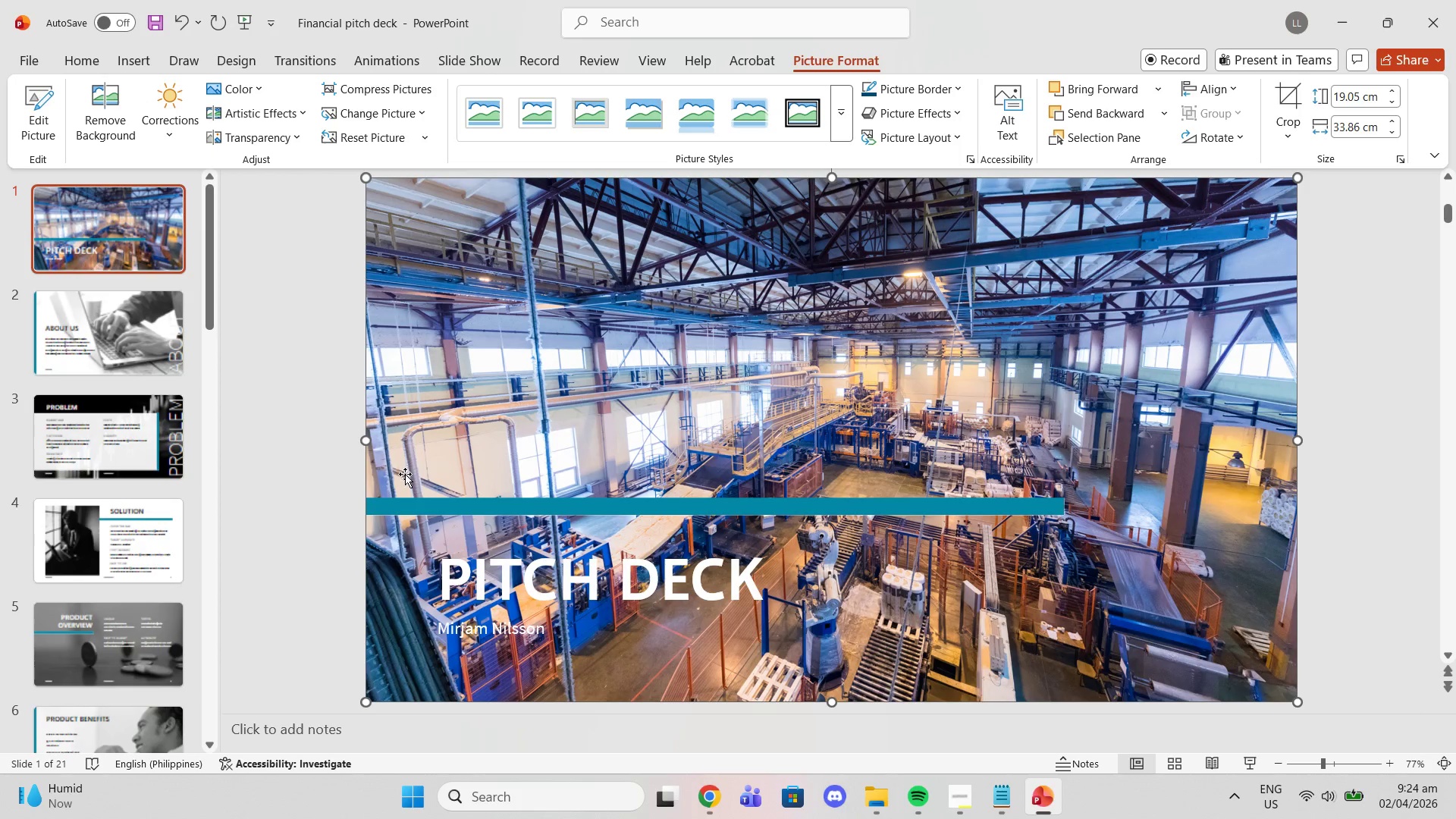 
double_click([428, 521])
 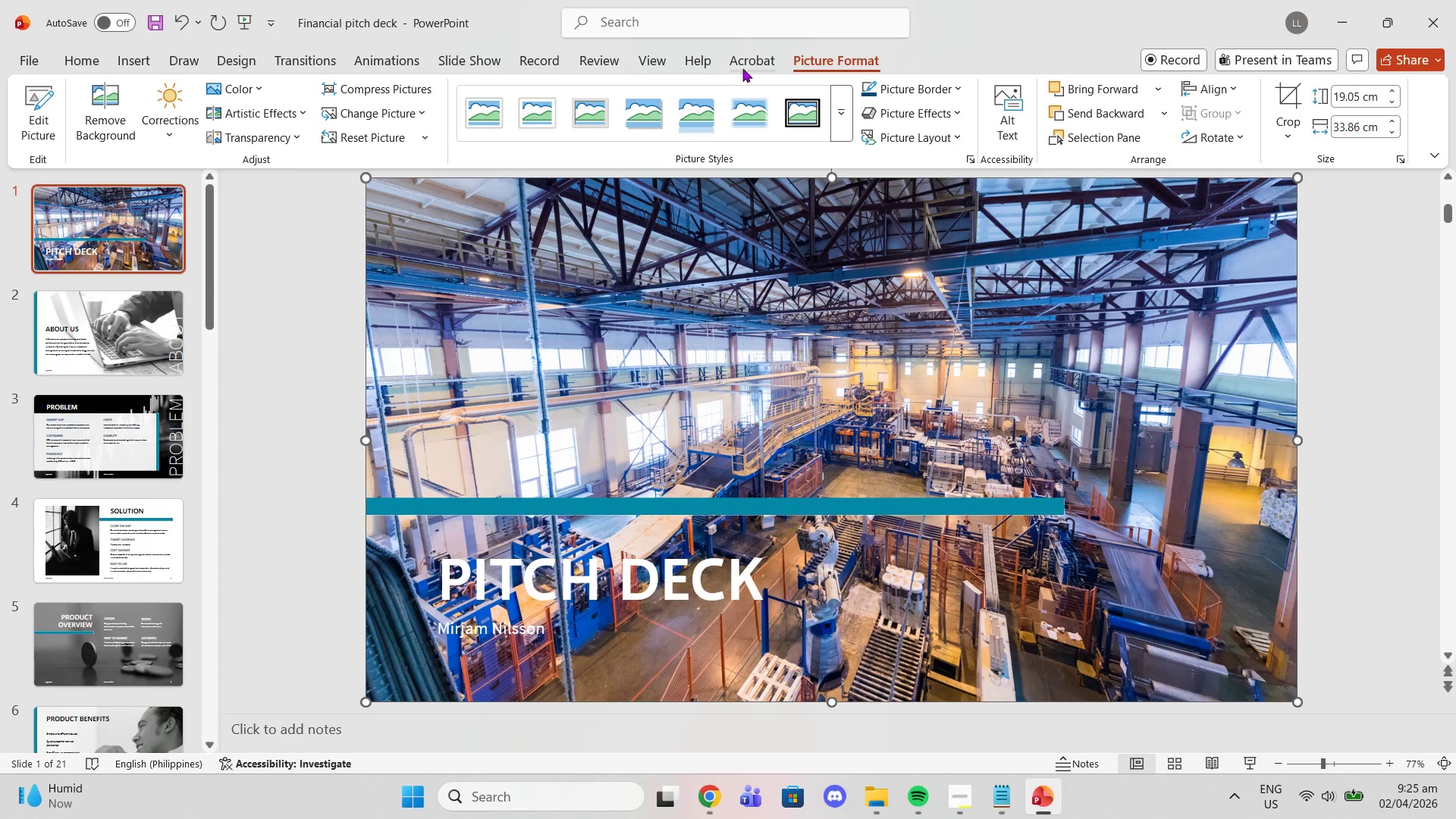 
left_click([746, 62])
 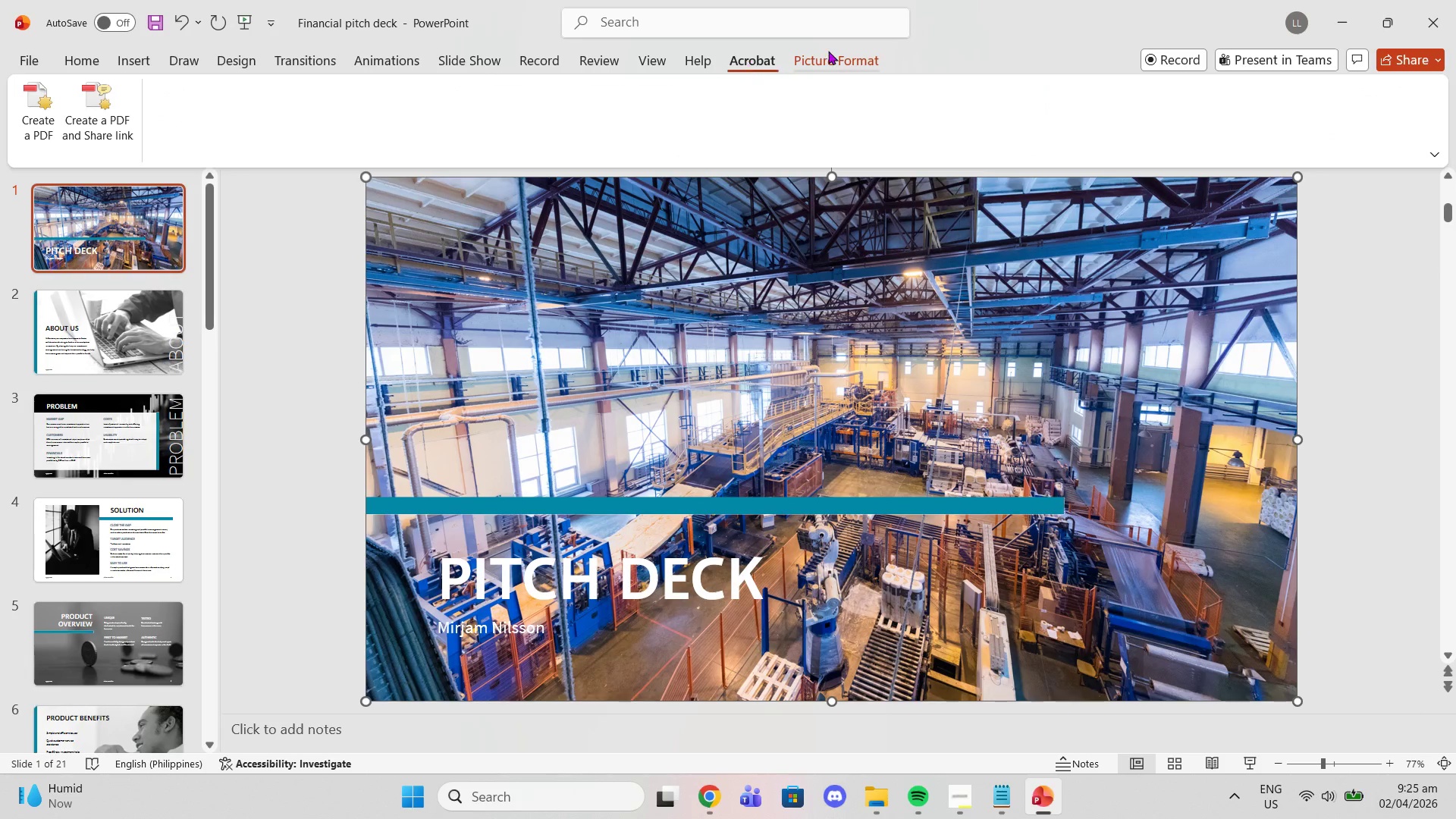 
left_click([829, 51])
 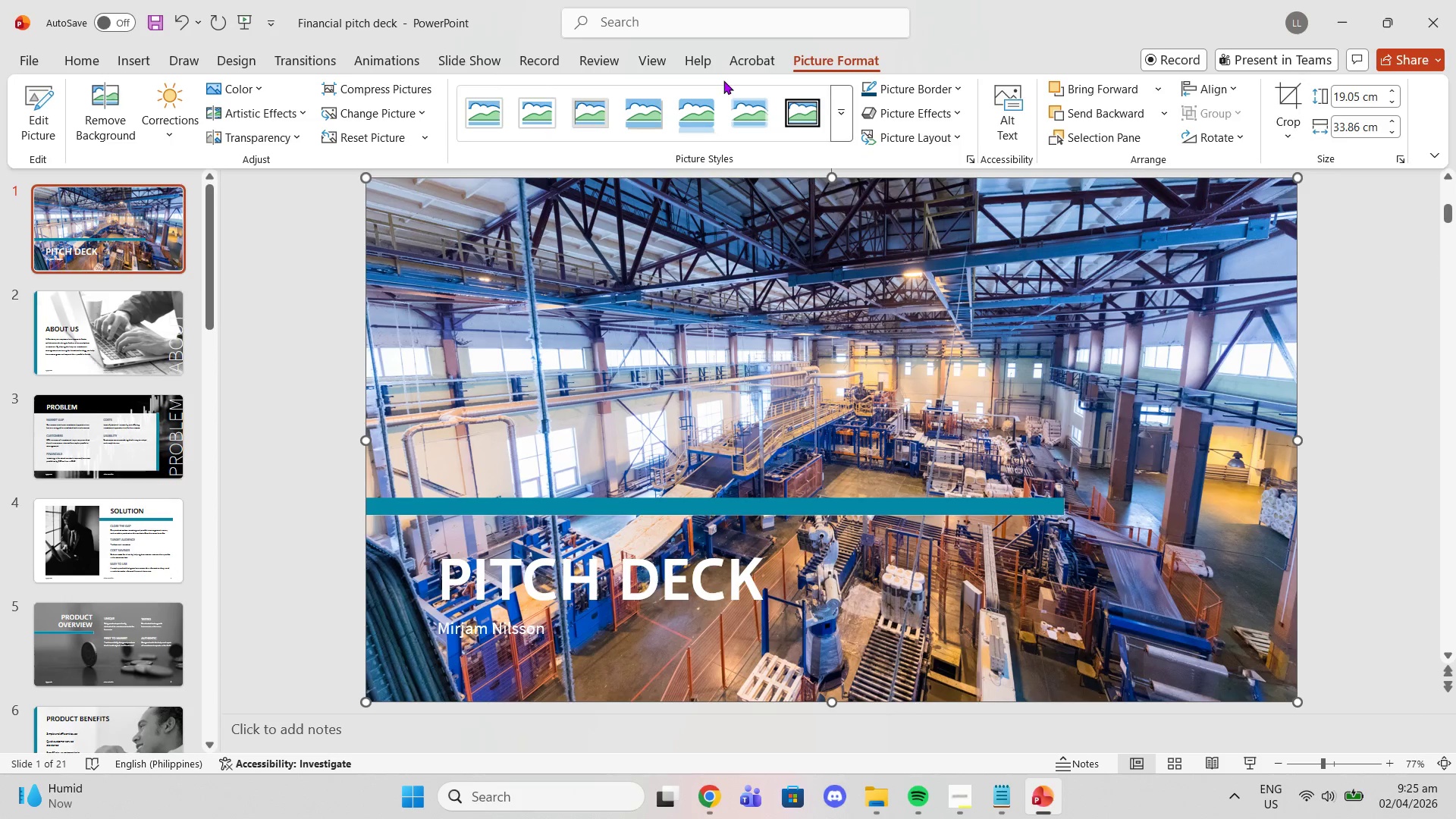 
double_click([697, 58])
 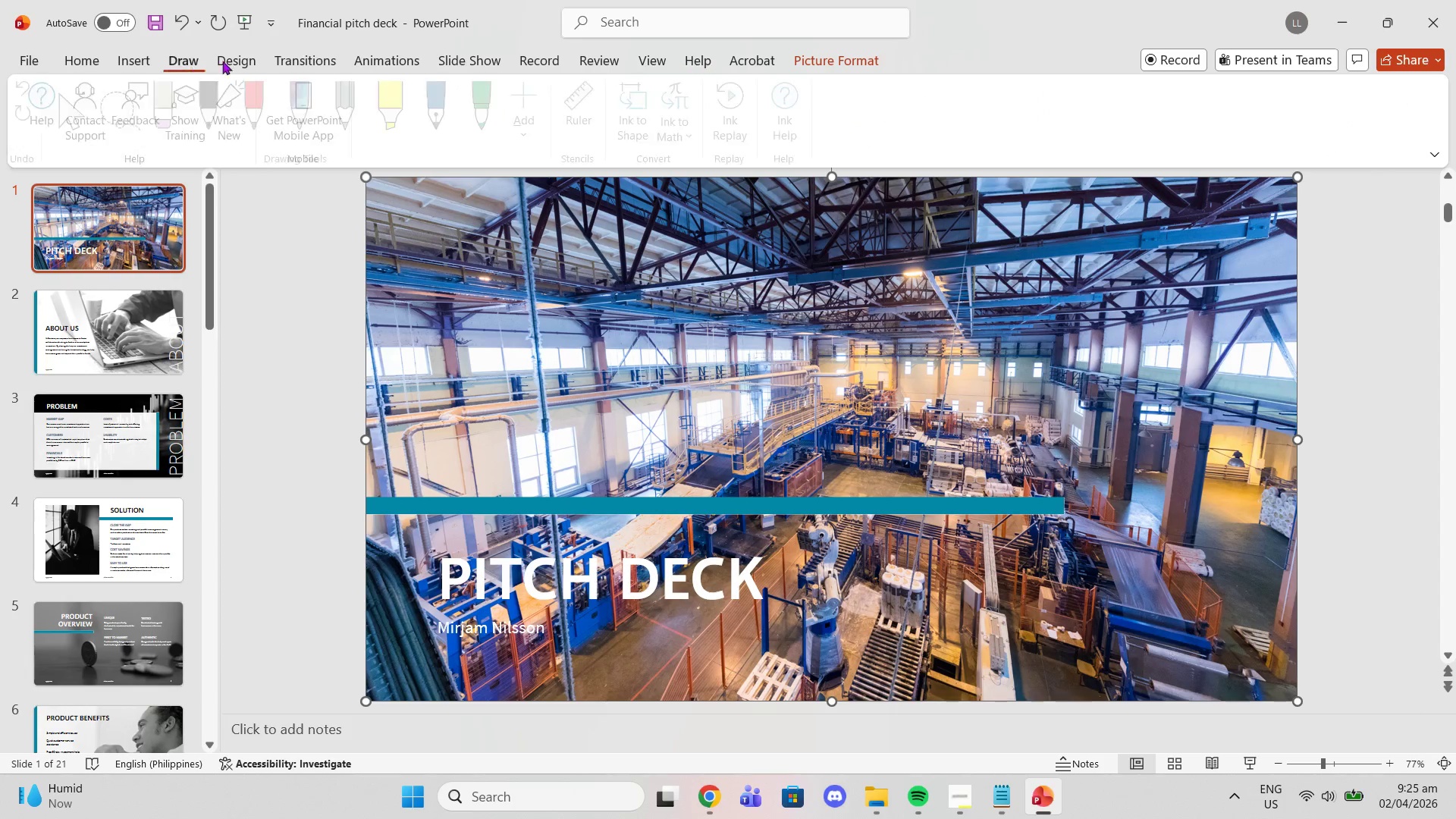 
double_click([241, 59])
 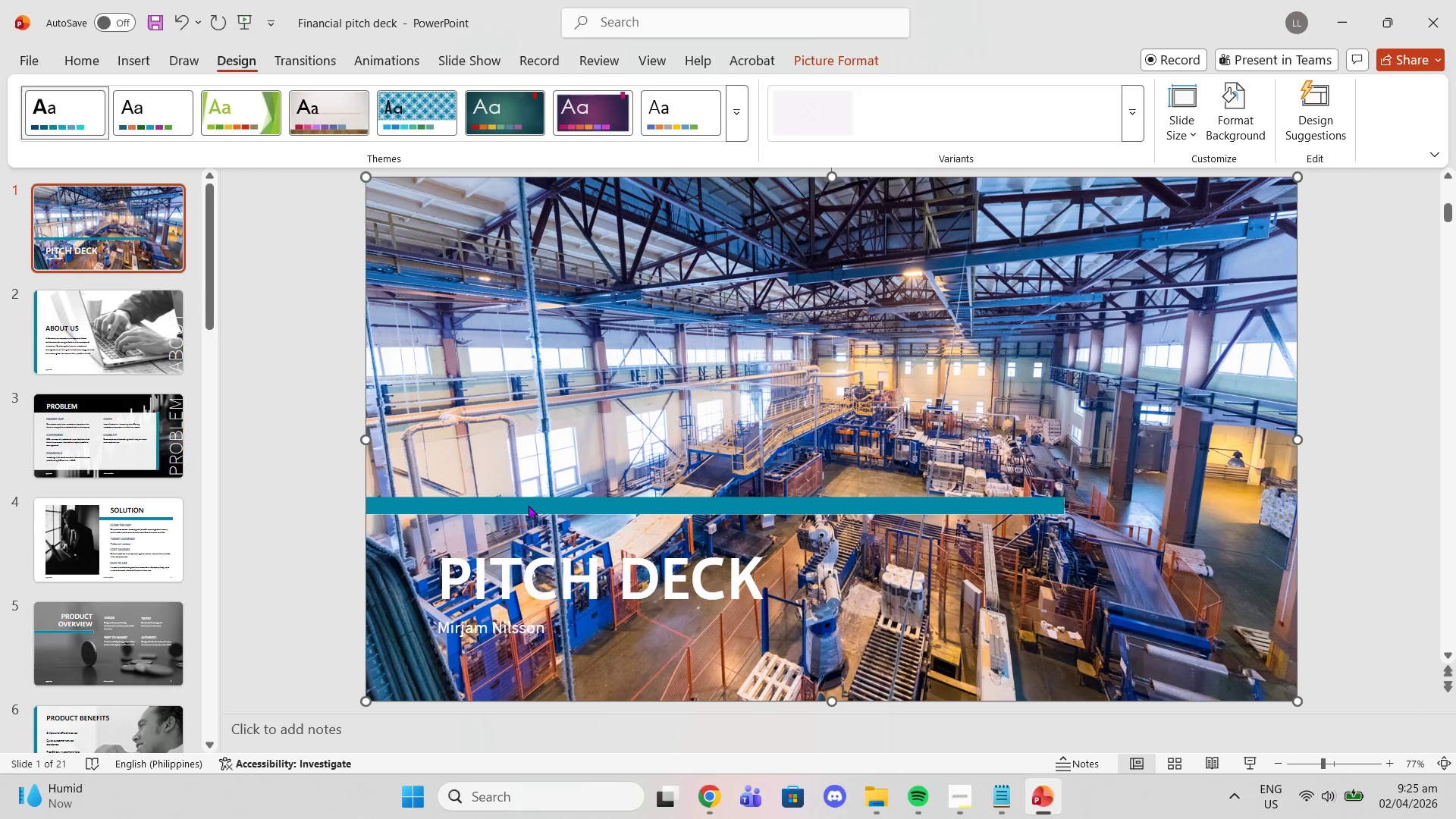 
left_click([515, 502])
 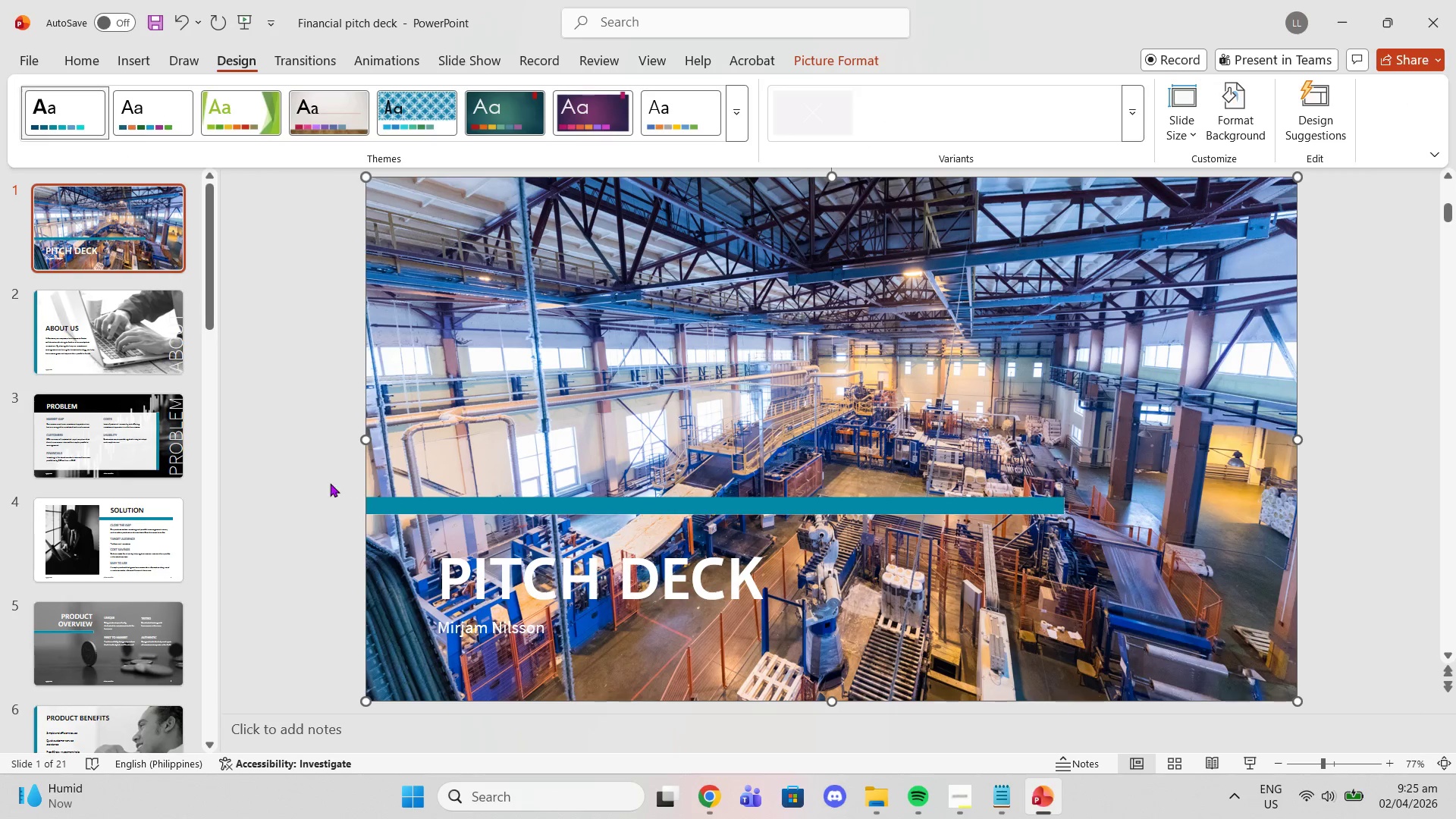 
left_click_drag(start_coordinate=[329, 483], to_coordinate=[400, 507])
 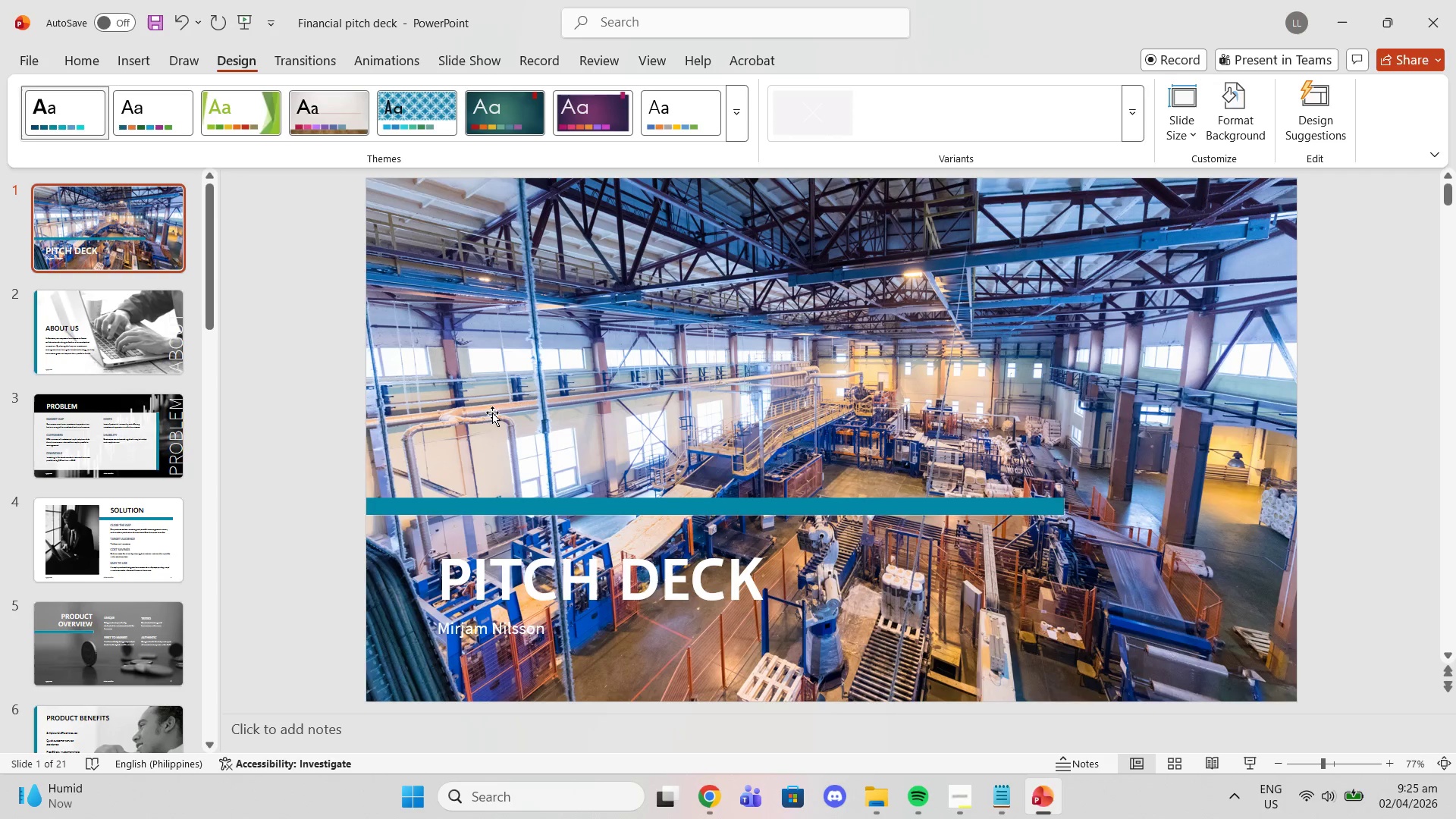 
left_click([507, 403])
 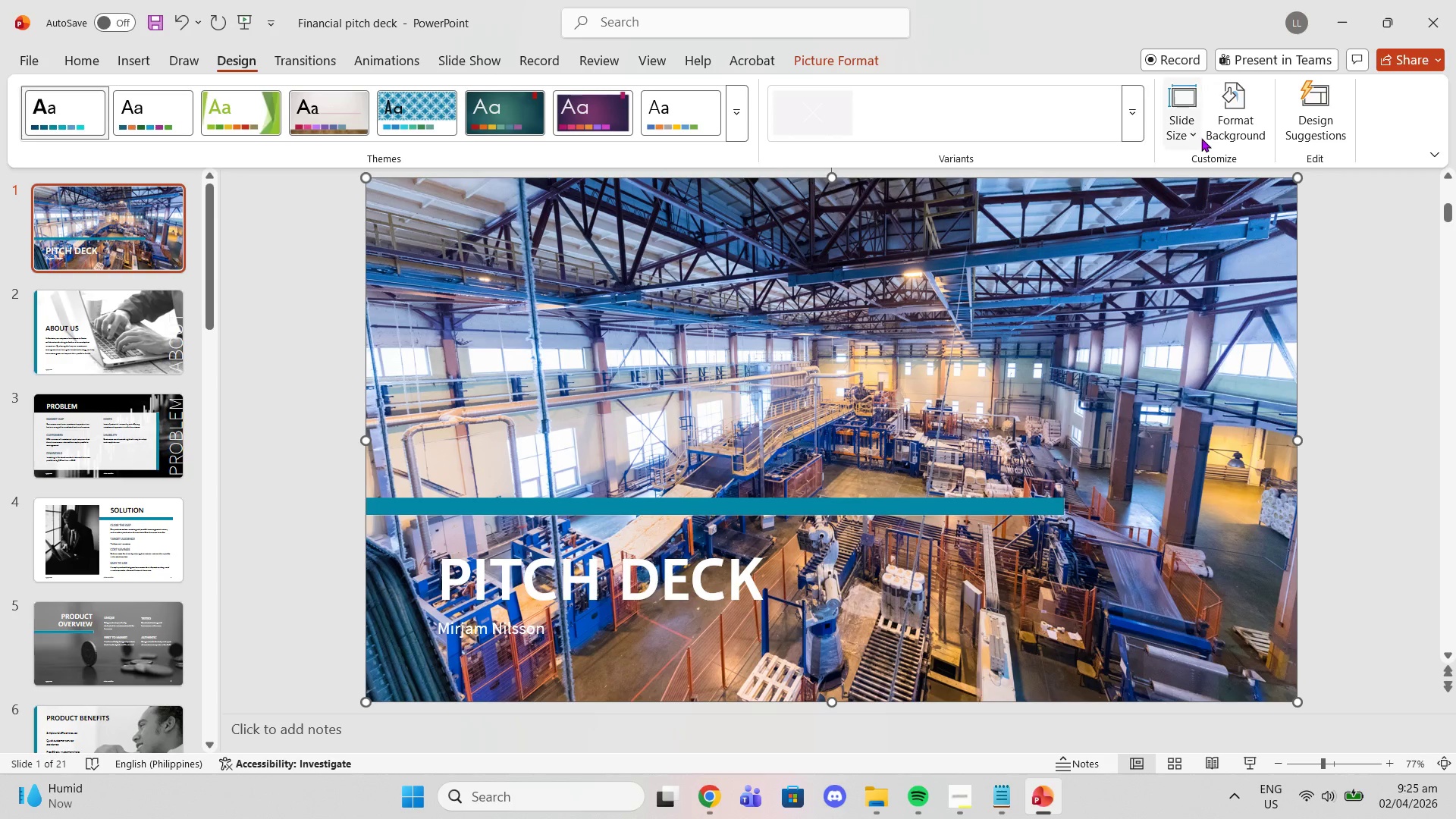 
left_click([1290, 129])
 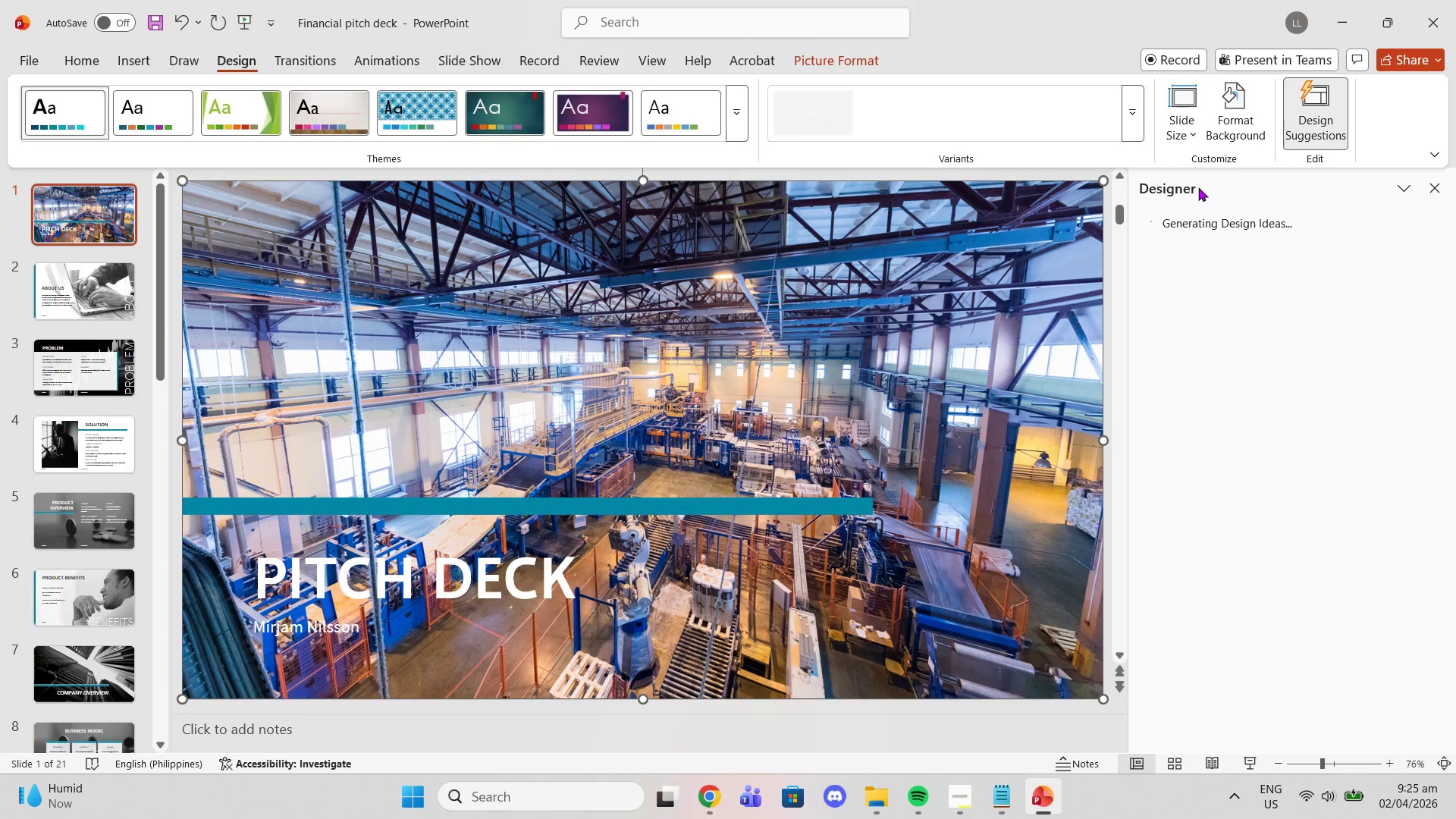 
left_click([905, 299])
 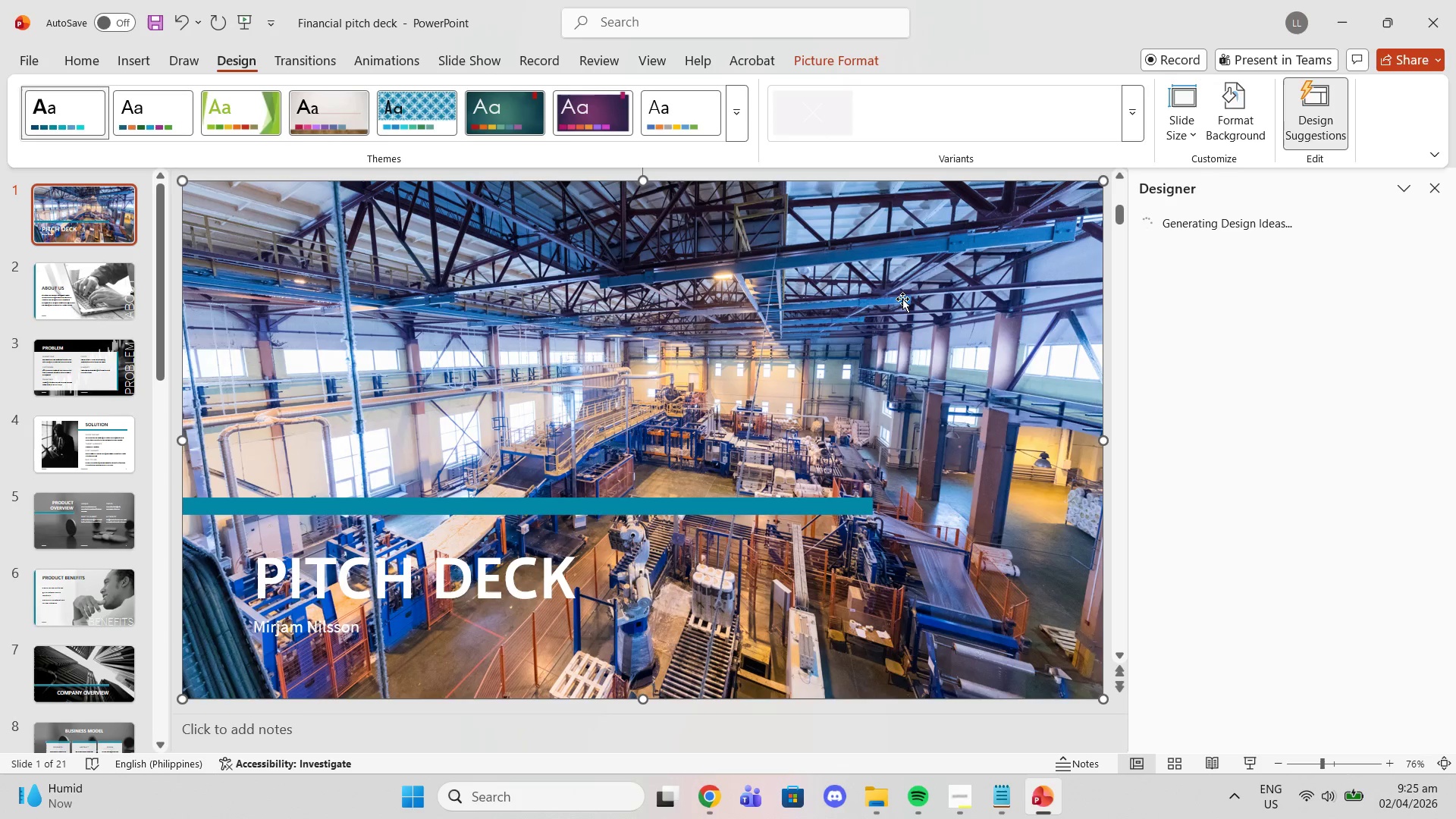 
key(Delete)
 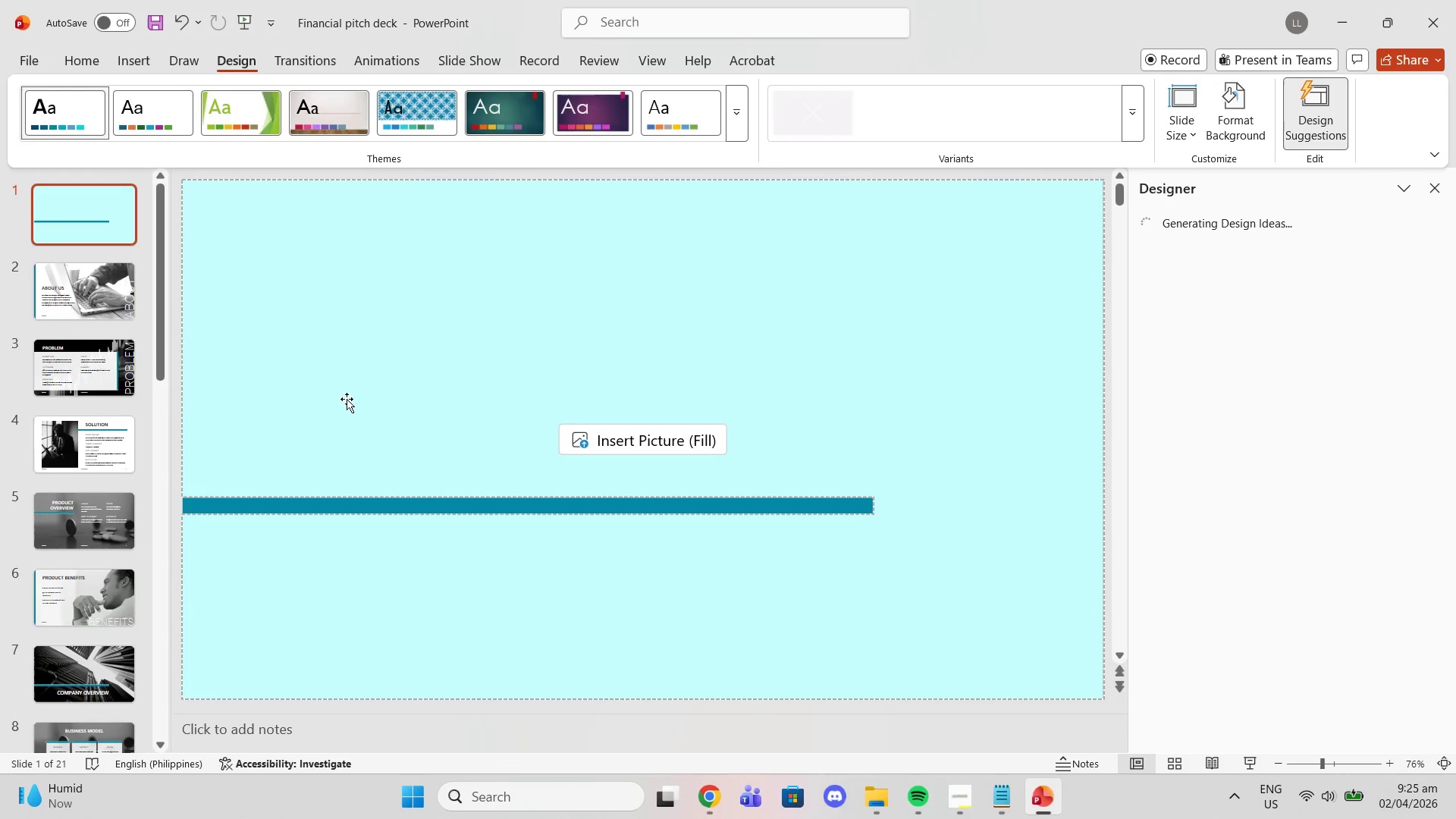 
left_click([376, 506])
 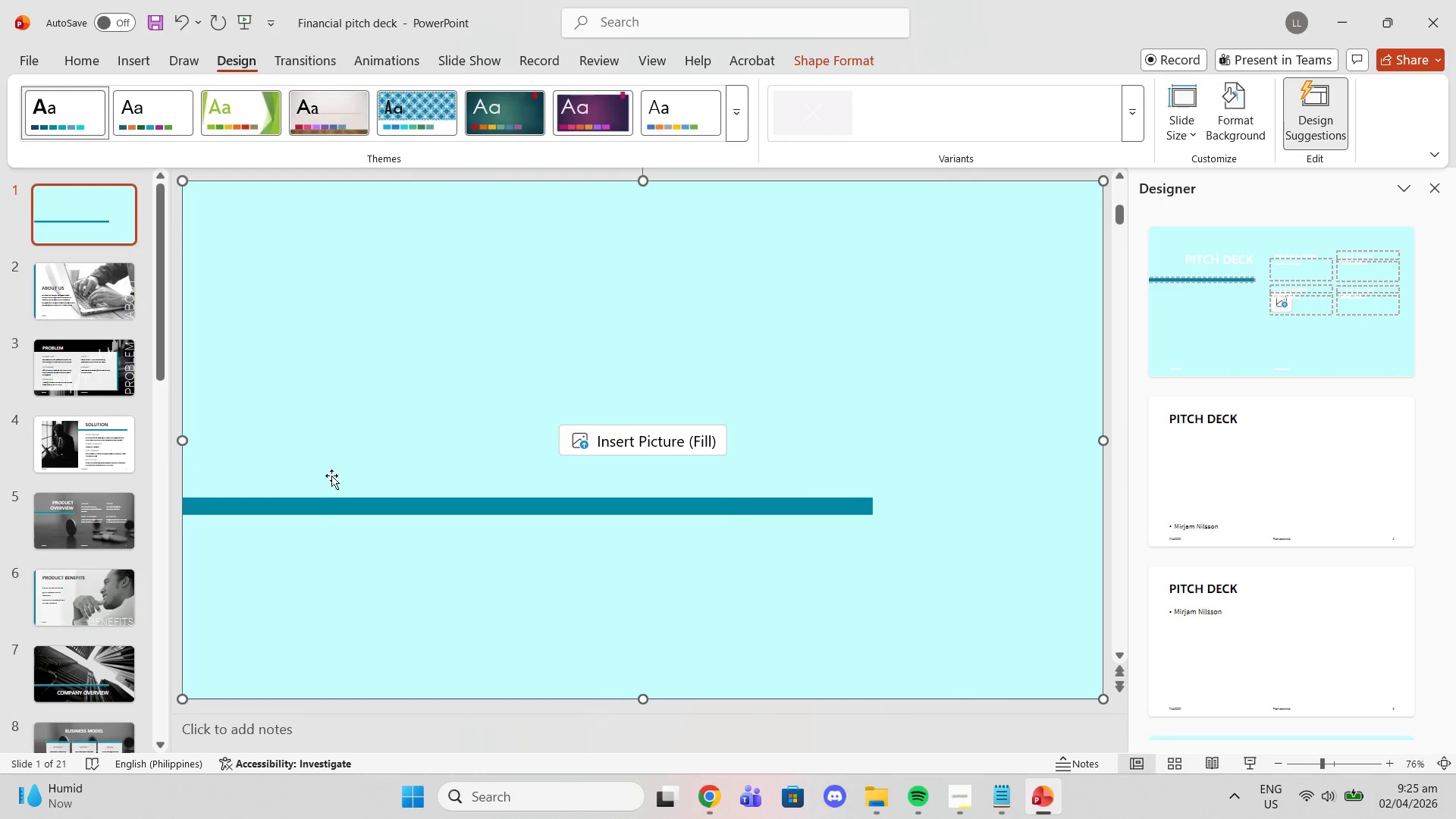 
left_click([313, 504])
 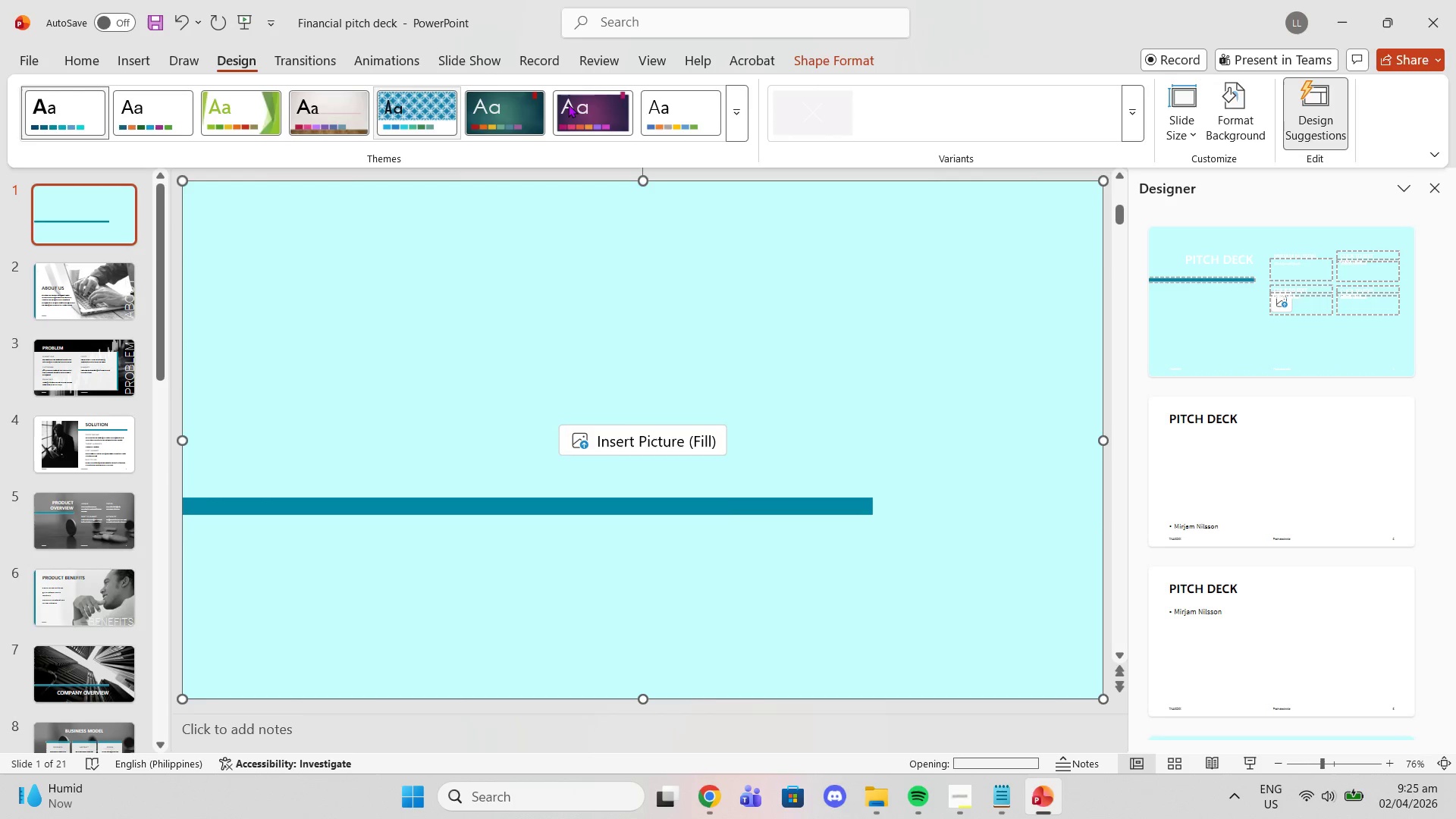 
left_click([736, 114])
 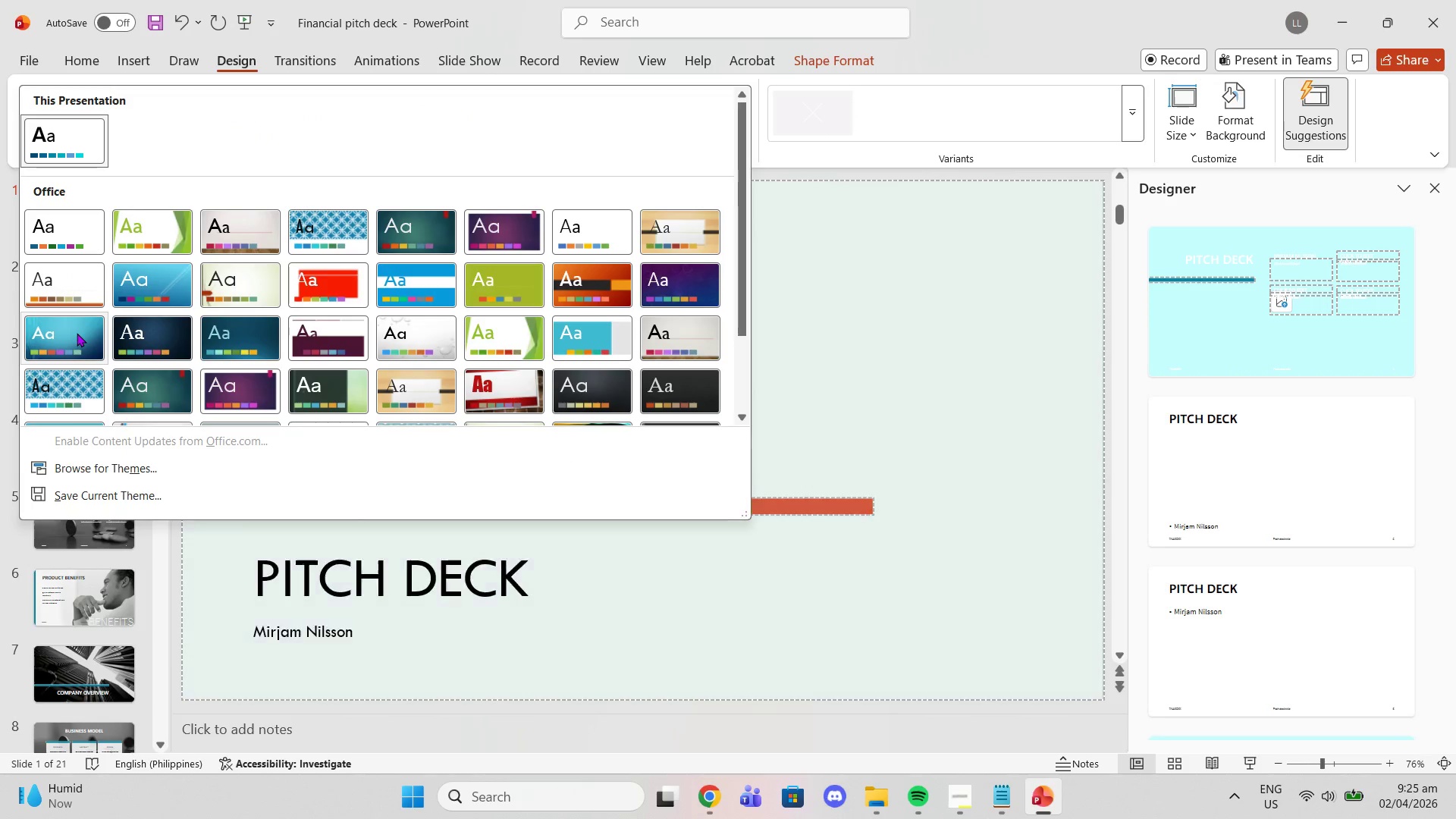 
wait(5.52)
 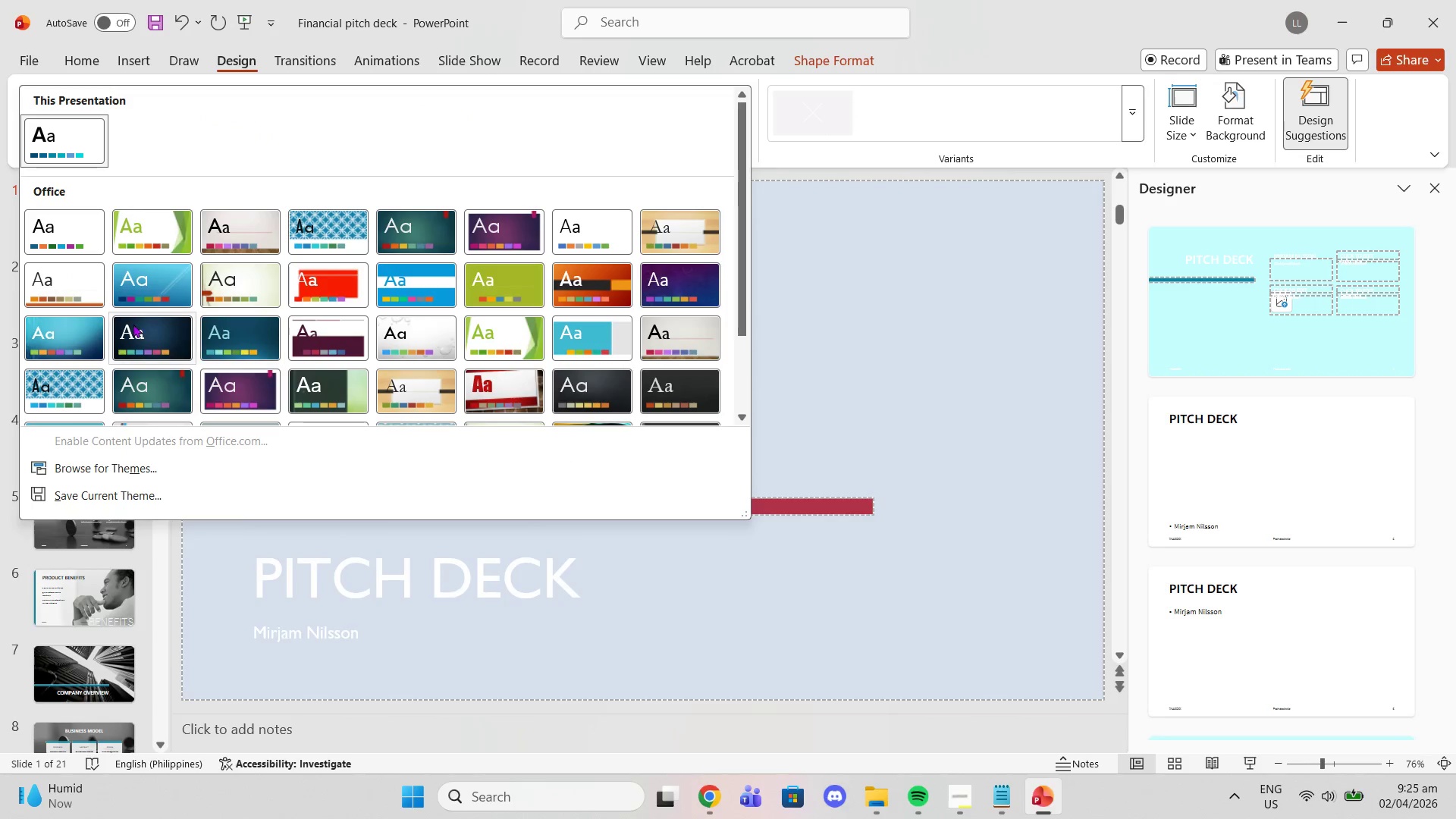 
scroll: coordinate [570, 341], scroll_direction: down, amount: 2.0
 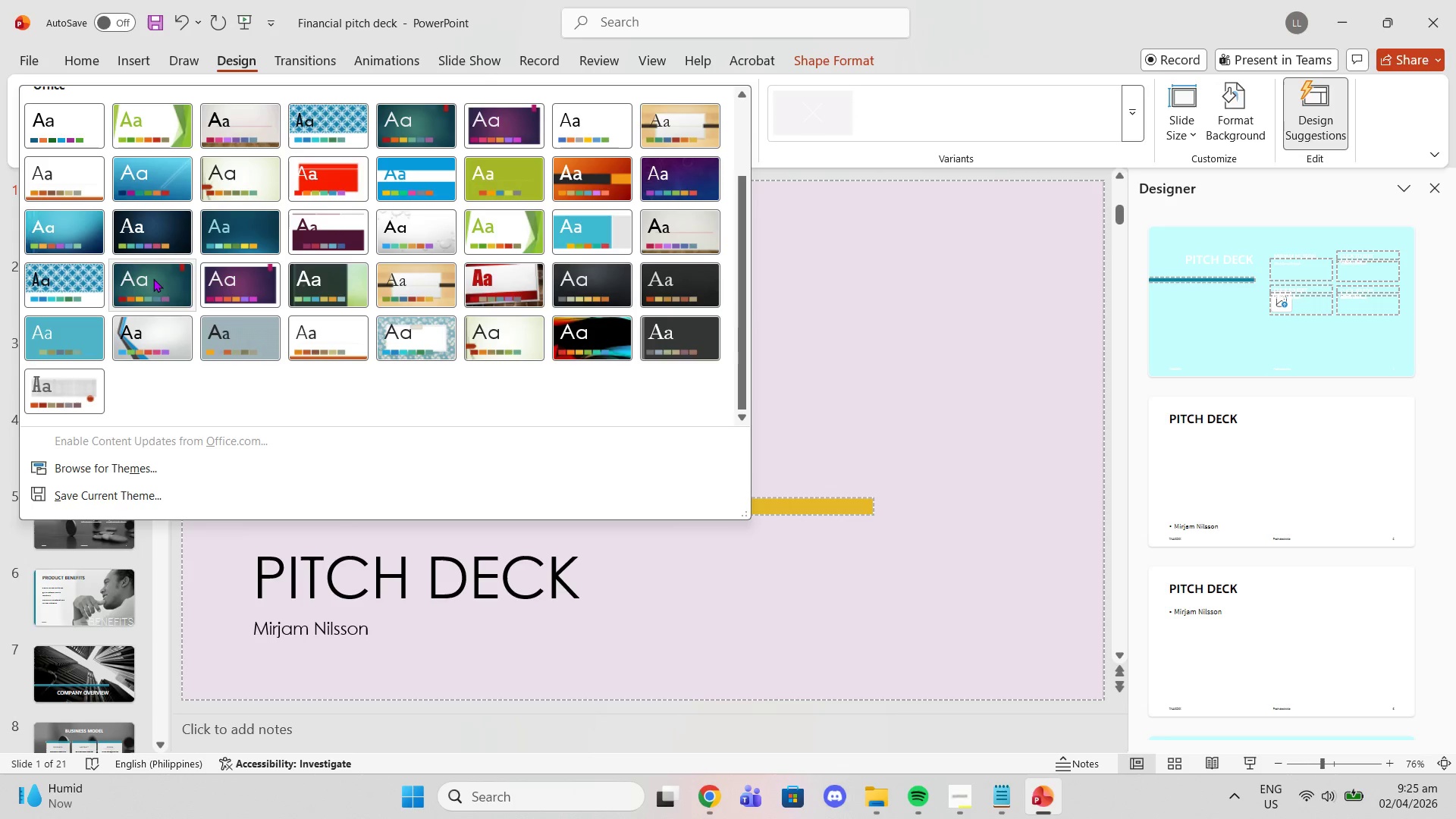 
left_click([839, 168])
 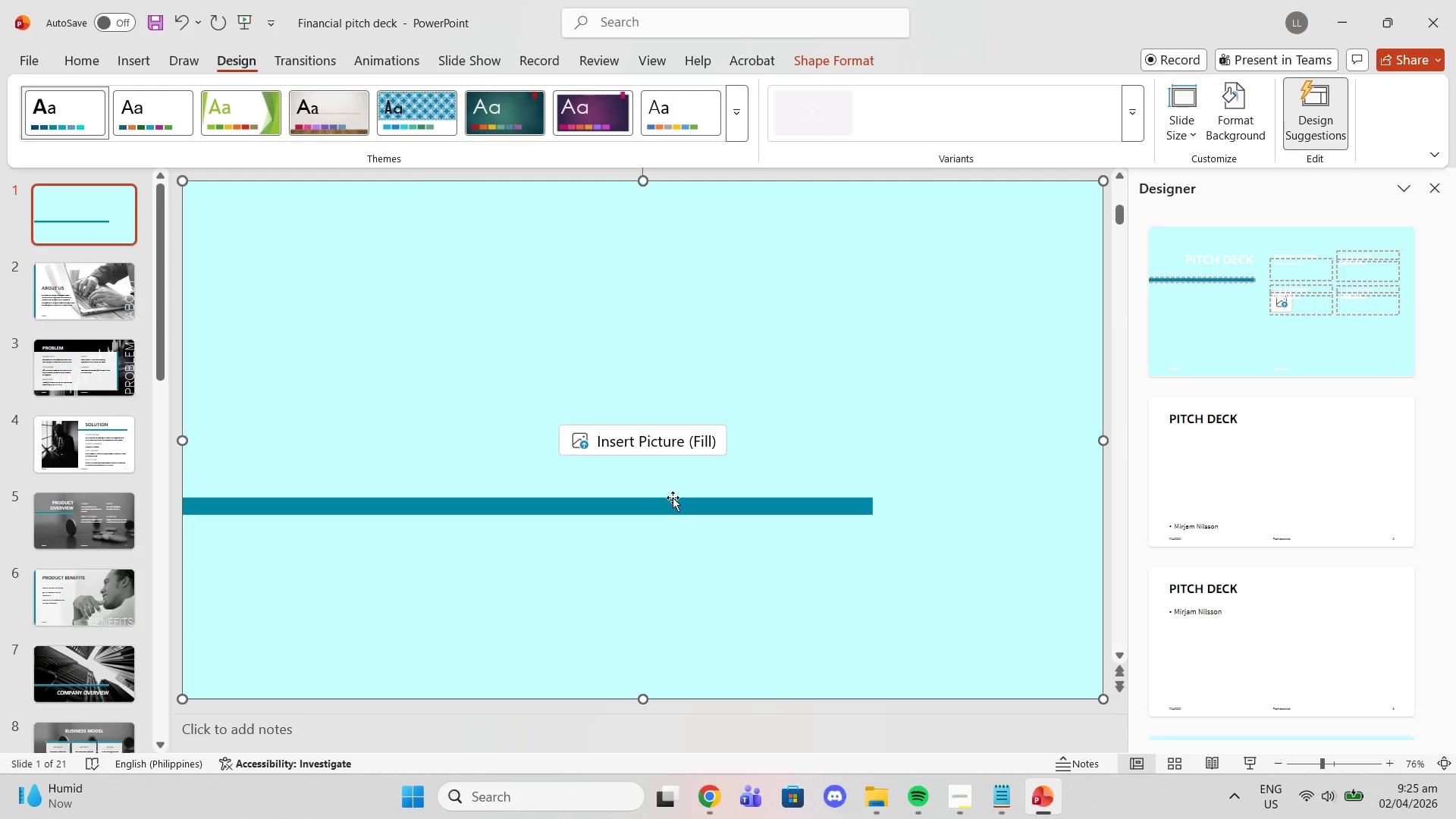 
left_click([663, 512])
 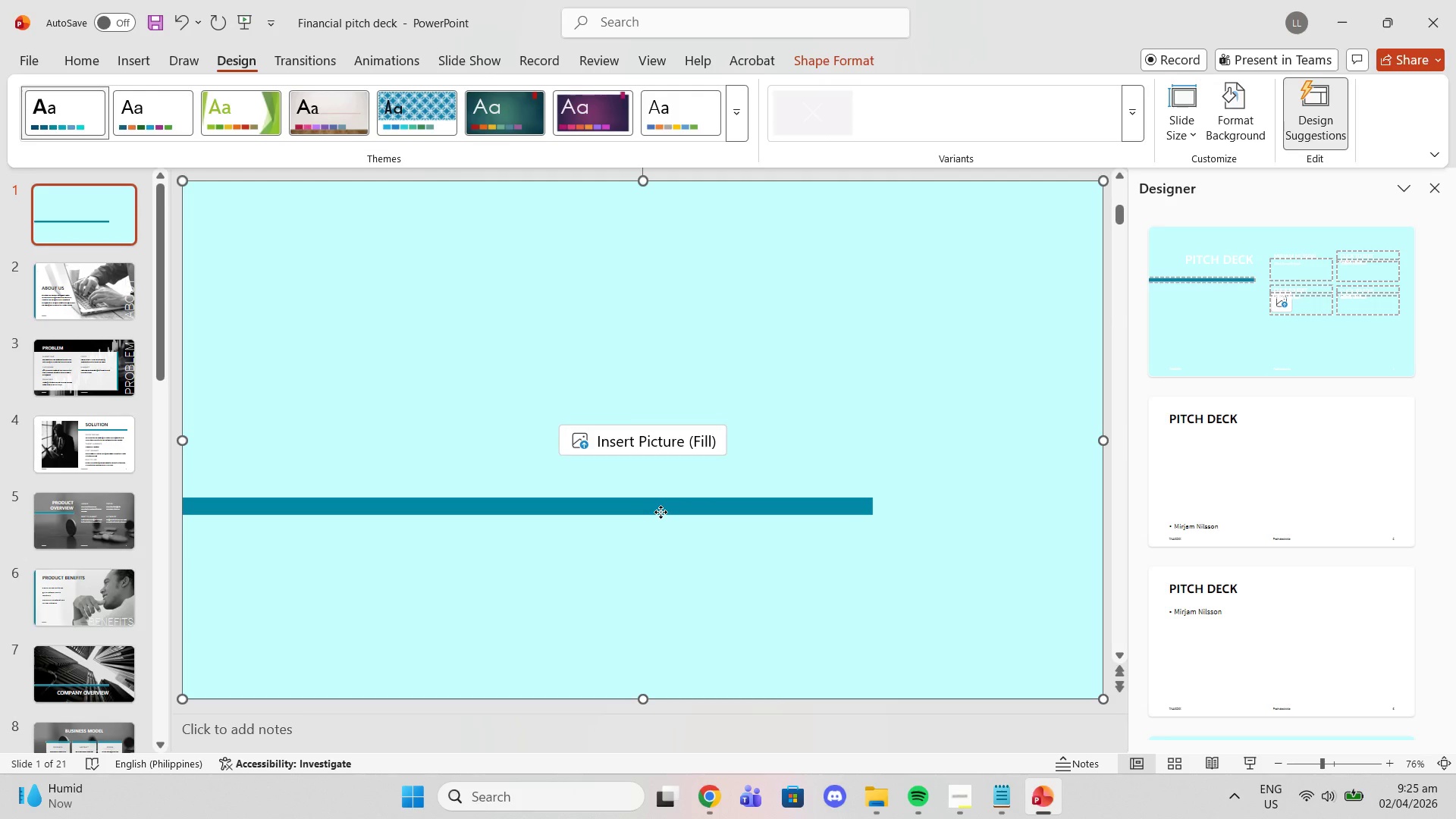 
left_click_drag(start_coordinate=[661, 512], to_coordinate=[748, 510])
 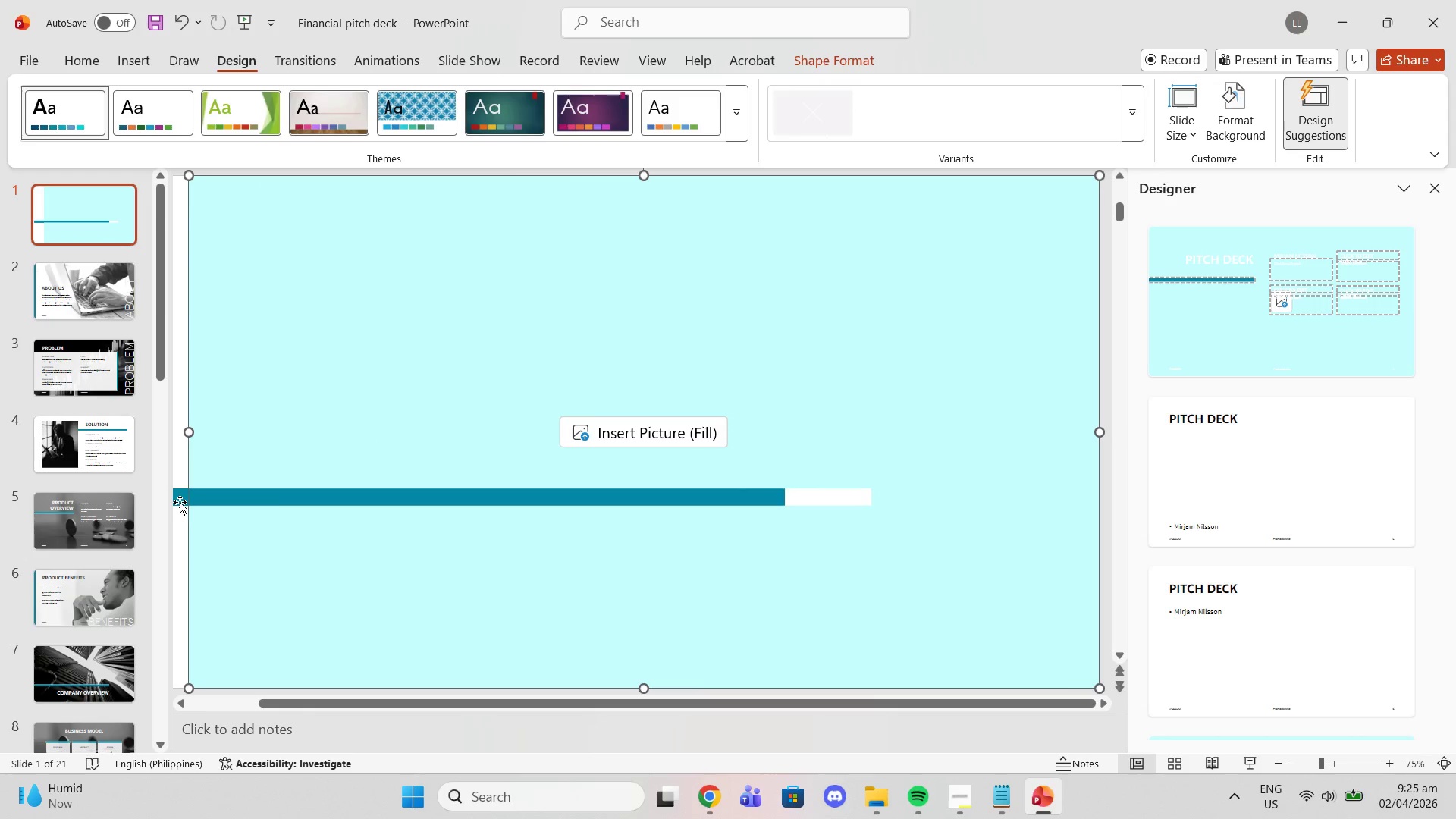 
double_click([184, 494])
 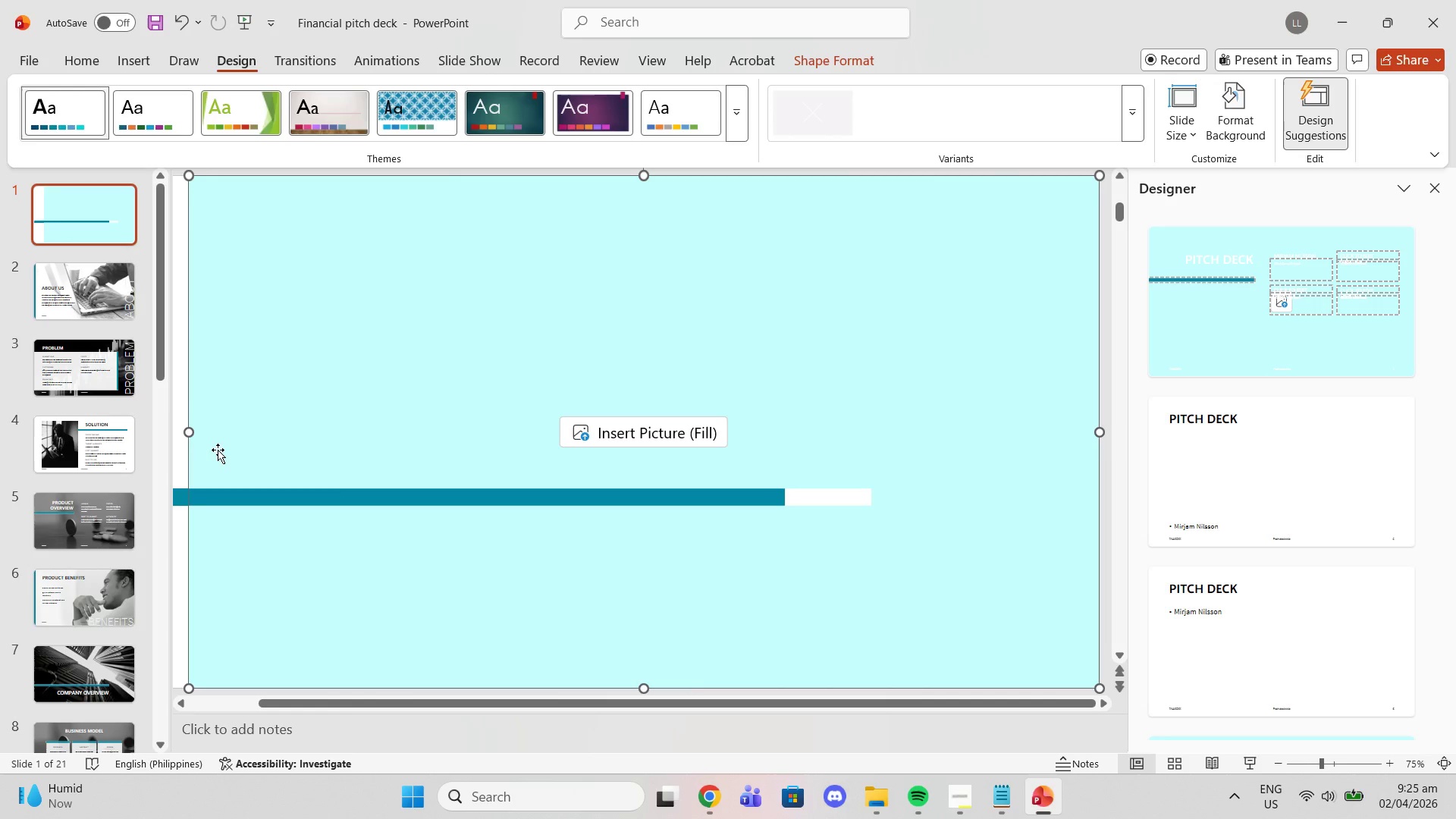 
left_click_drag(start_coordinate=[252, 446], to_coordinate=[495, 441])
 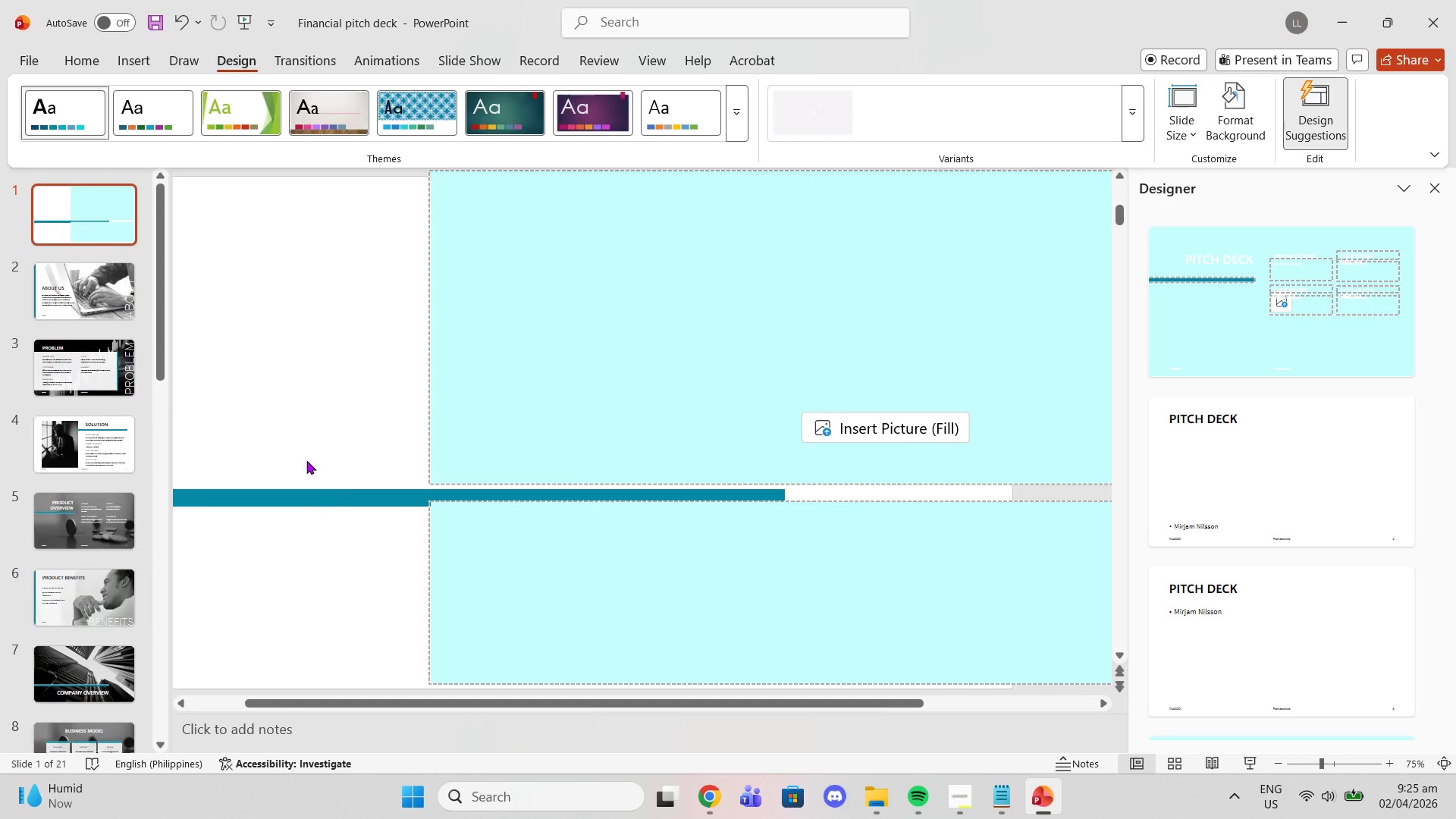 
left_click_drag(start_coordinate=[301, 441], to_coordinate=[328, 549])
 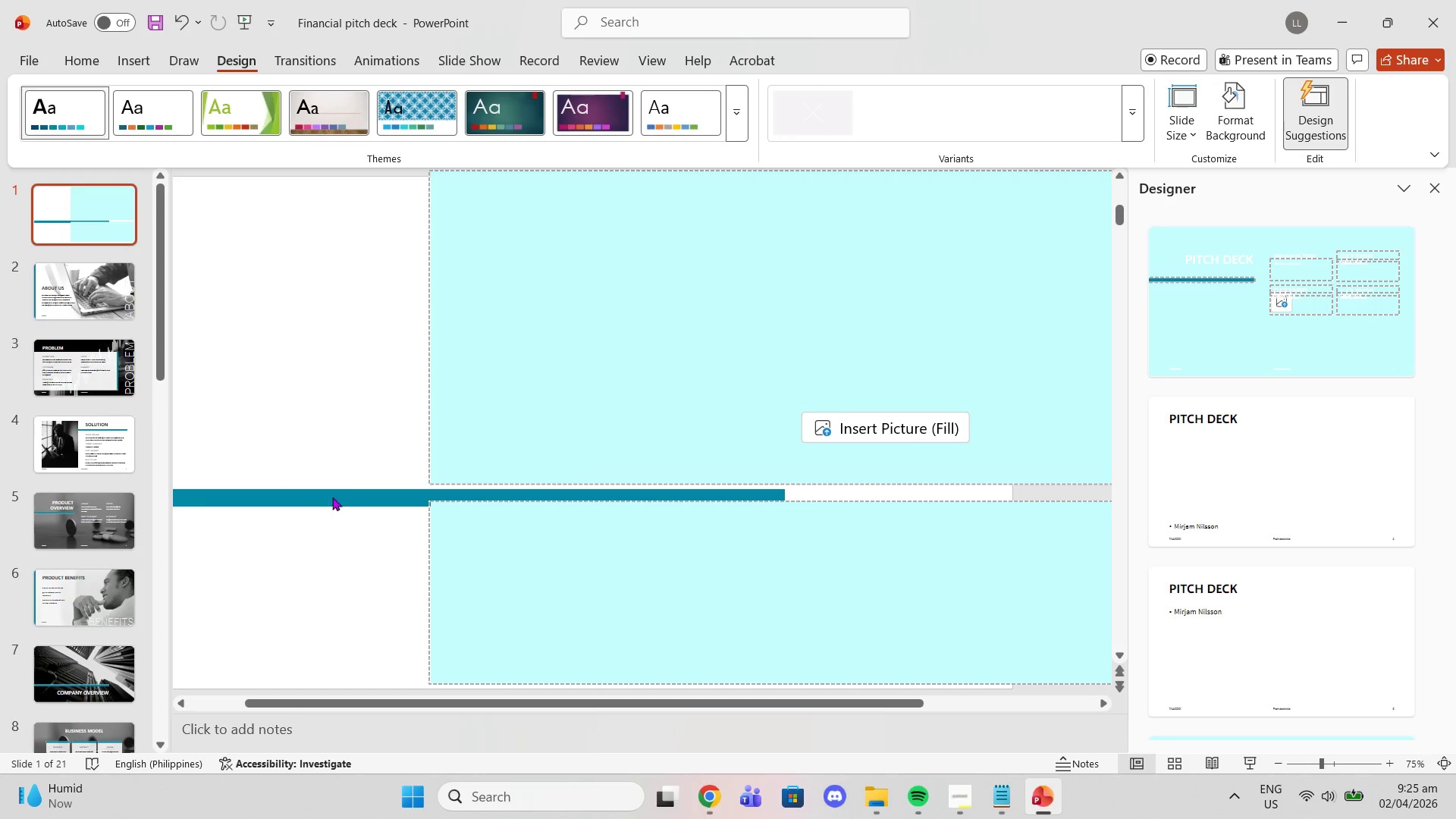 
left_click([332, 496])
 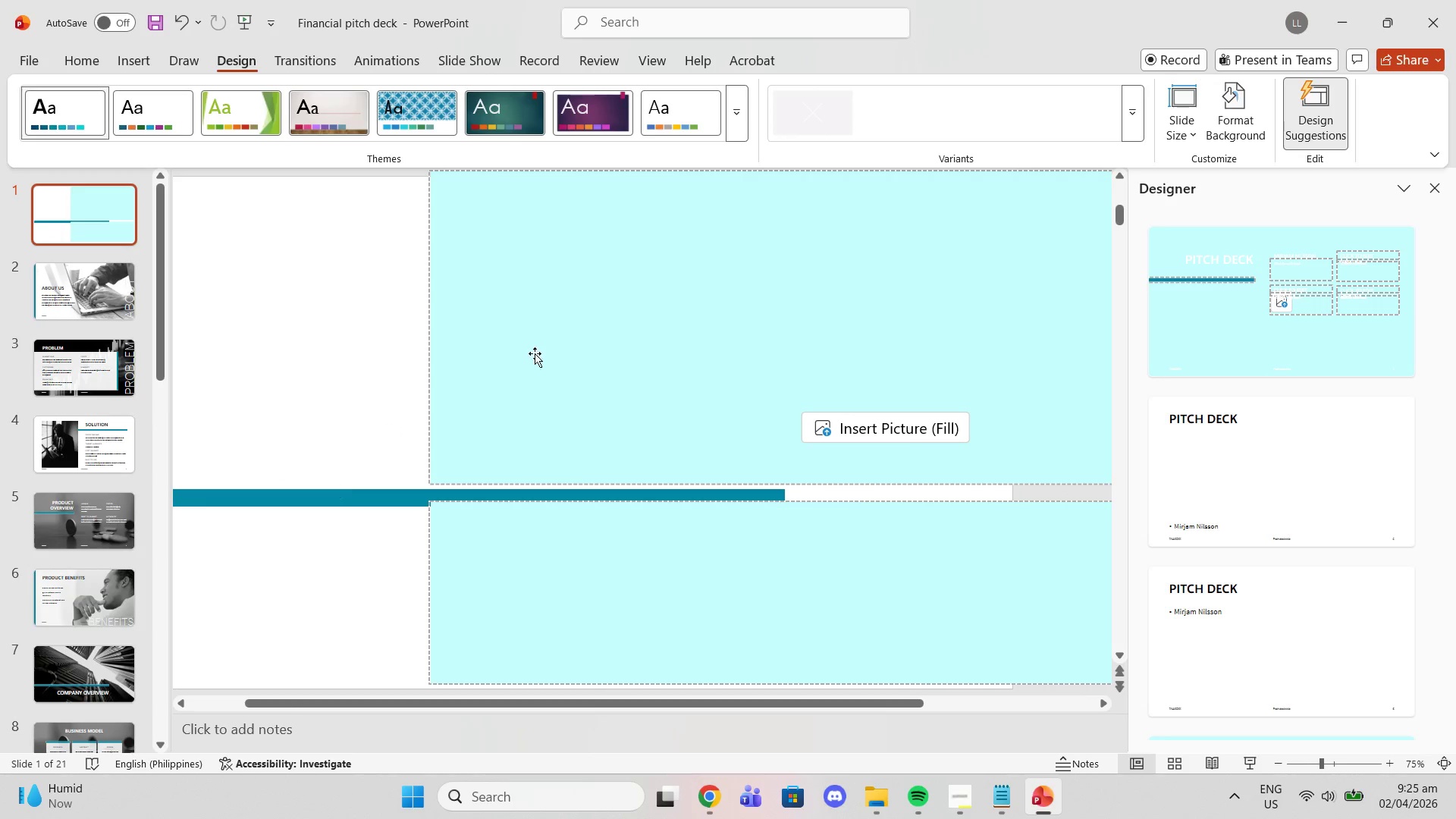 
left_click([604, 341])
 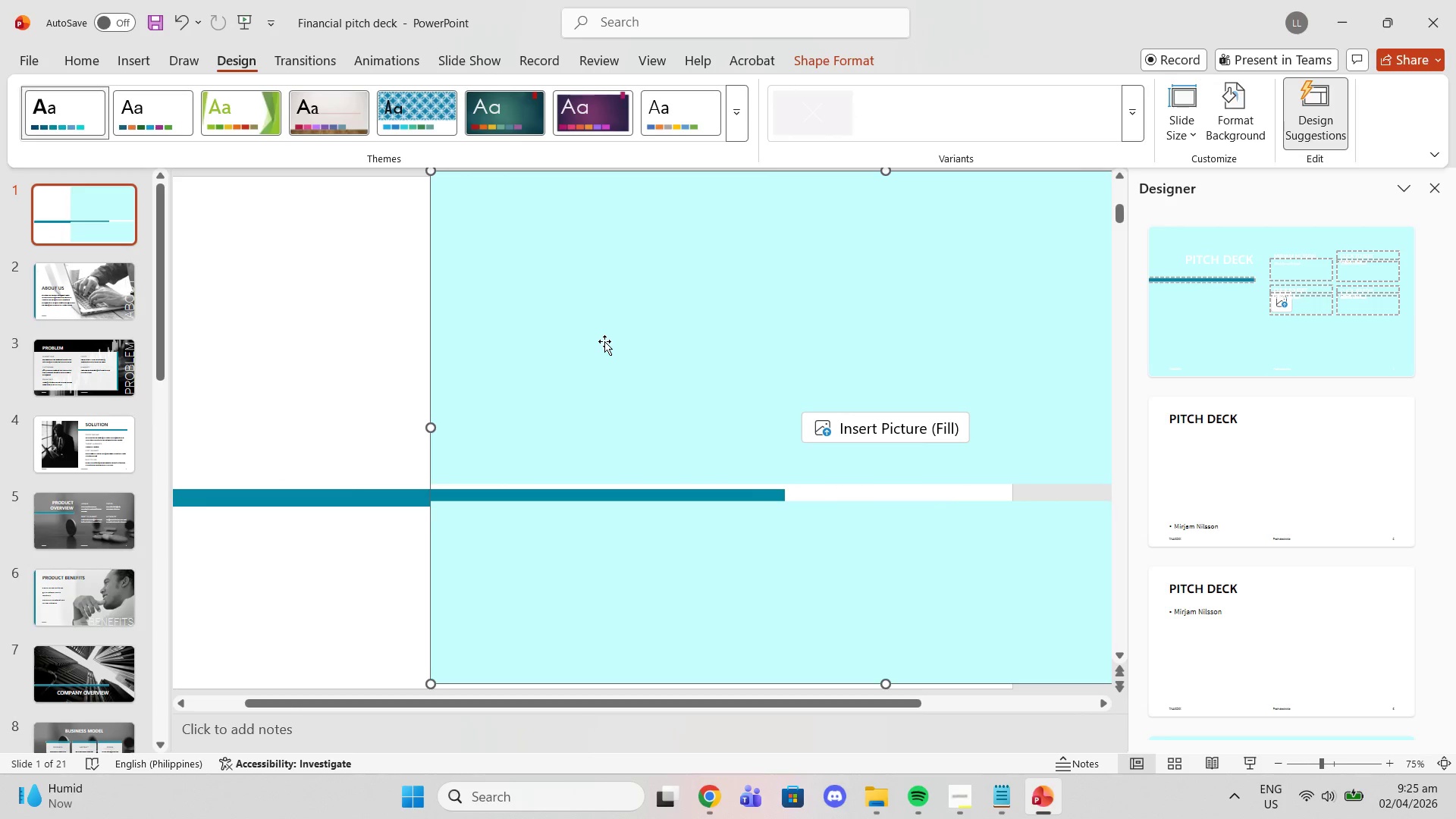 
left_click_drag(start_coordinate=[604, 341], to_coordinate=[391, 353])
 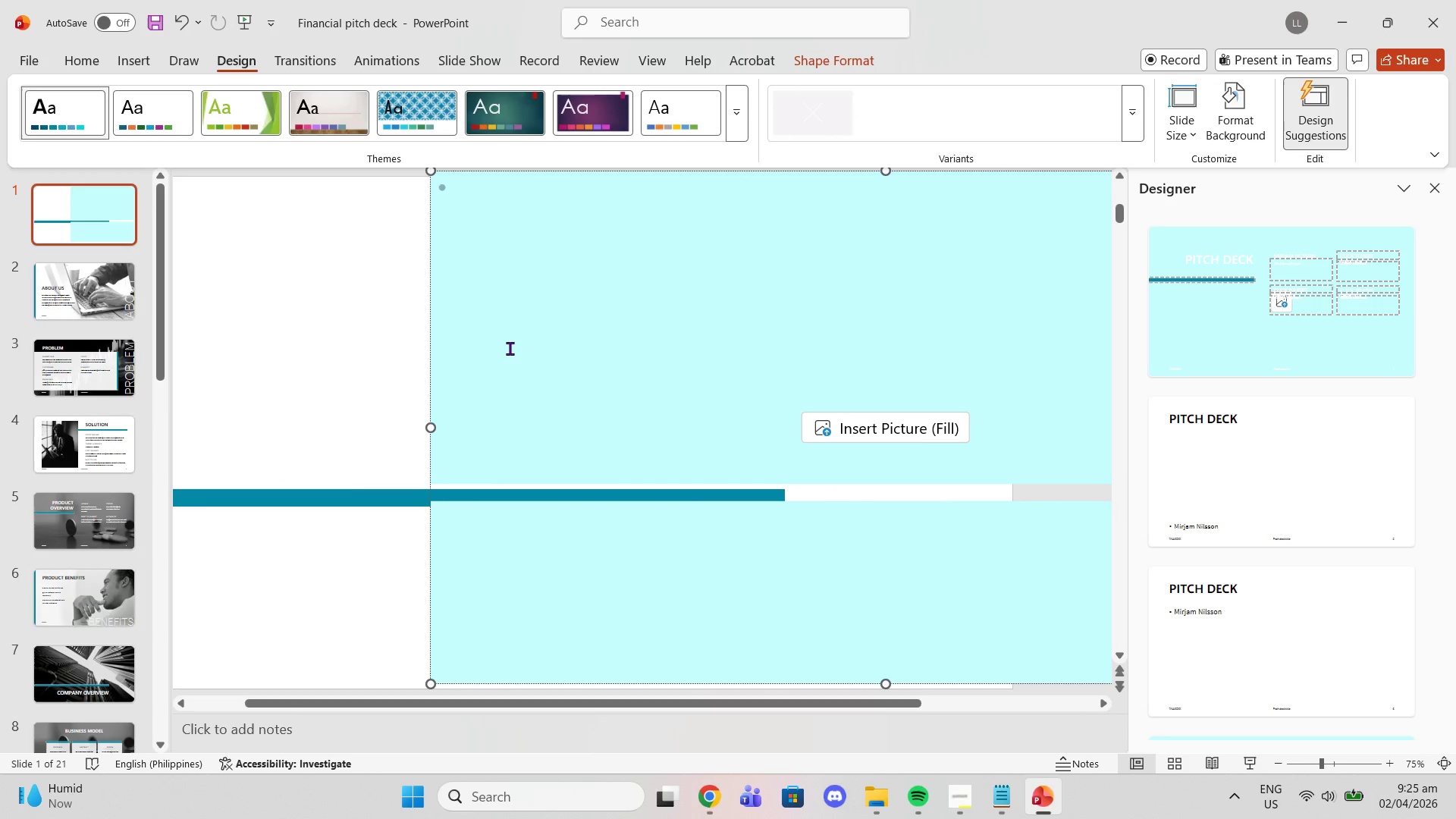 
left_click([510, 348])
 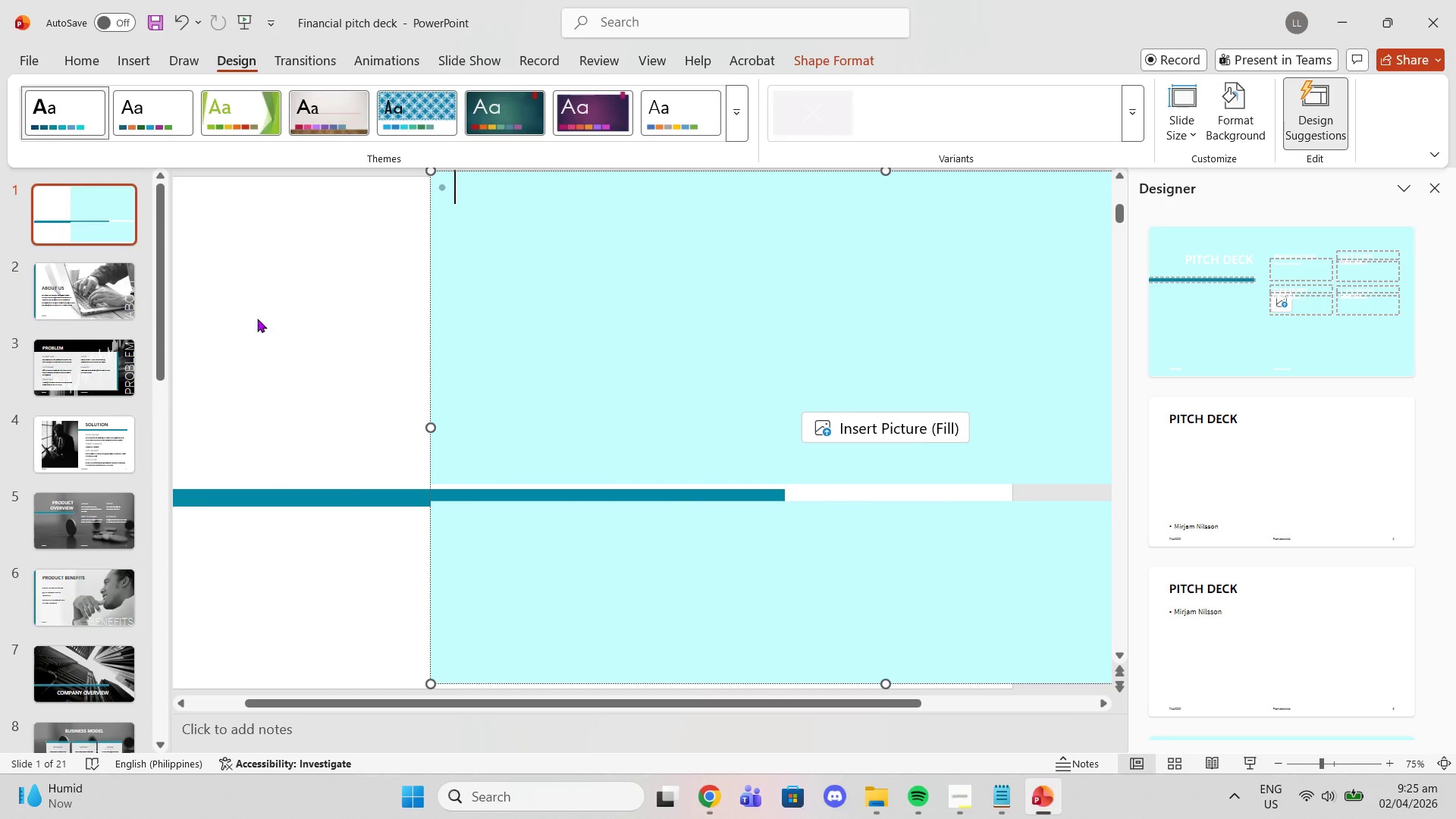 
left_click([246, 318])
 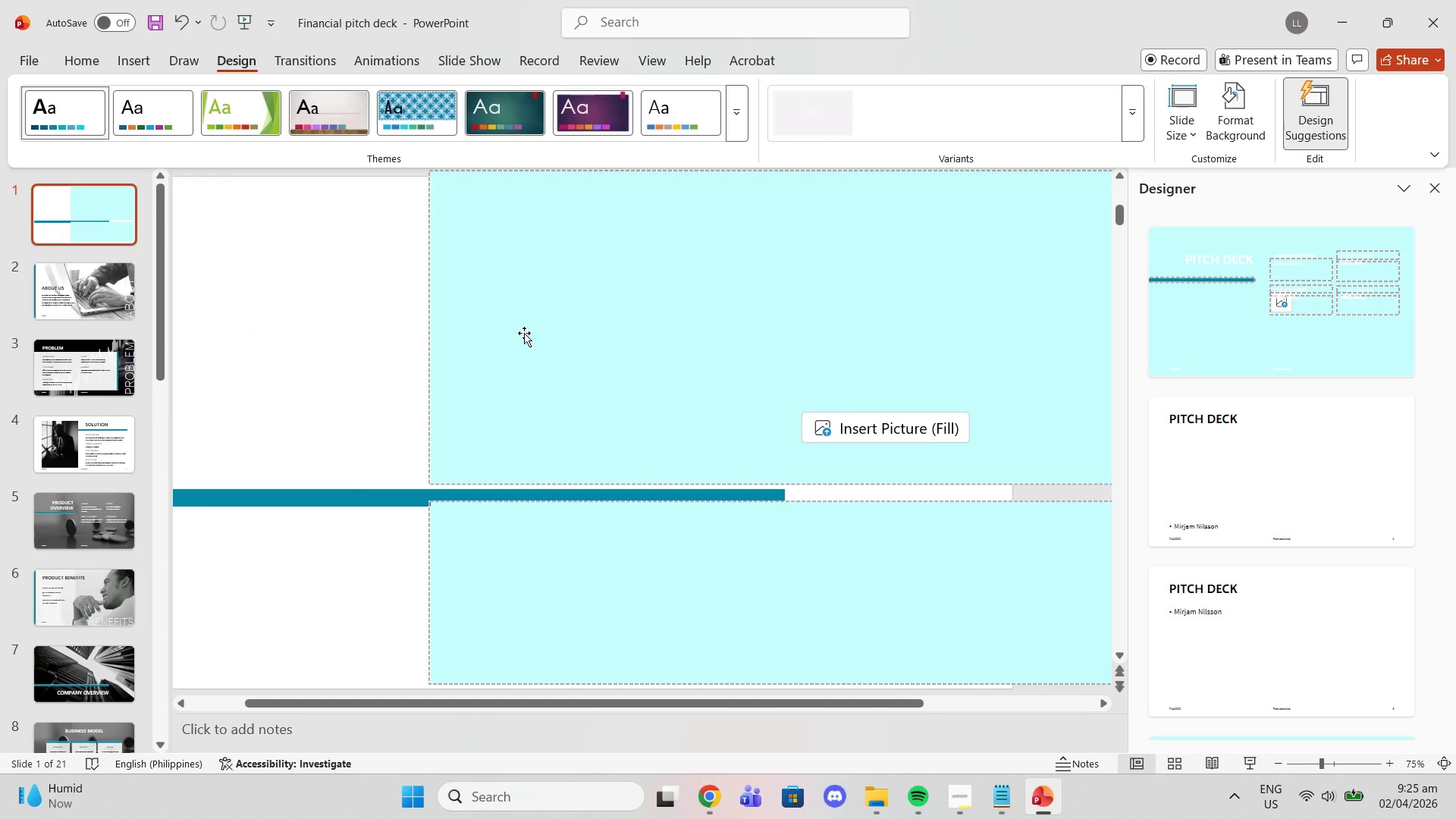 
left_click_drag(start_coordinate=[524, 333], to_coordinate=[191, 337])
 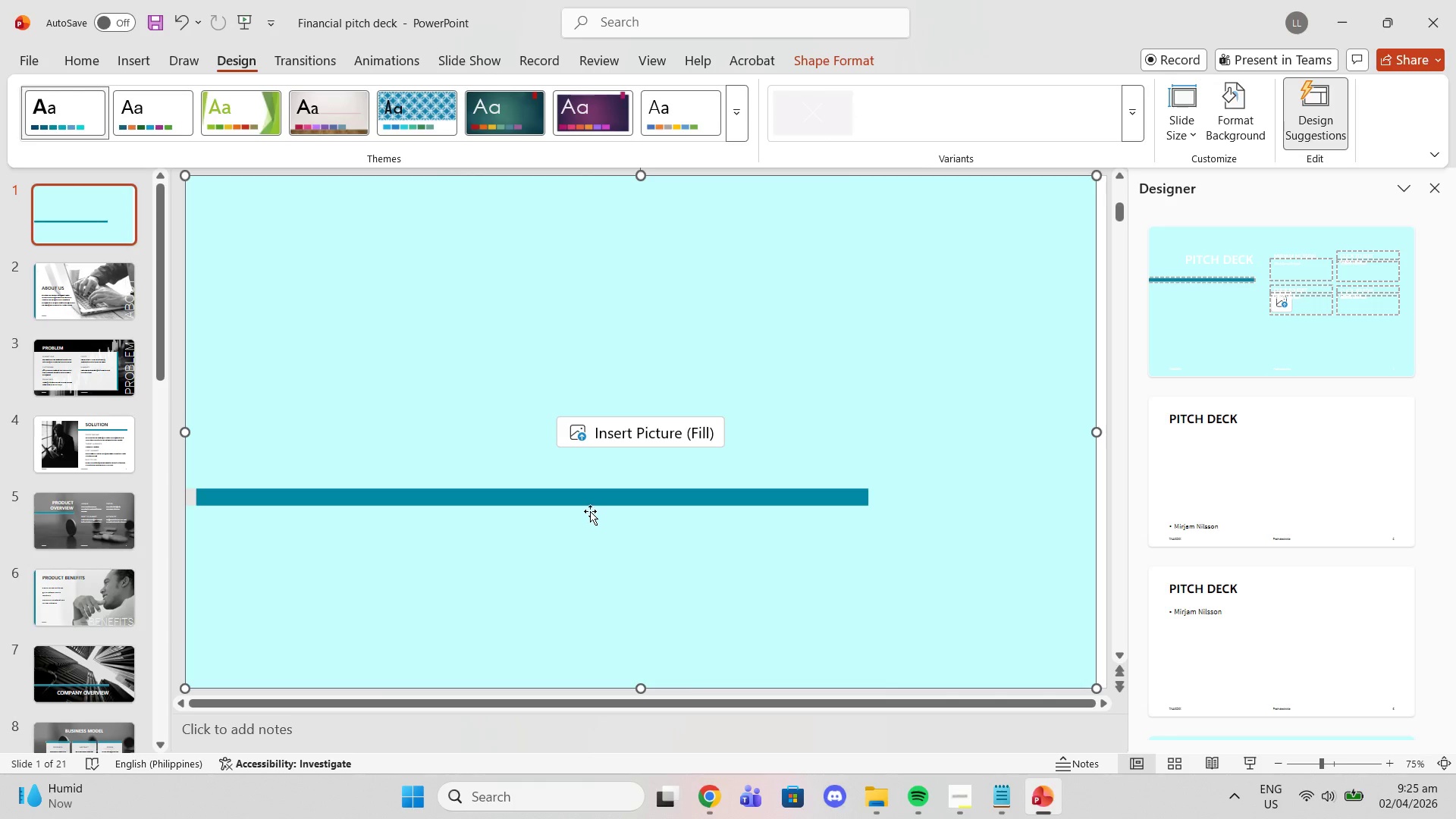 
left_click_drag(start_coordinate=[559, 553], to_coordinate=[570, 551])
 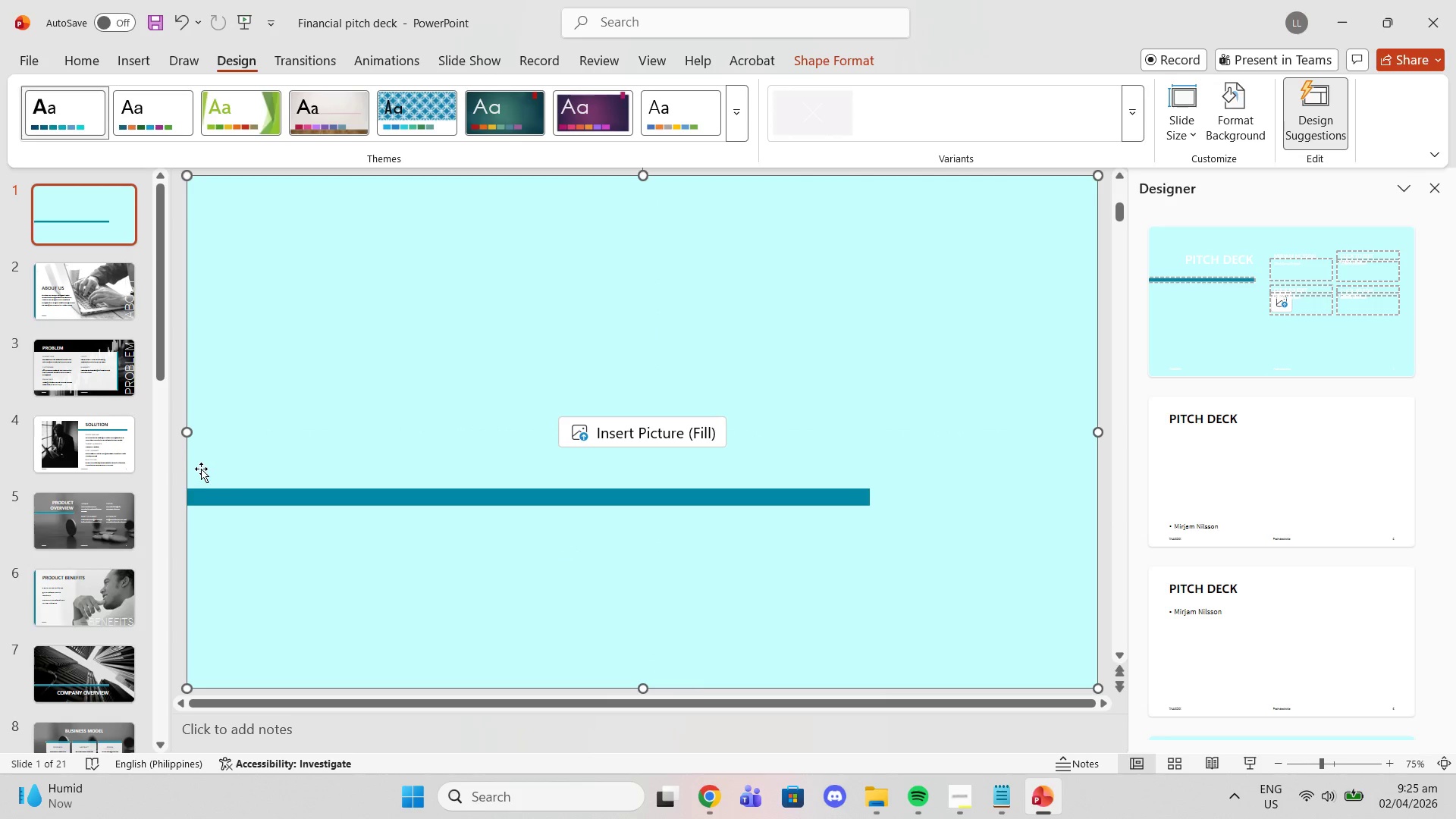 
left_click([180, 457])
 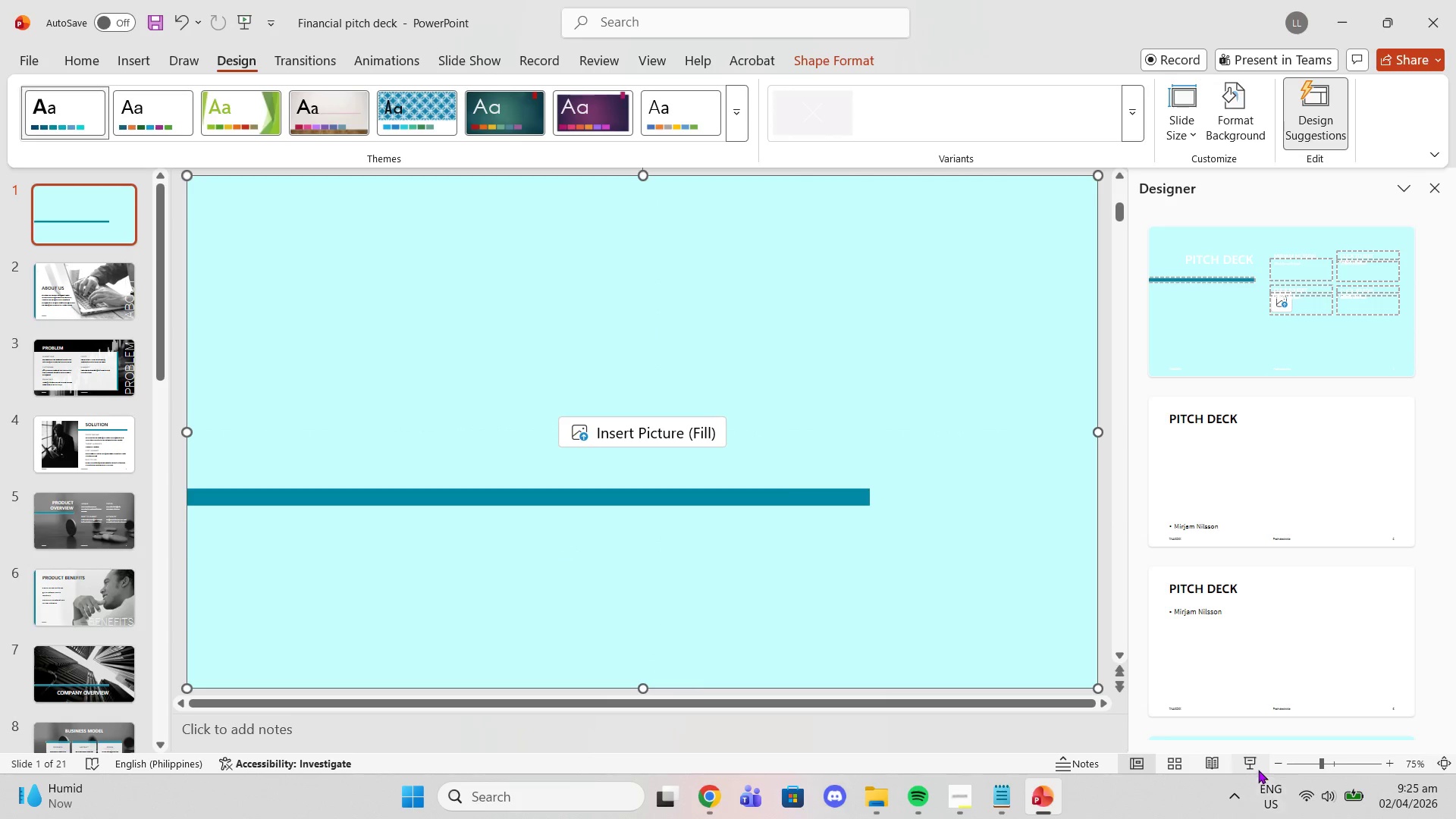 
left_click([1271, 761])
 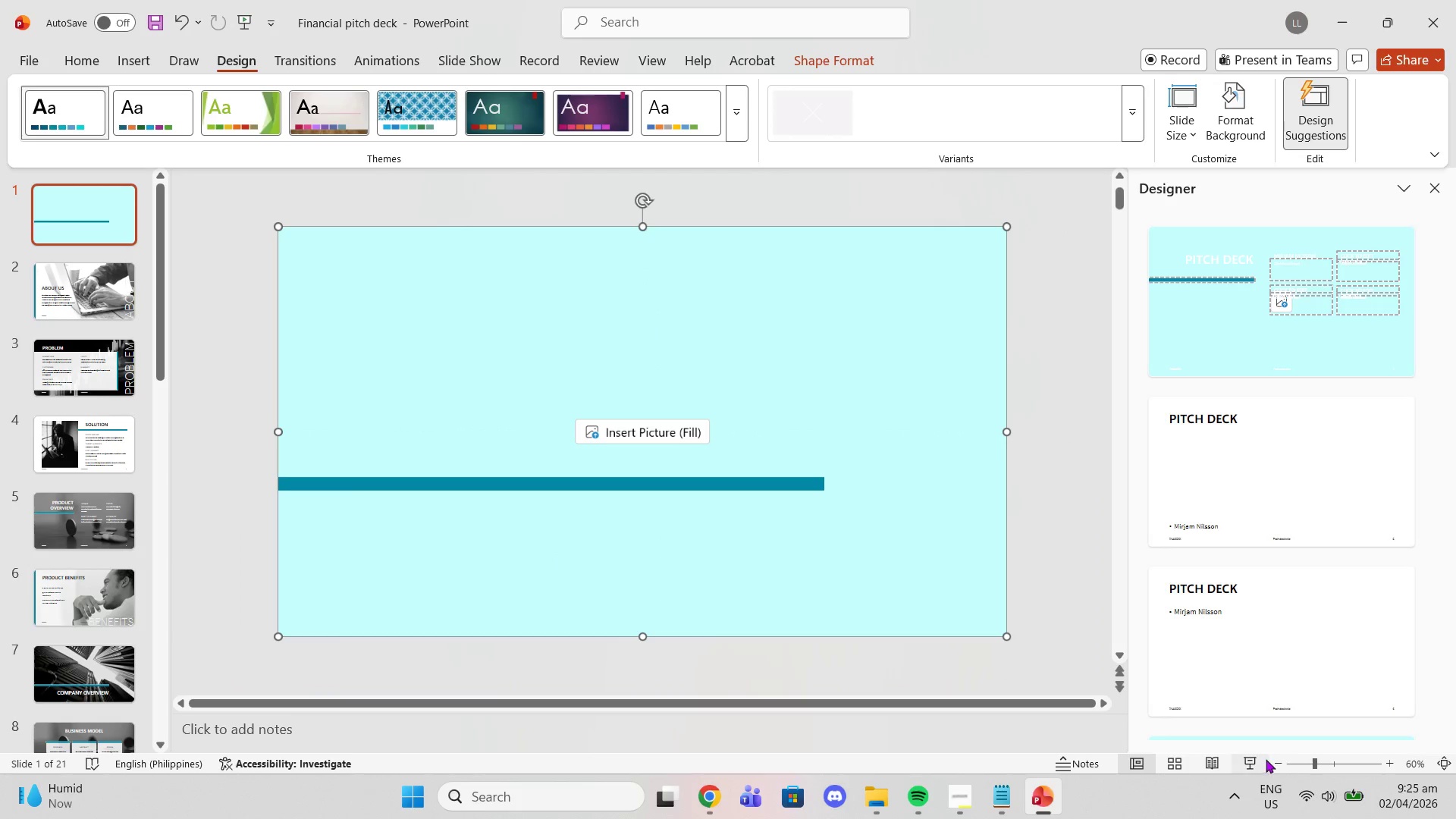 
triple_click([1266, 759])
 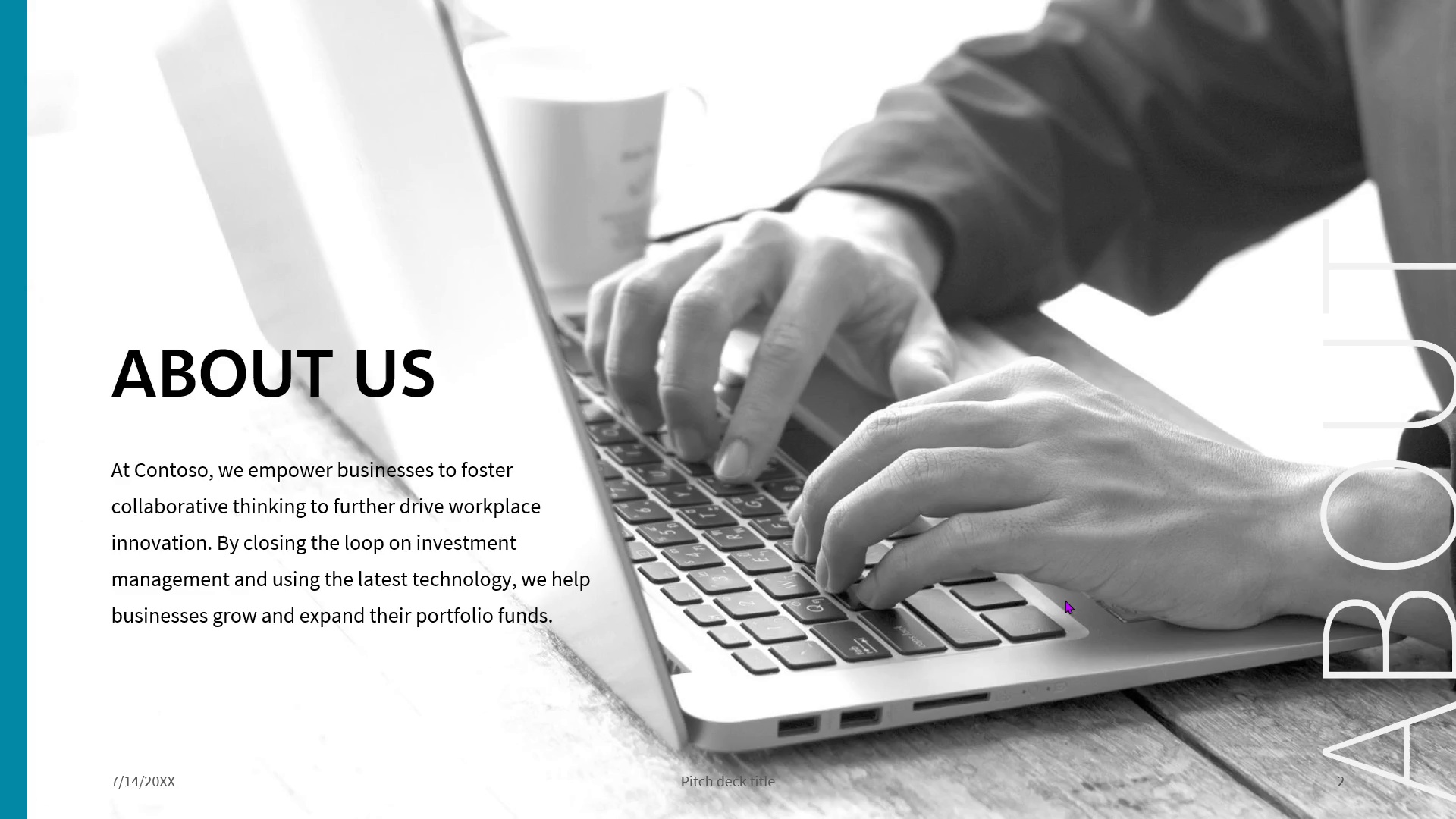 
key(ArrowRight)
 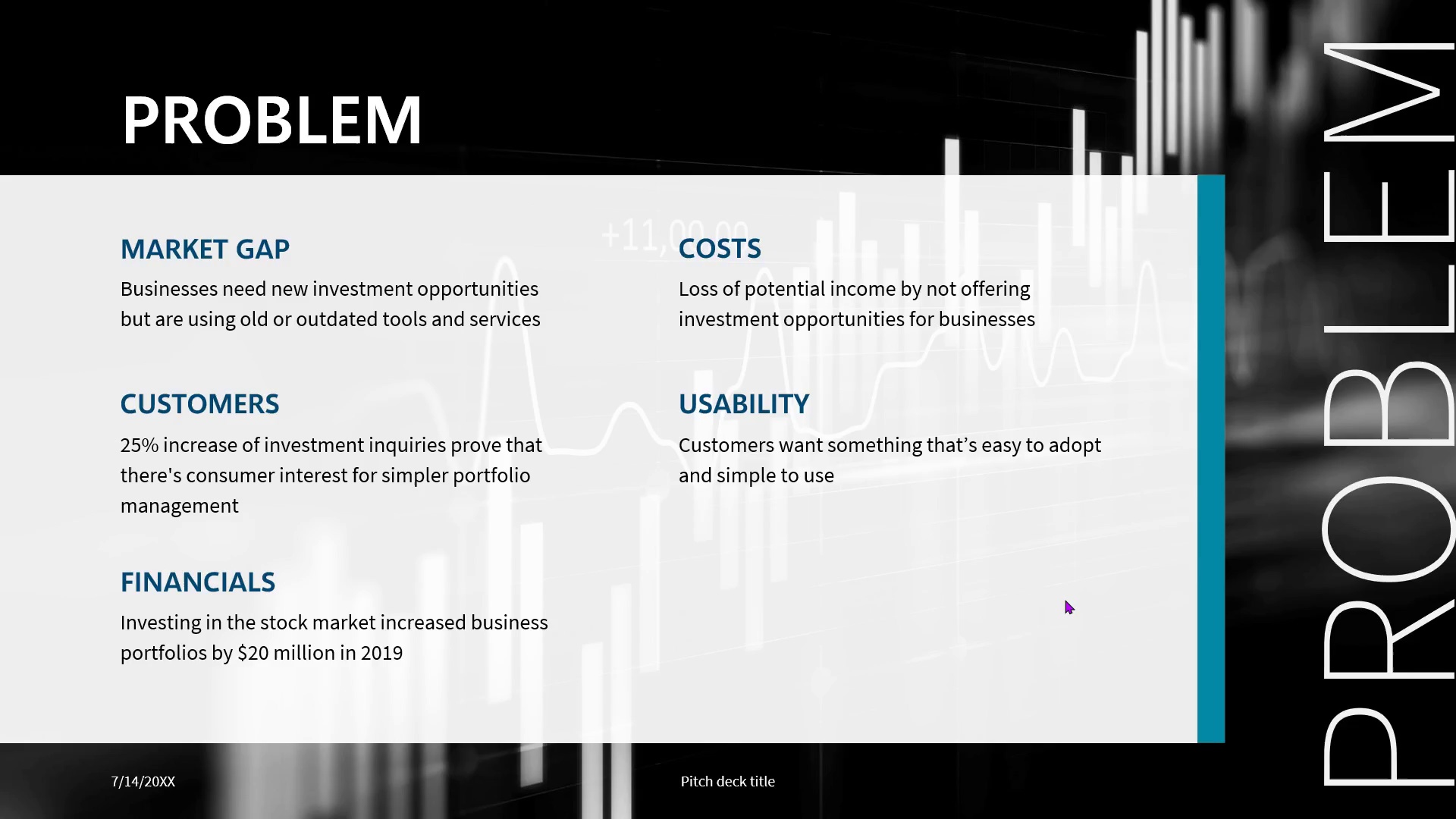 
key(Escape)
 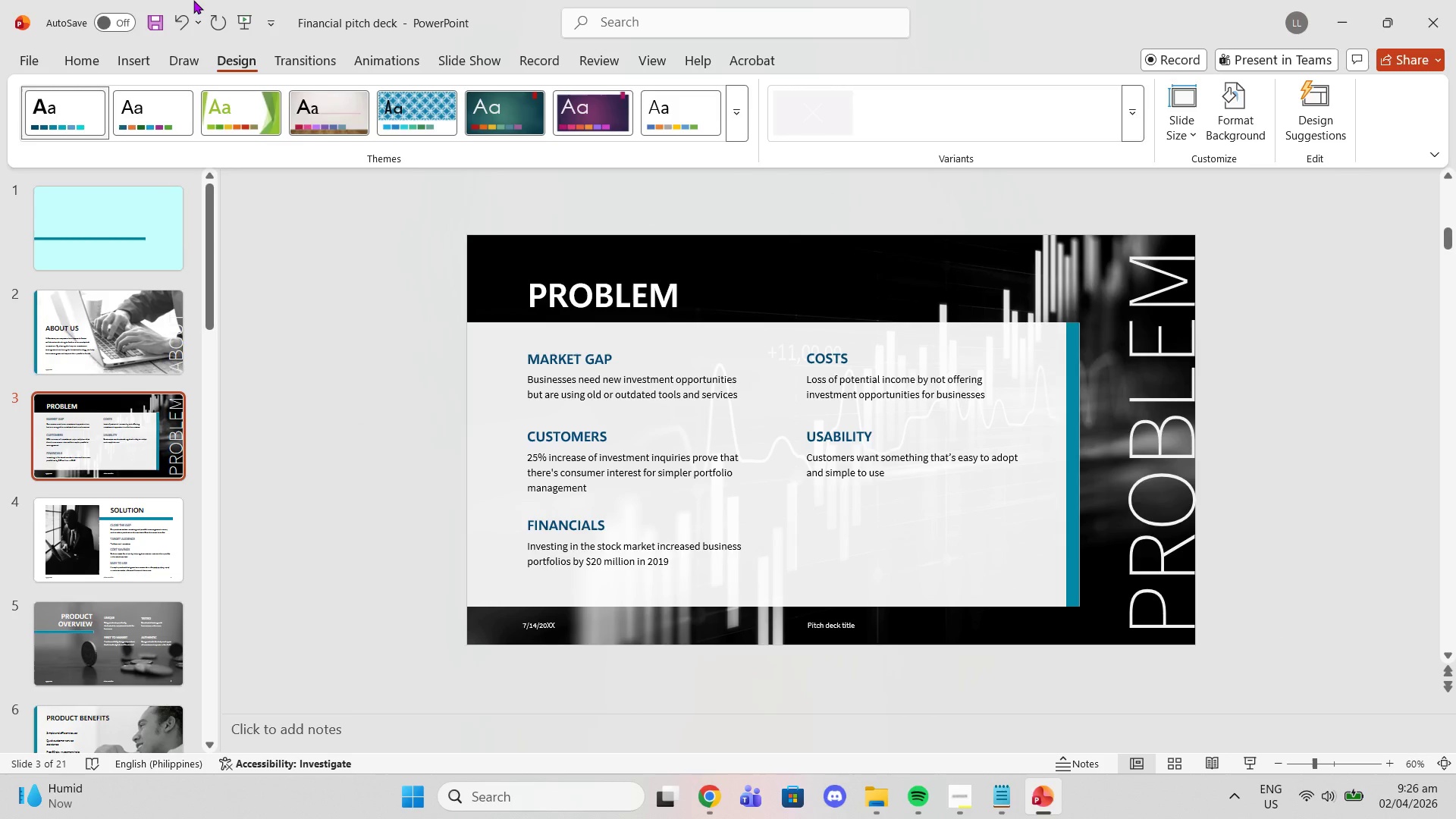 
key(Escape)
 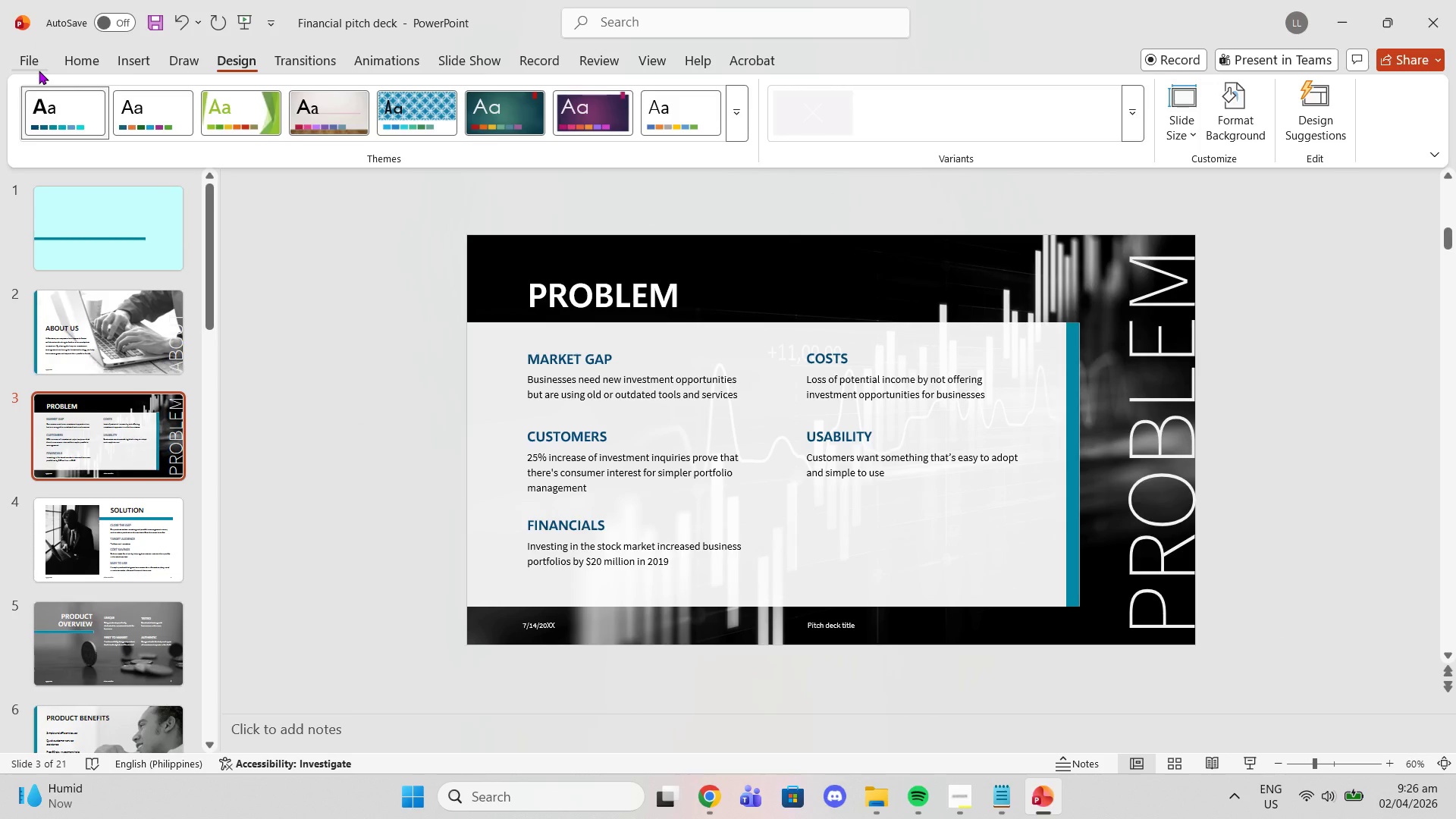 
left_click([39, 71])
 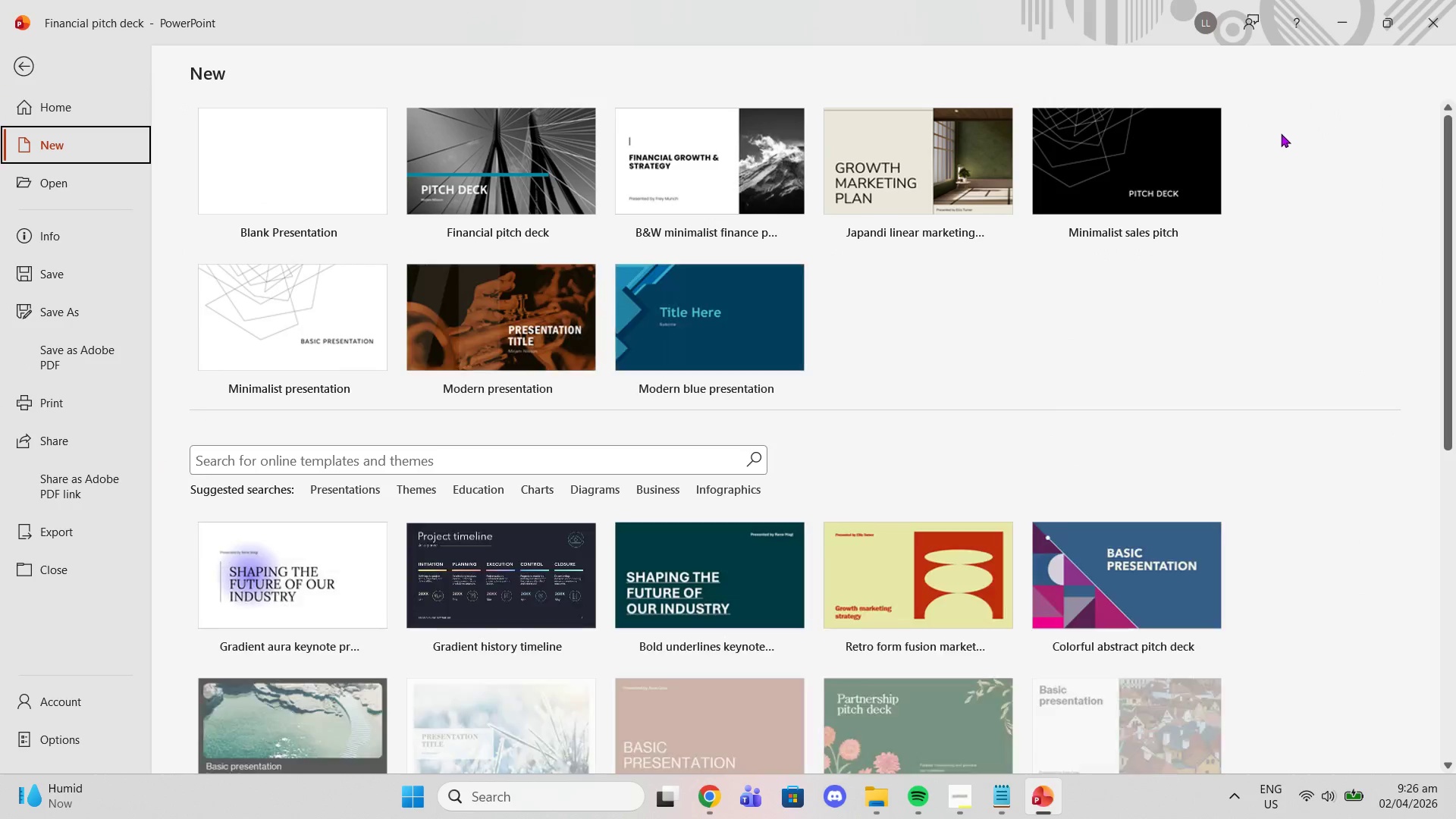 
wait(6.36)
 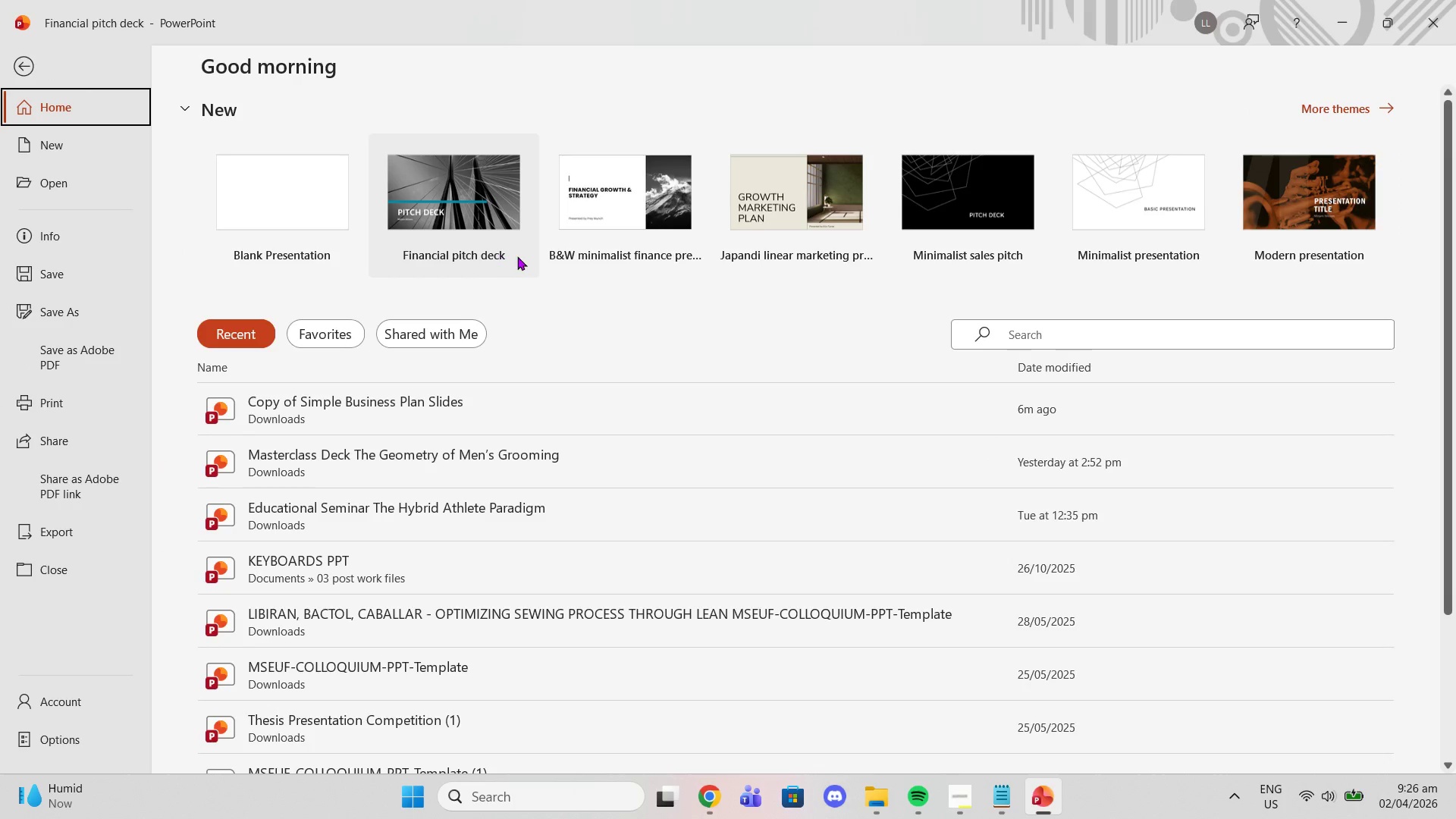 
scroll: coordinate [863, 484], scroll_direction: down, amount: 2.0
 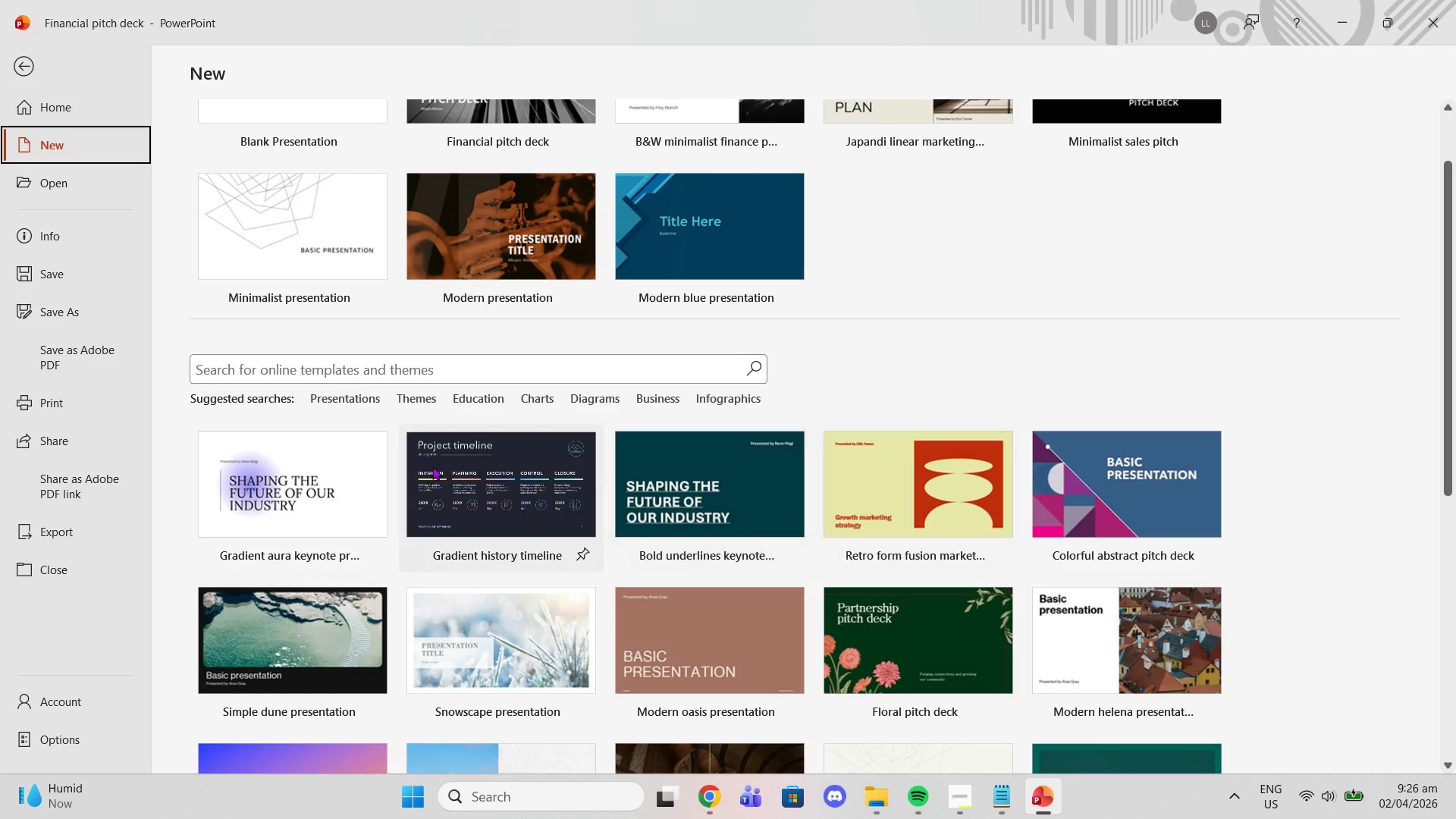 
mouse_move([482, 453])
 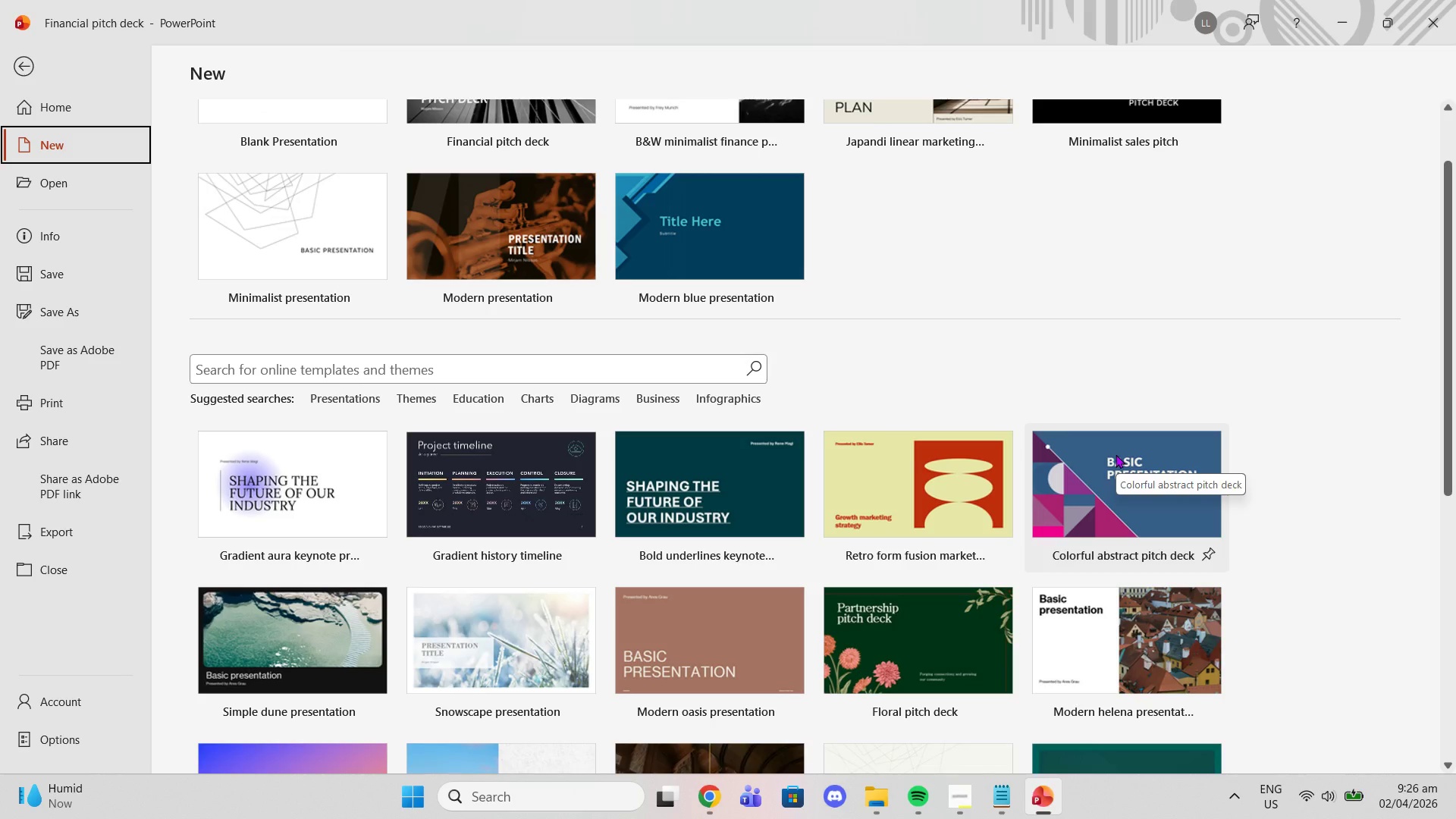 
scroll: coordinate [1116, 454], scroll_direction: down, amount: 2.0
 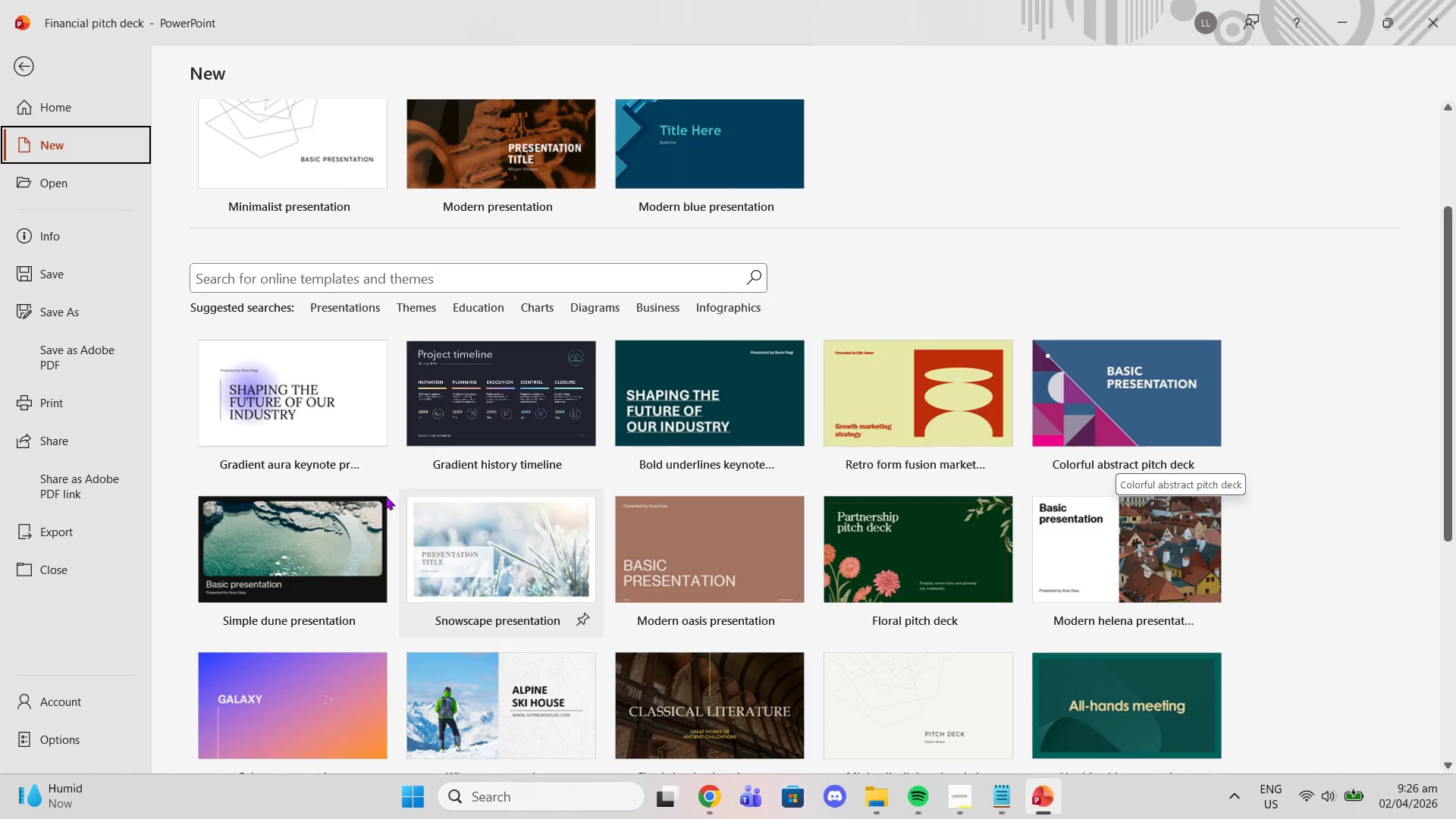 
left_click([274, 544])
 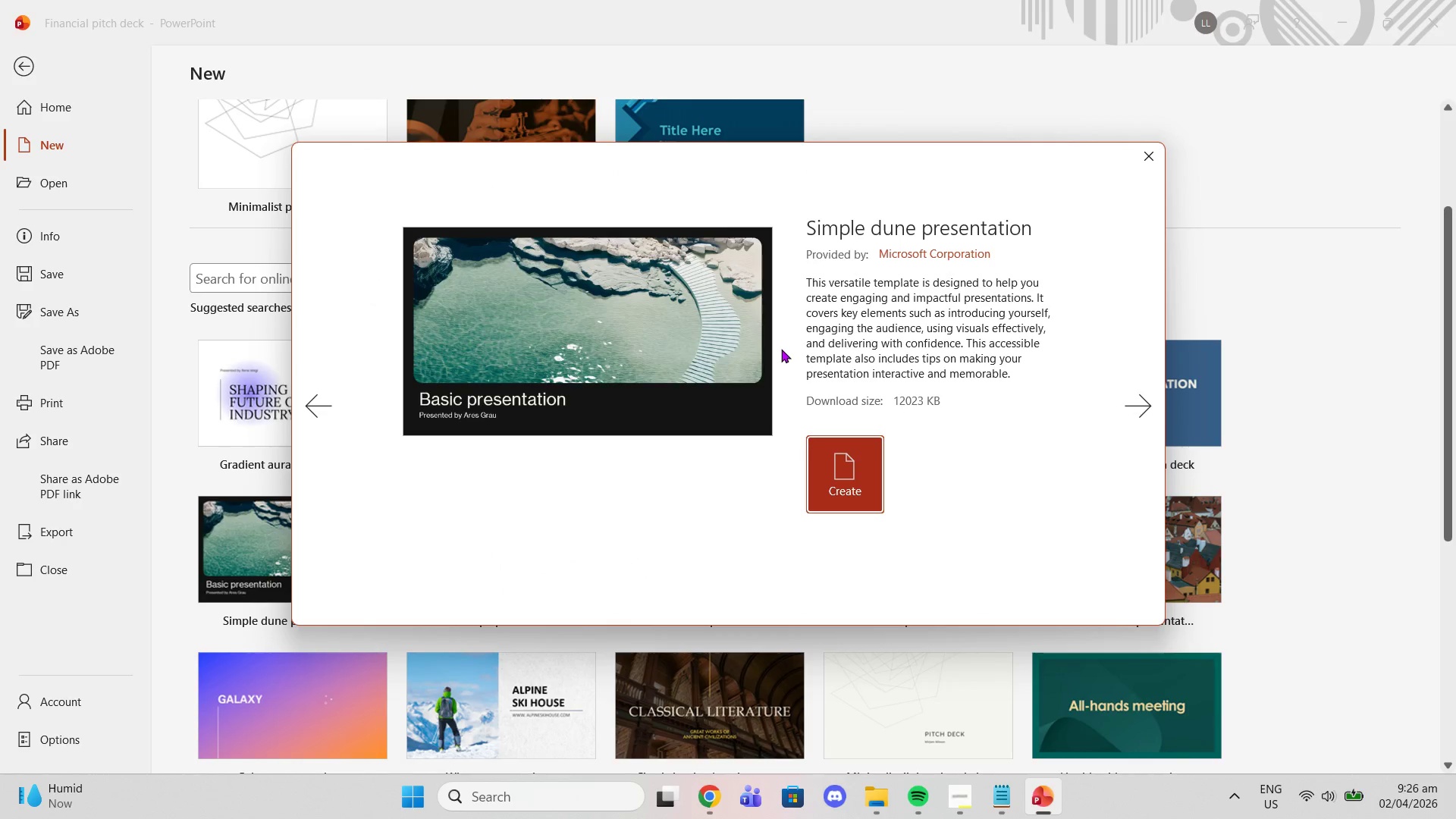 
left_click([829, 463])
 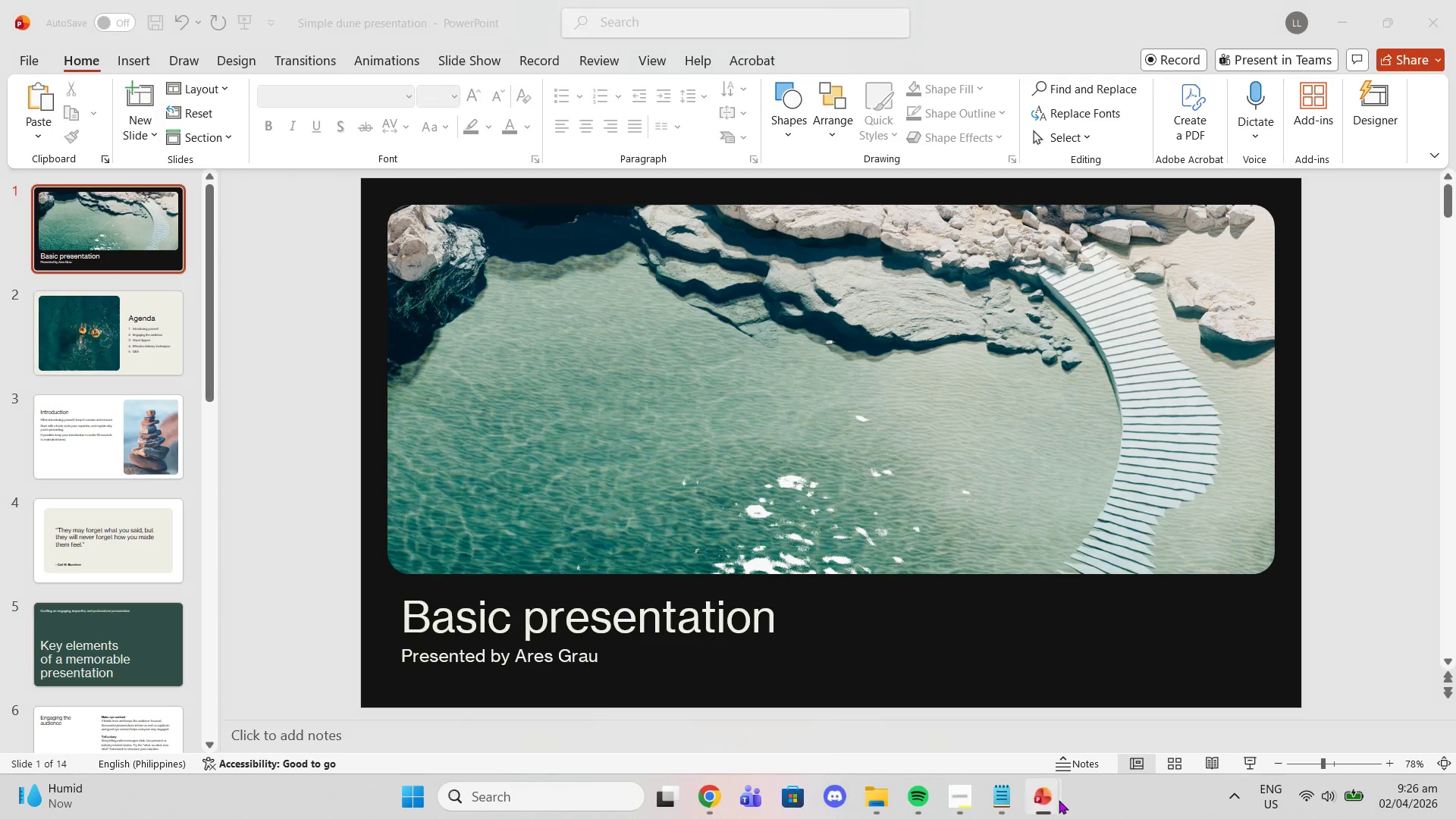 
wait(5.3)
 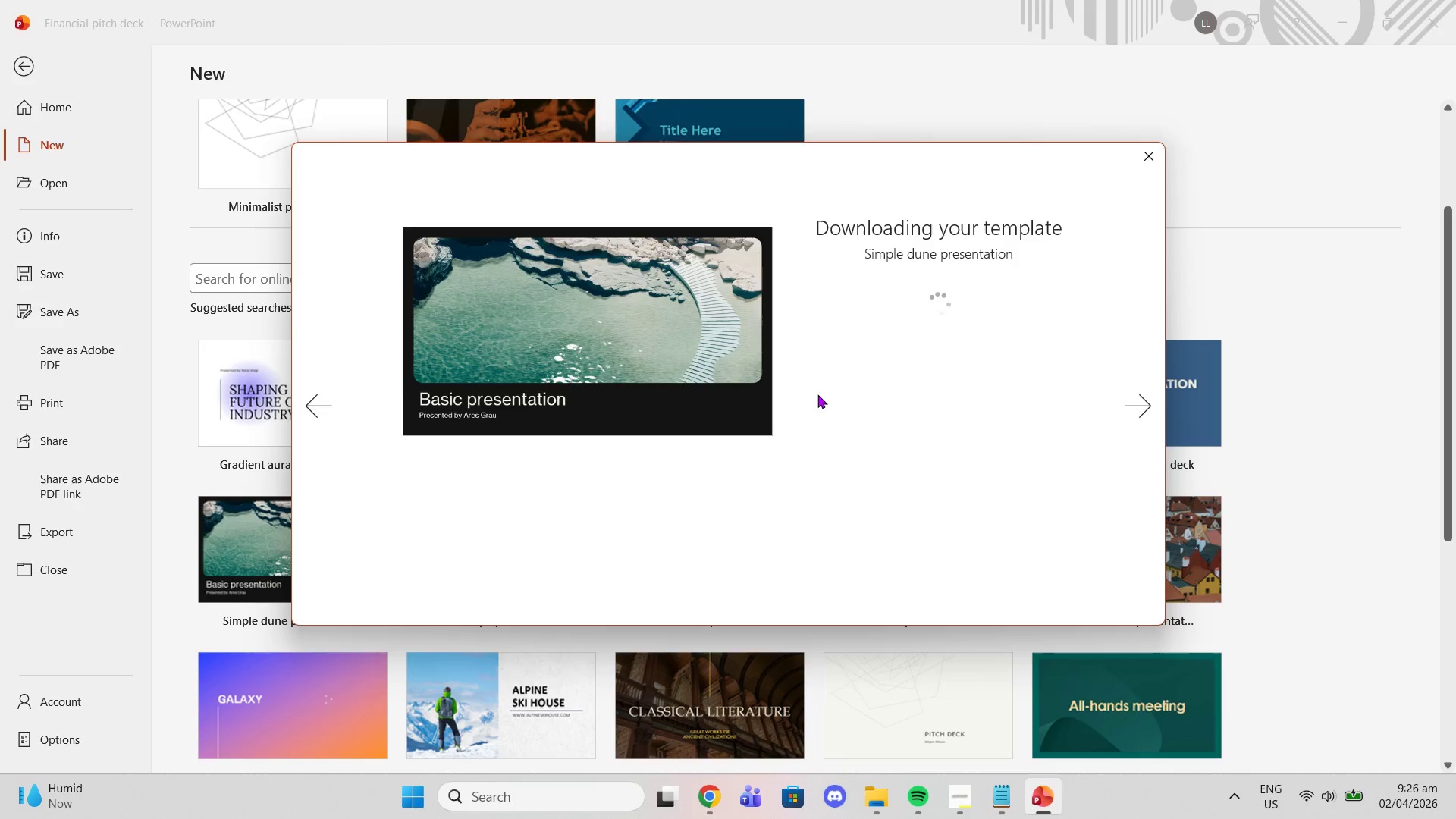 
left_click([1018, 633])
 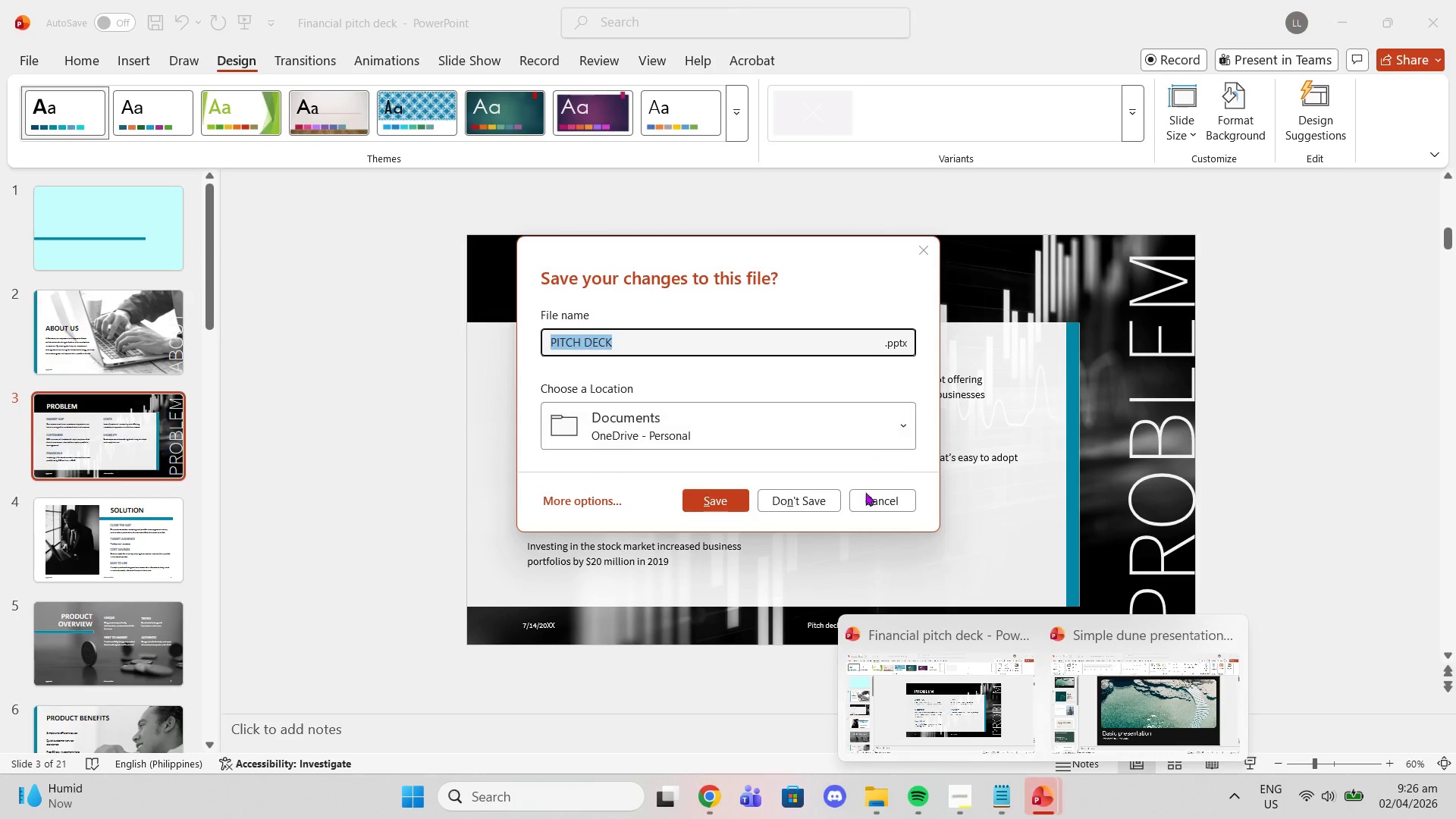 
left_click([813, 499])
 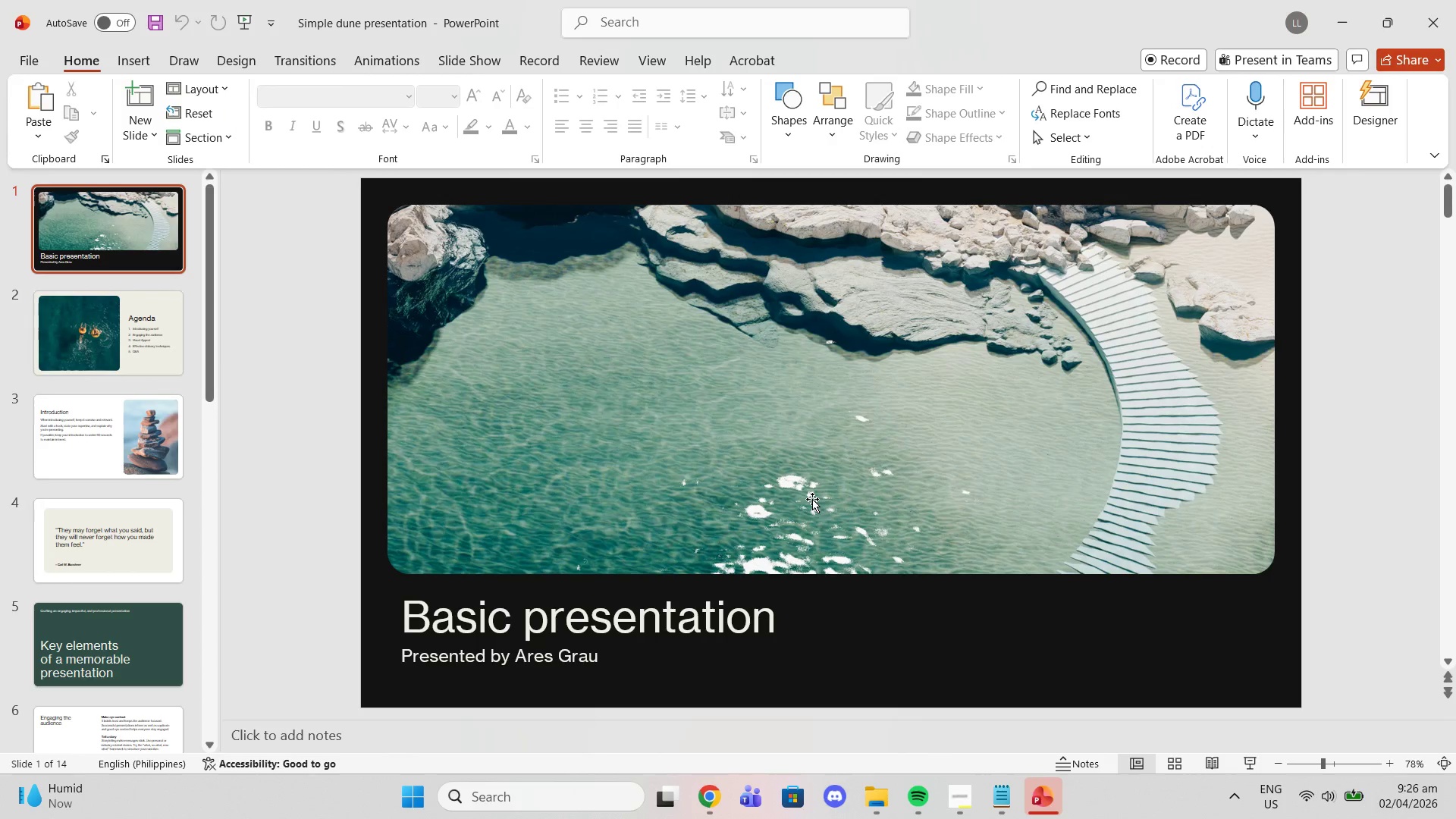 
left_click([836, 595])
 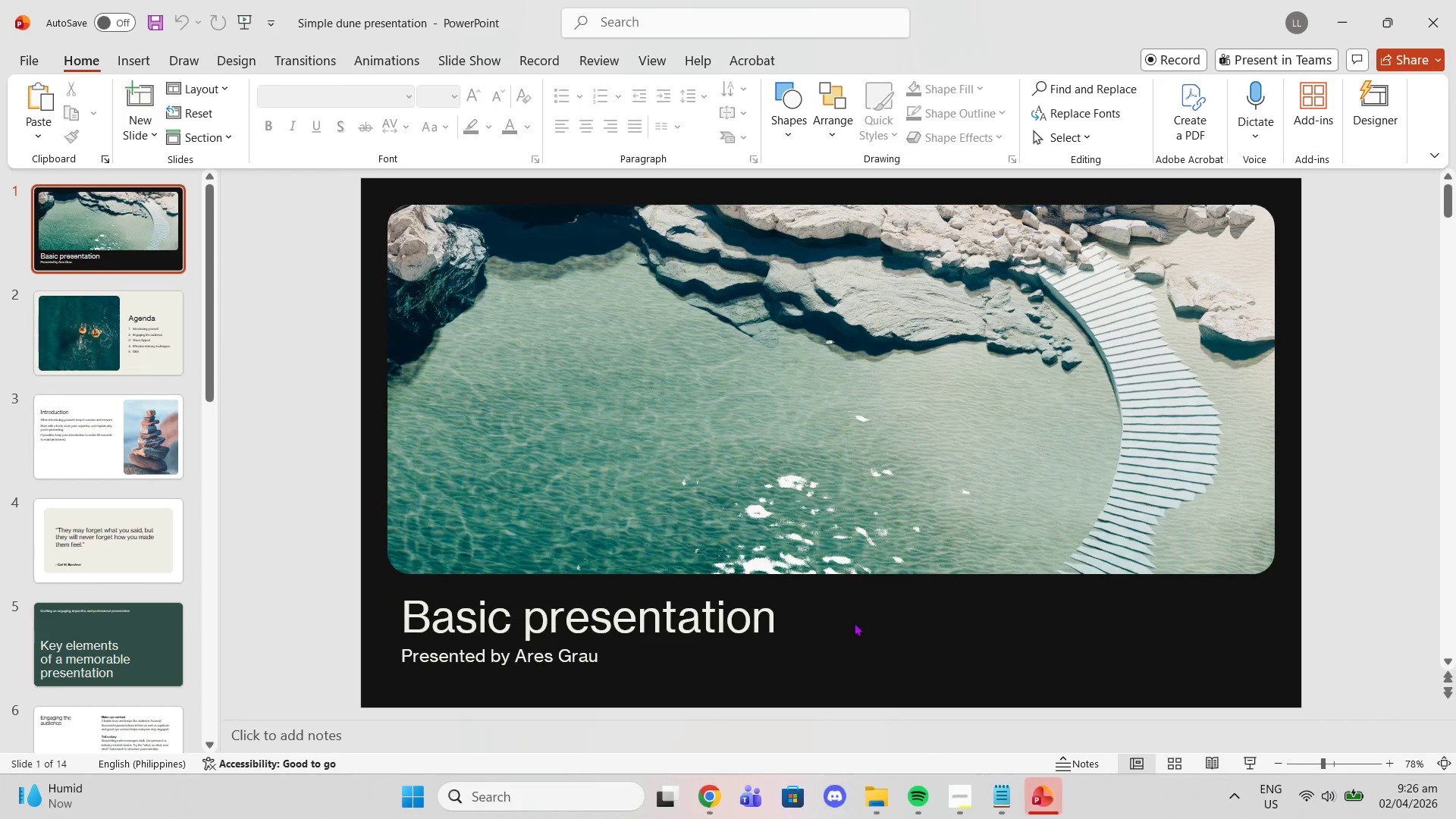 
left_click([854, 623])
 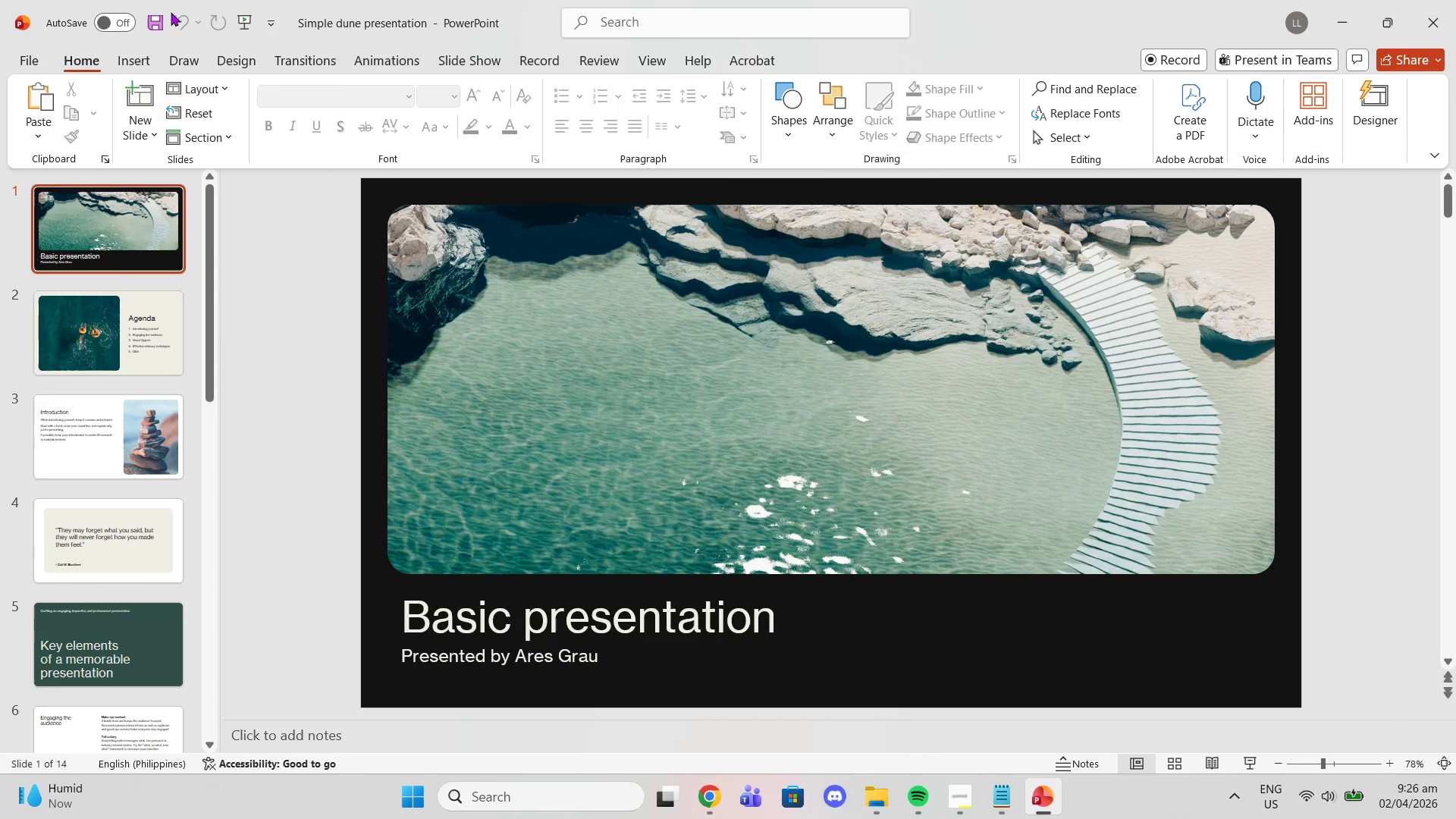 
left_click([243, 55])
 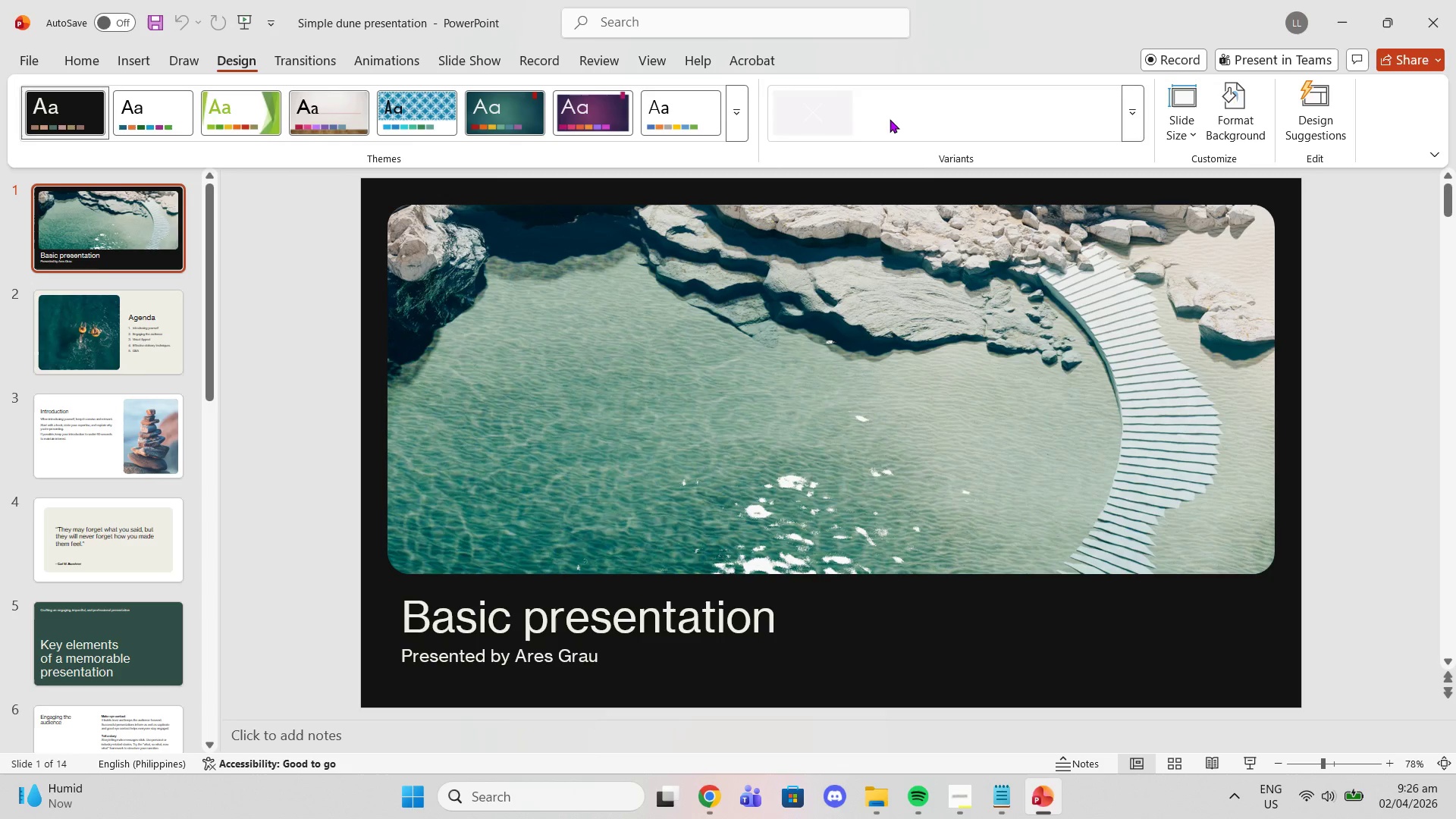 
left_click([738, 113])
 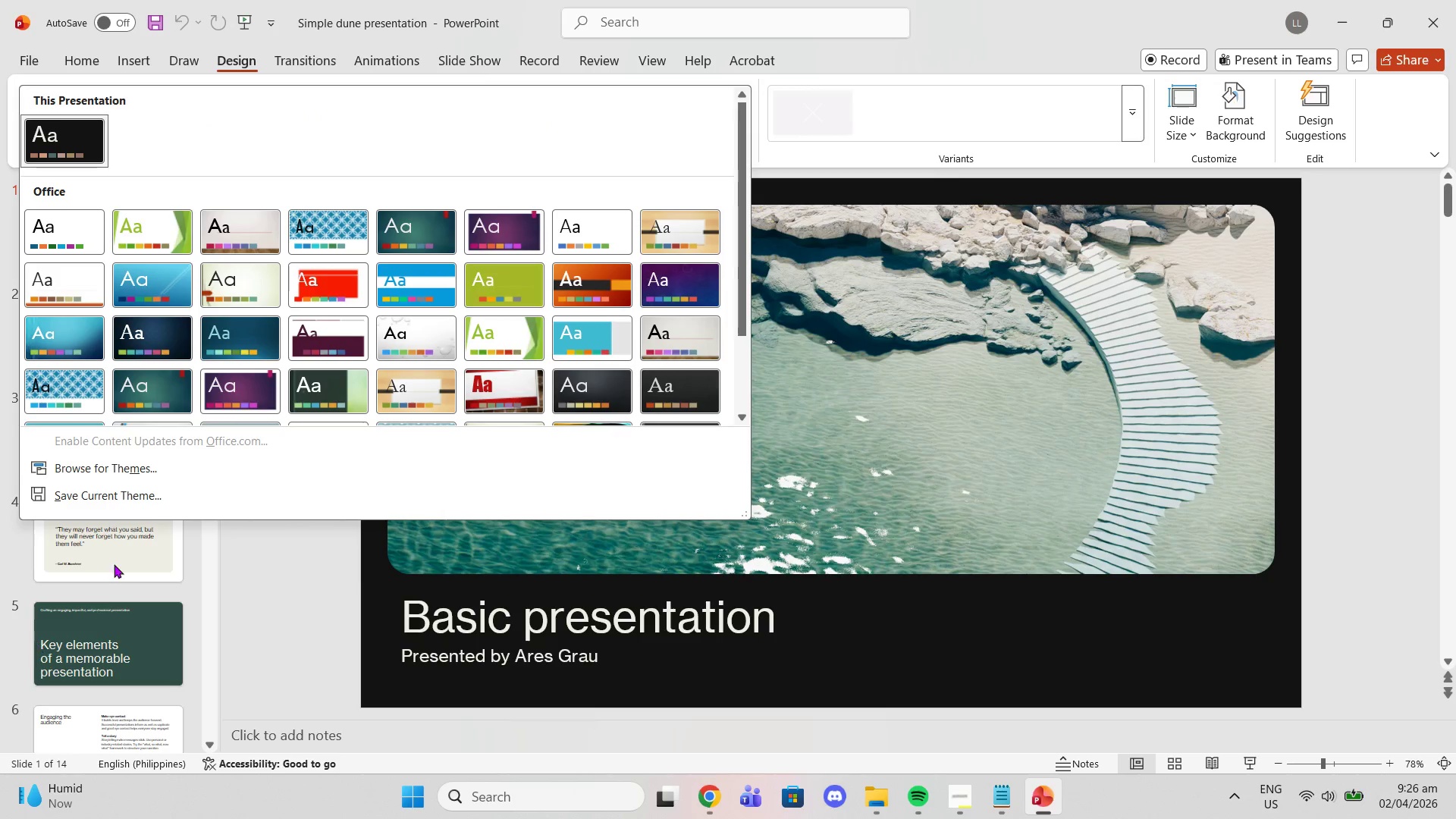 
scroll: coordinate [134, 482], scroll_direction: down, amount: 2.0
 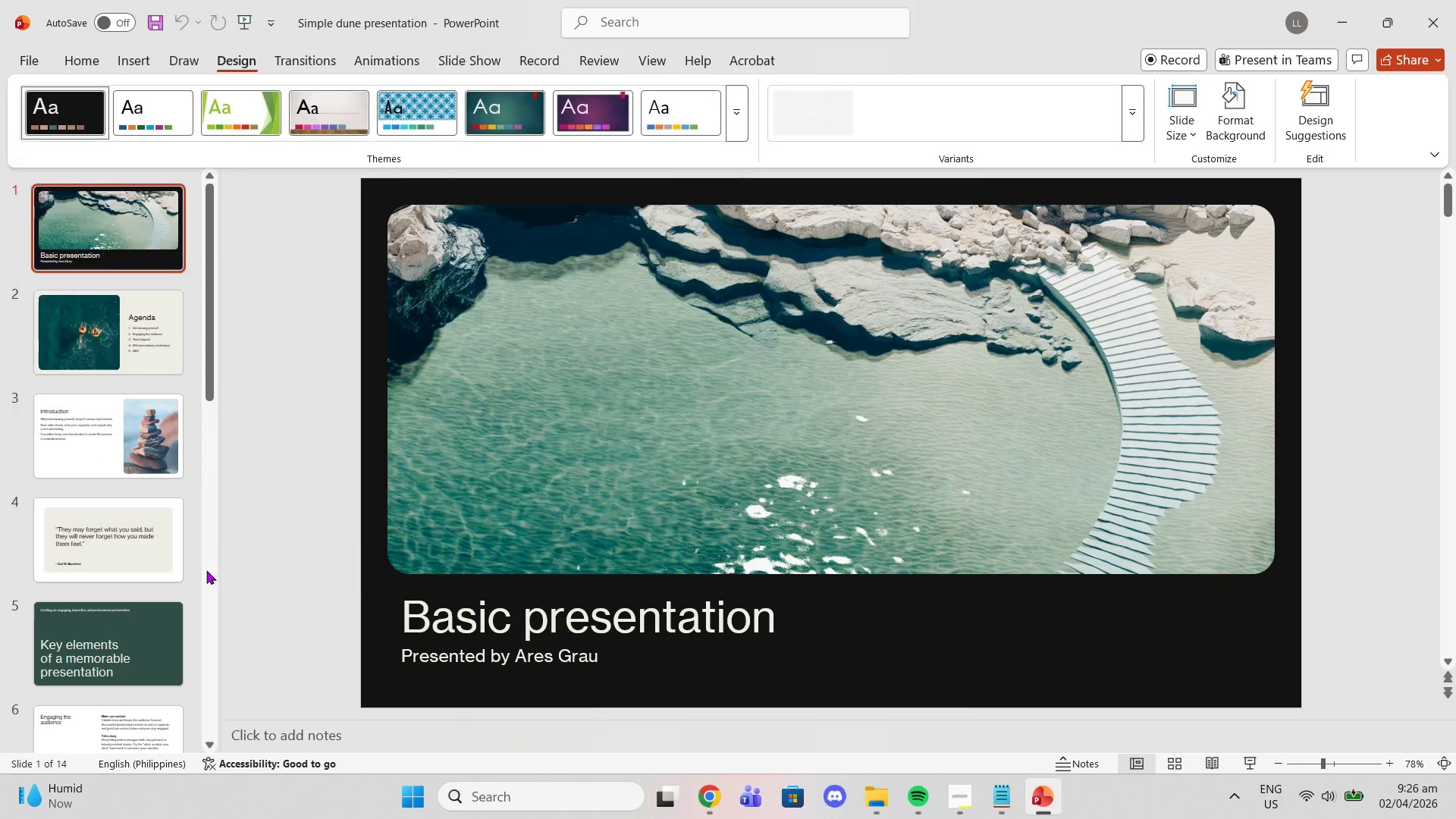 
double_click([507, 632])
 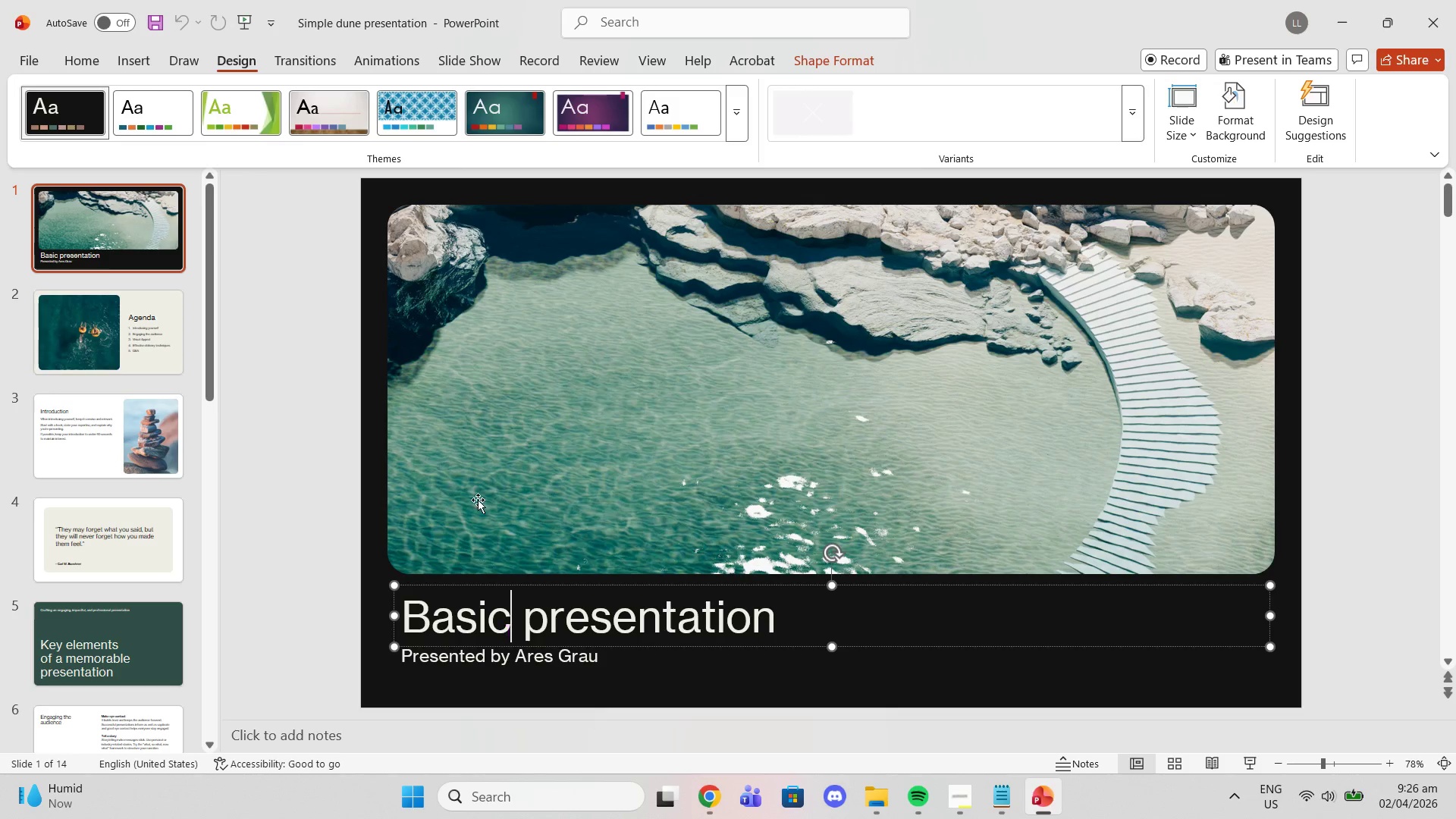 
triple_click([478, 491])
 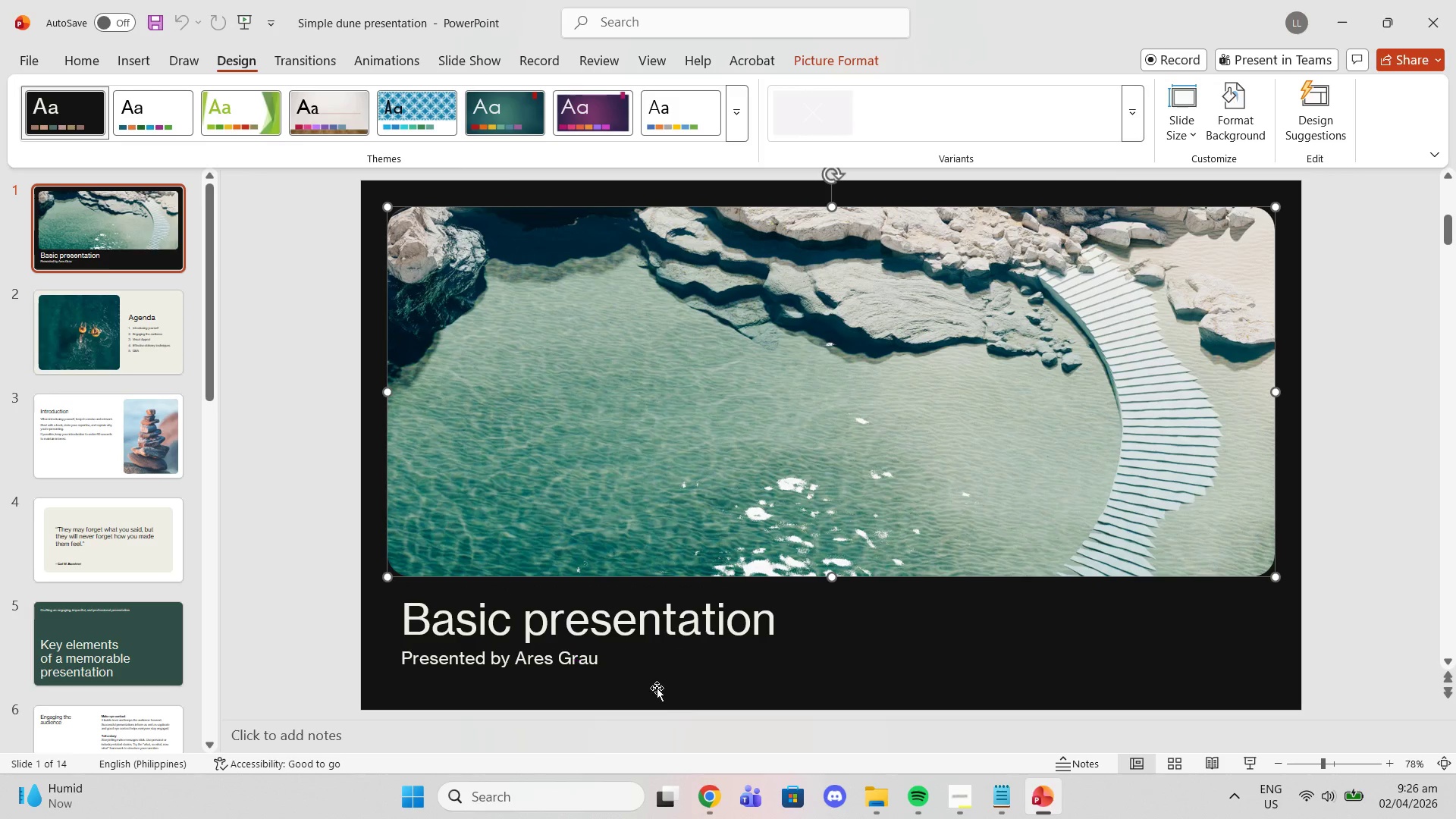 
left_click([685, 691])
 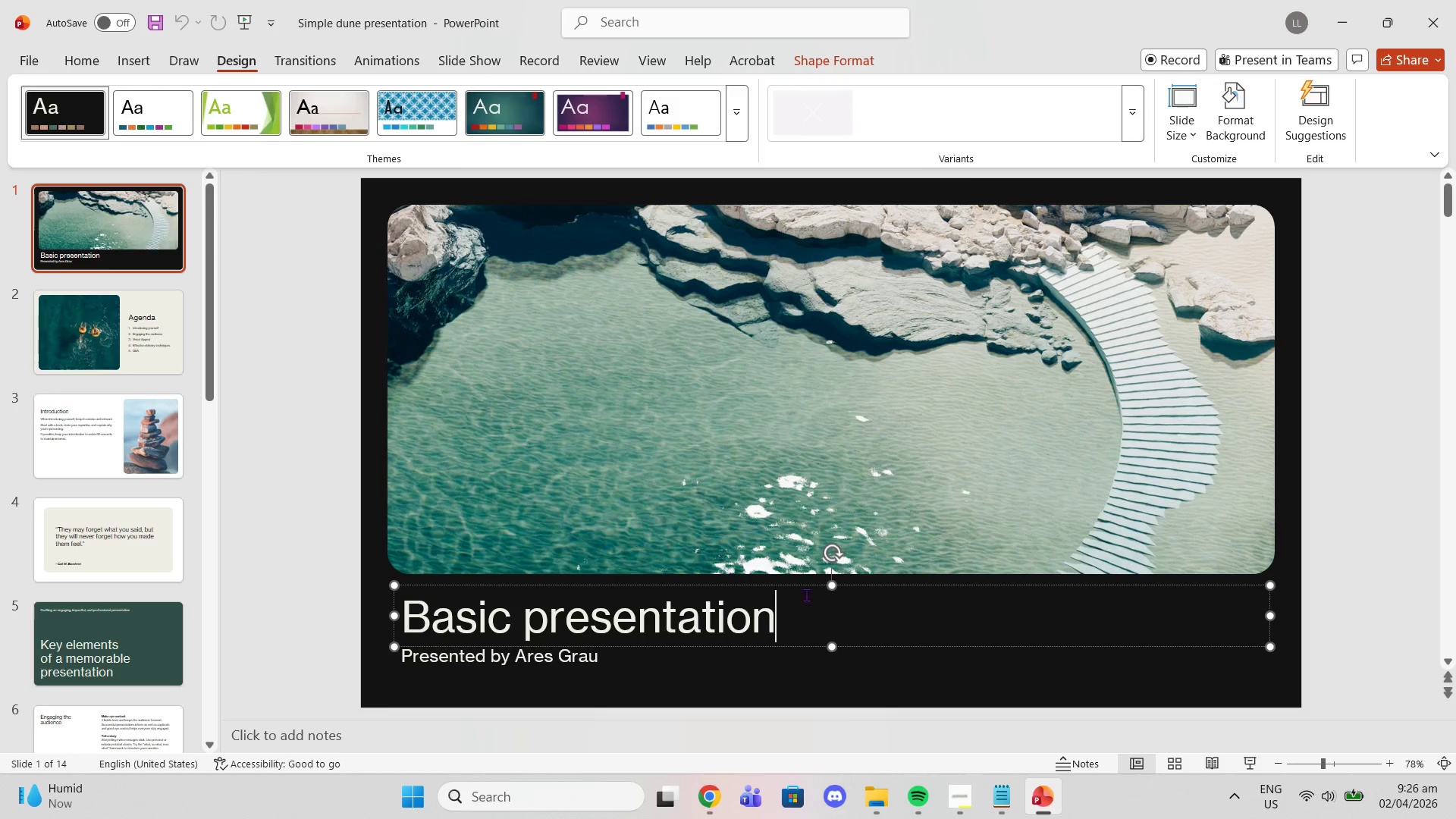 
left_click([825, 683])
 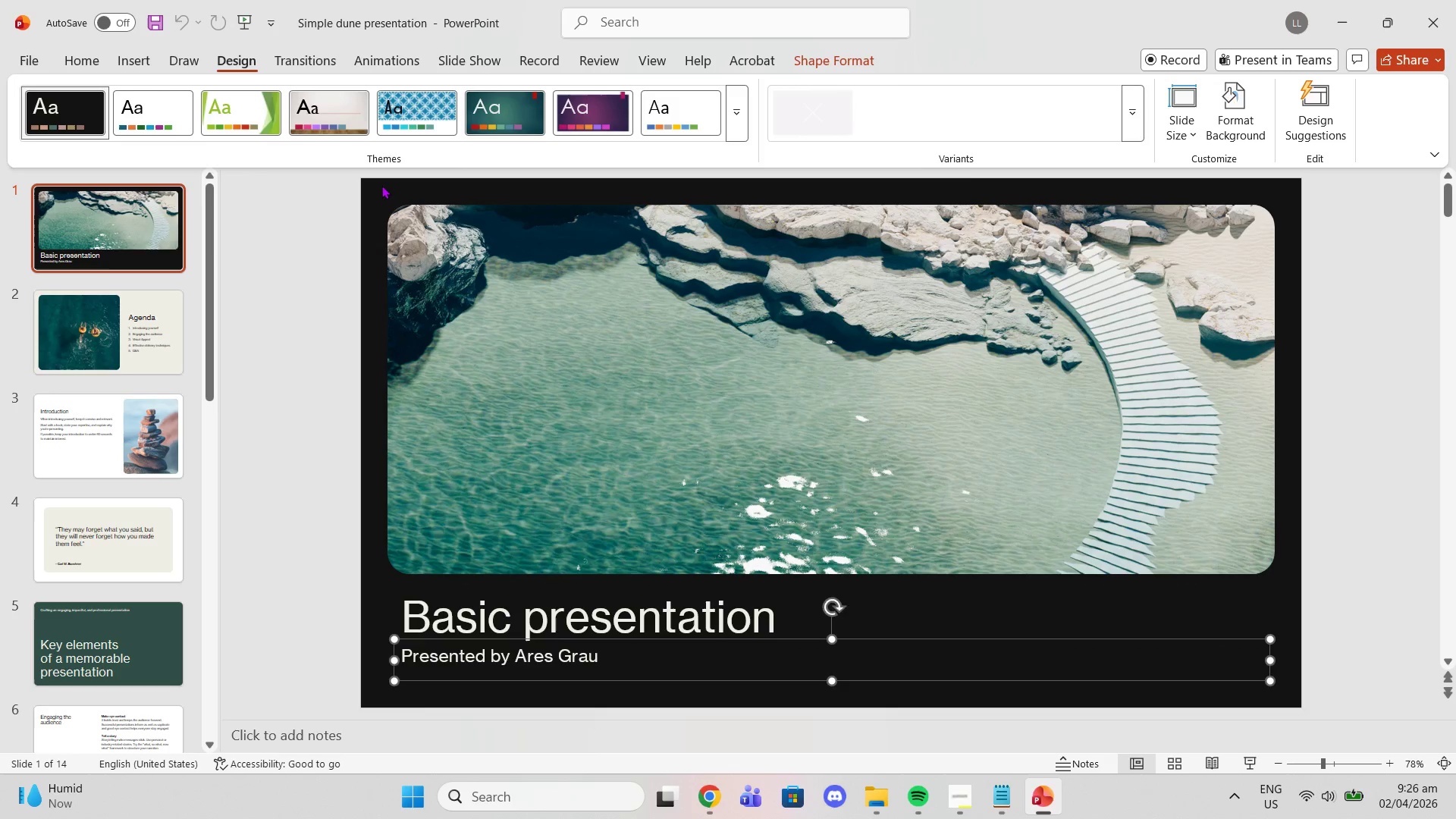 
left_click([379, 184])
 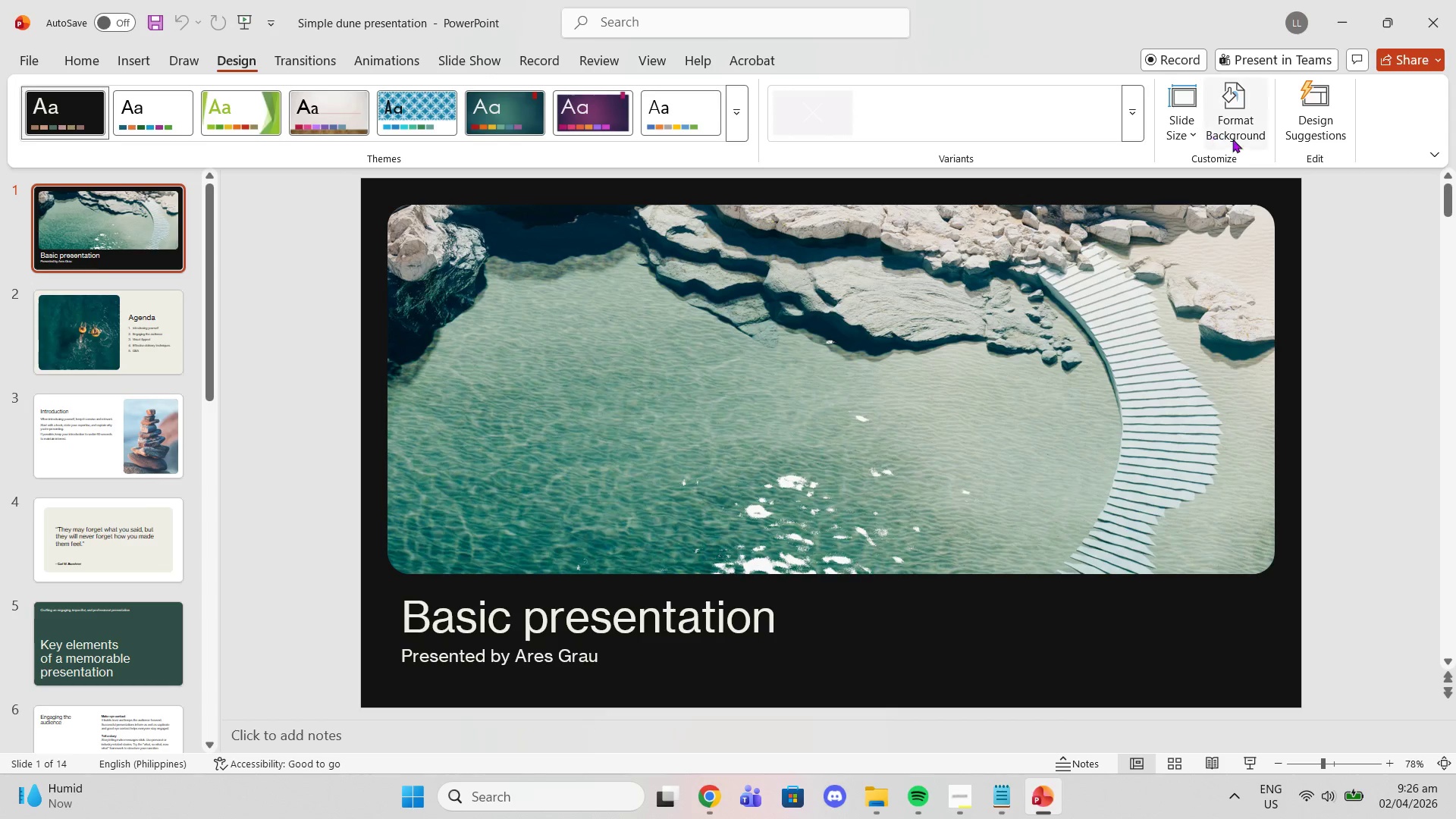 
left_click([1249, 140])
 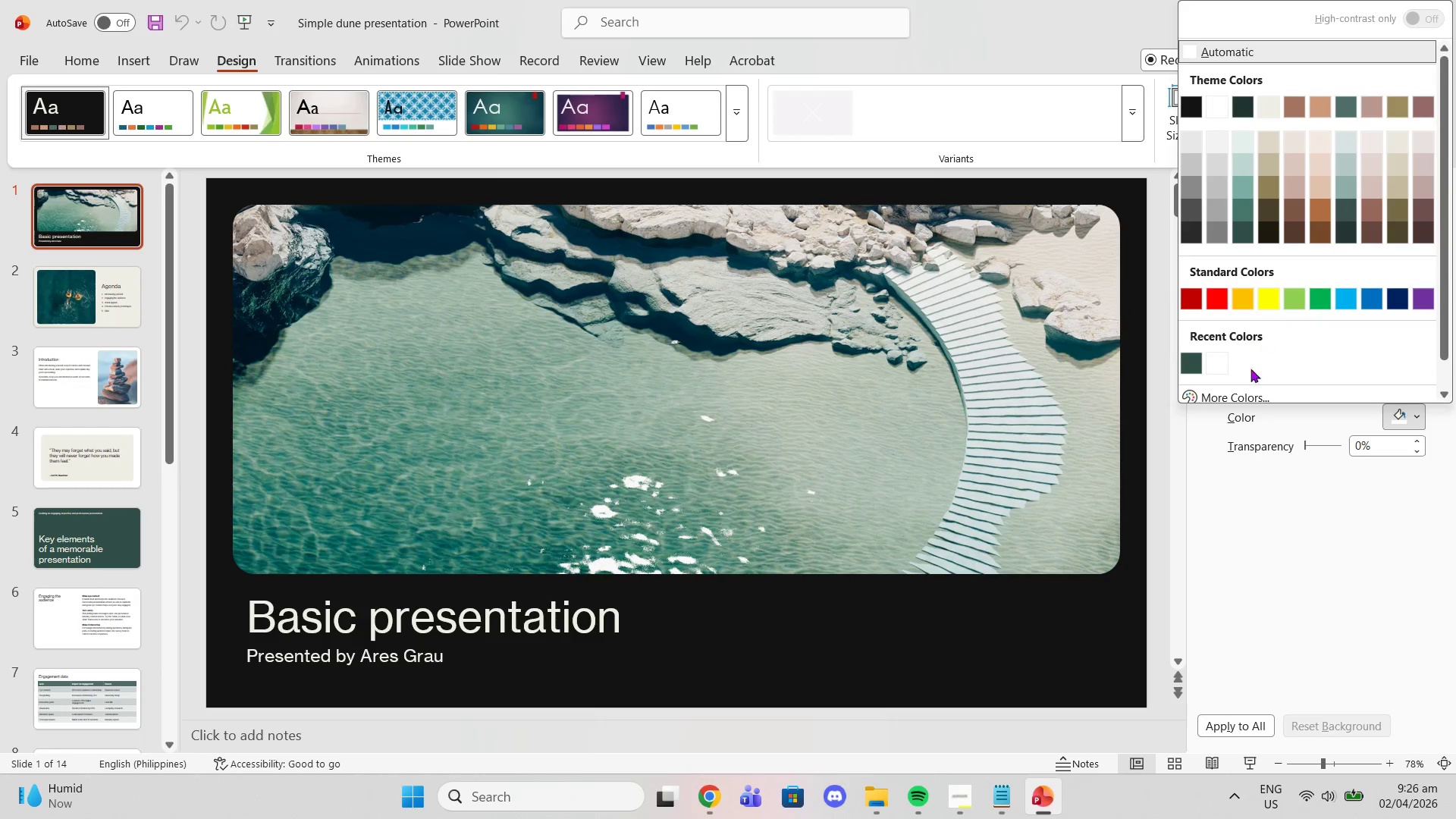 
left_click([1194, 357])
 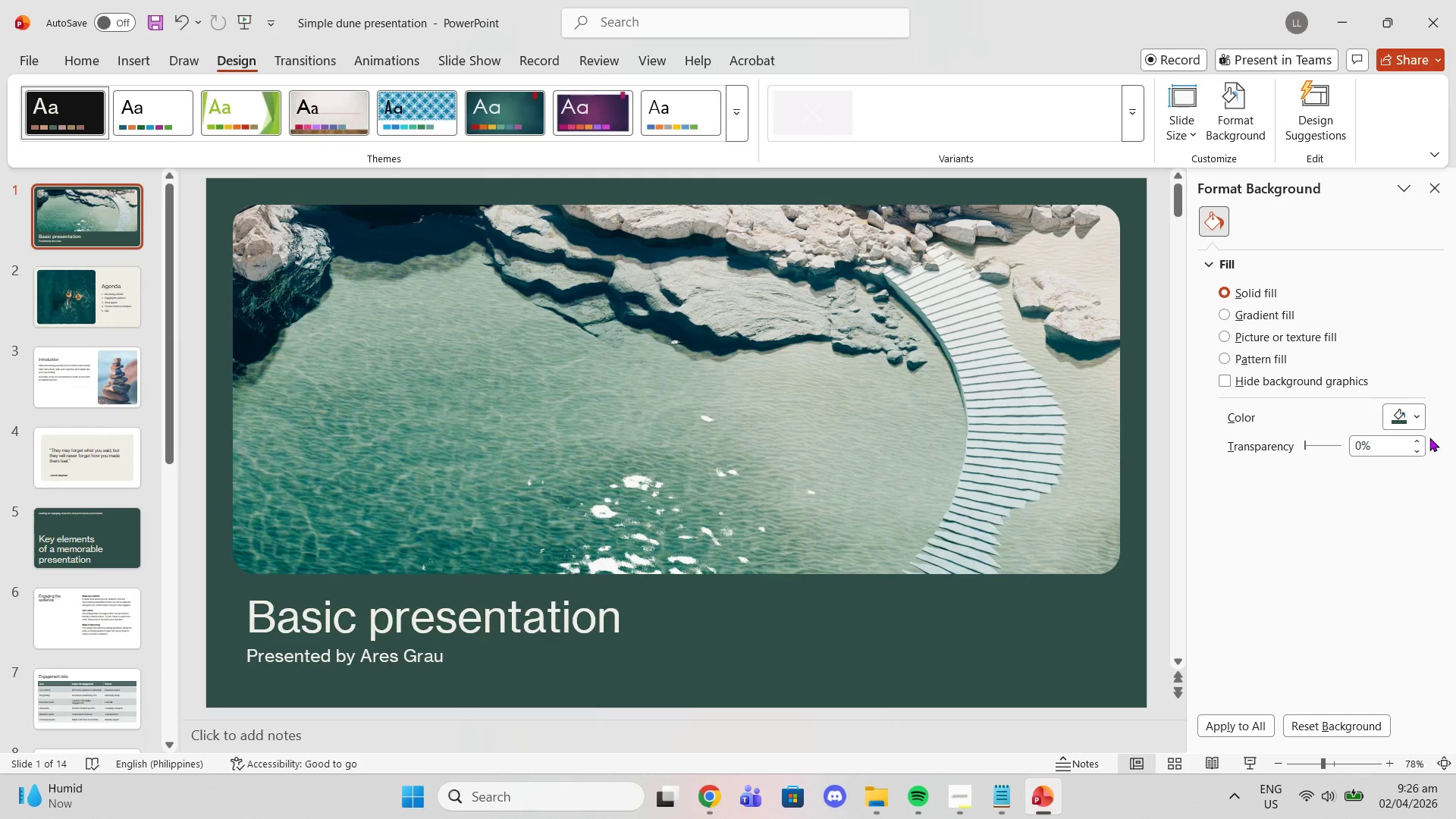 
left_click([1403, 416])
 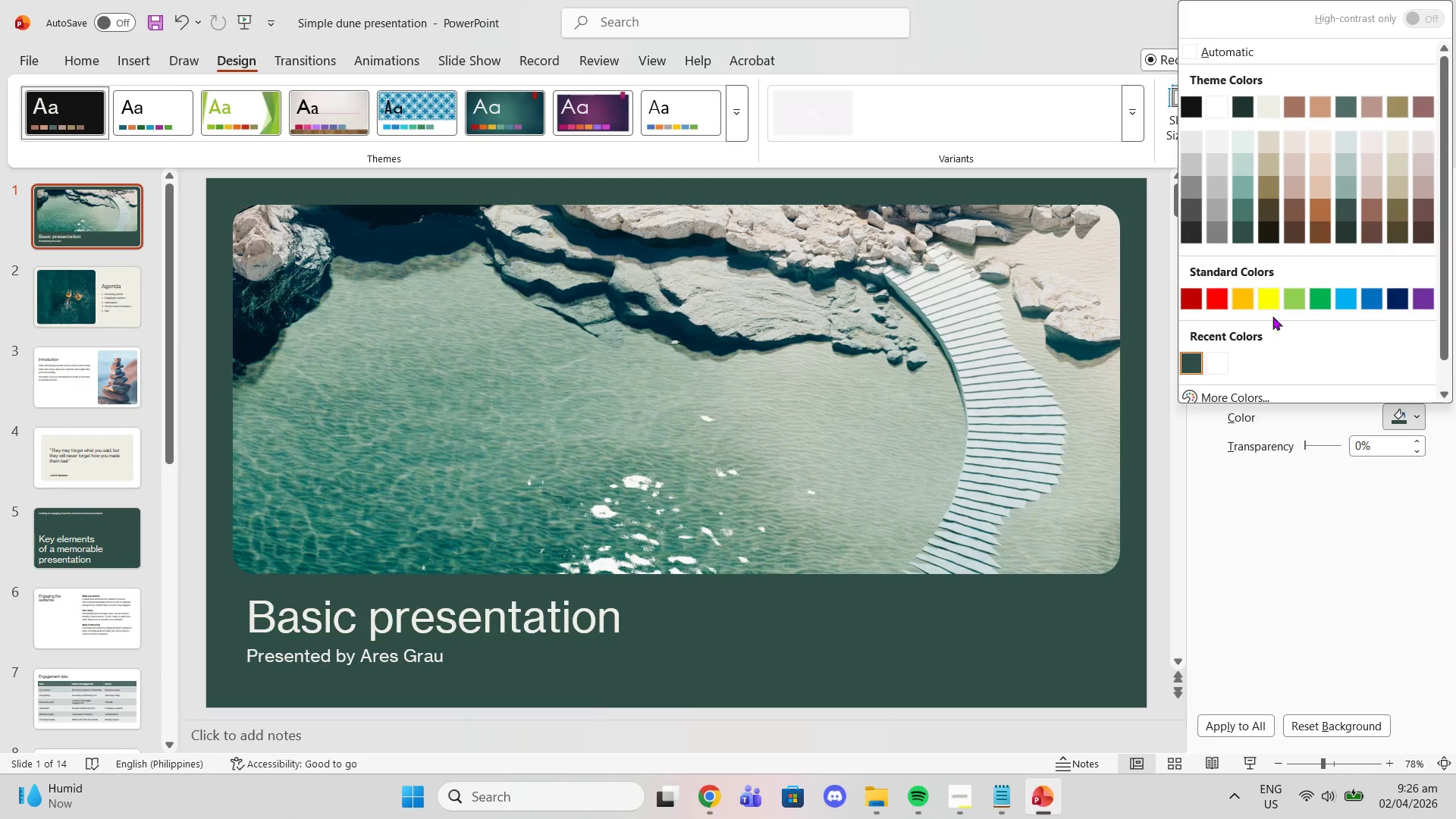 
scroll: coordinate [1260, 345], scroll_direction: down, amount: 2.0
 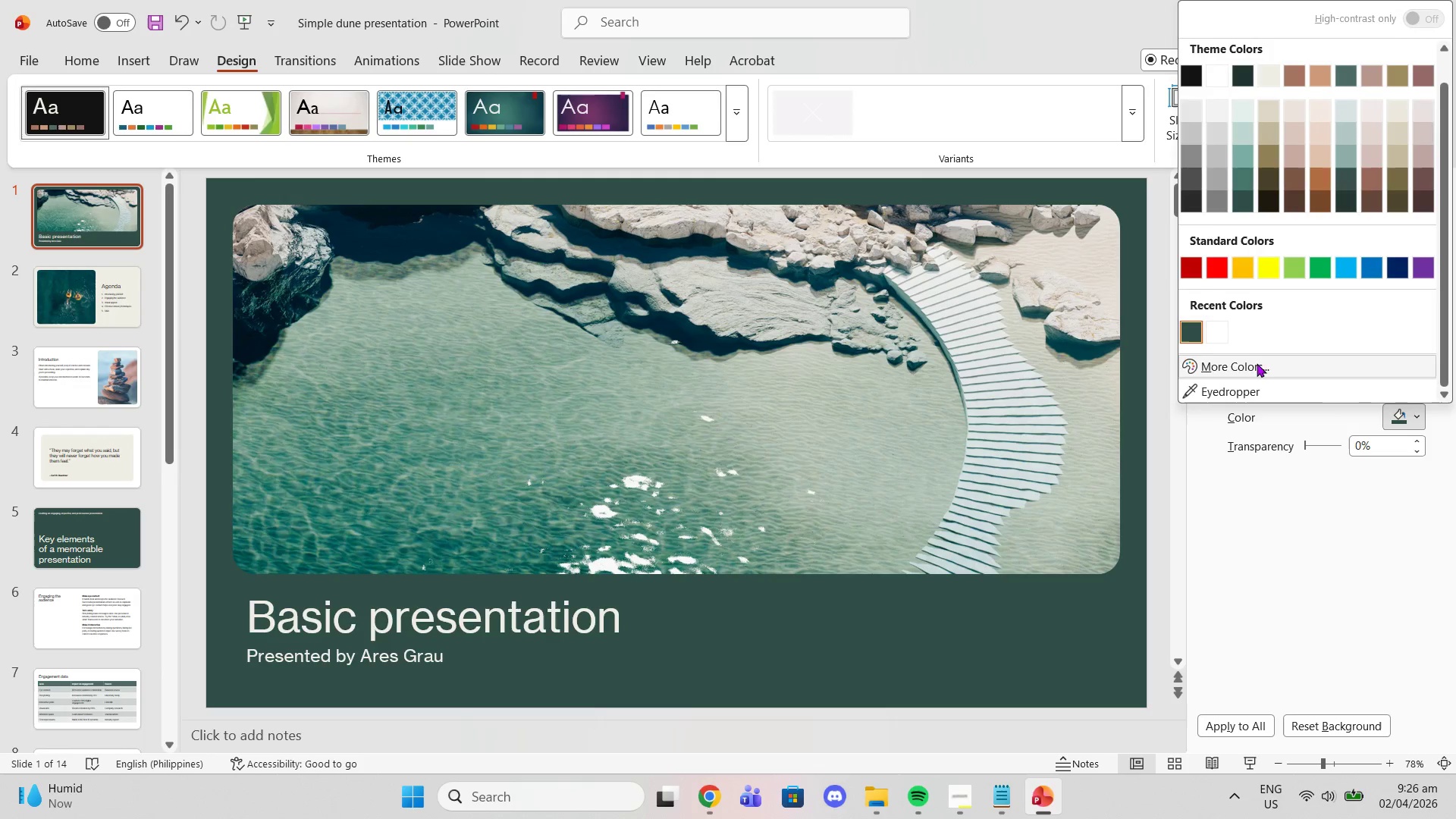 
left_click([1254, 368])
 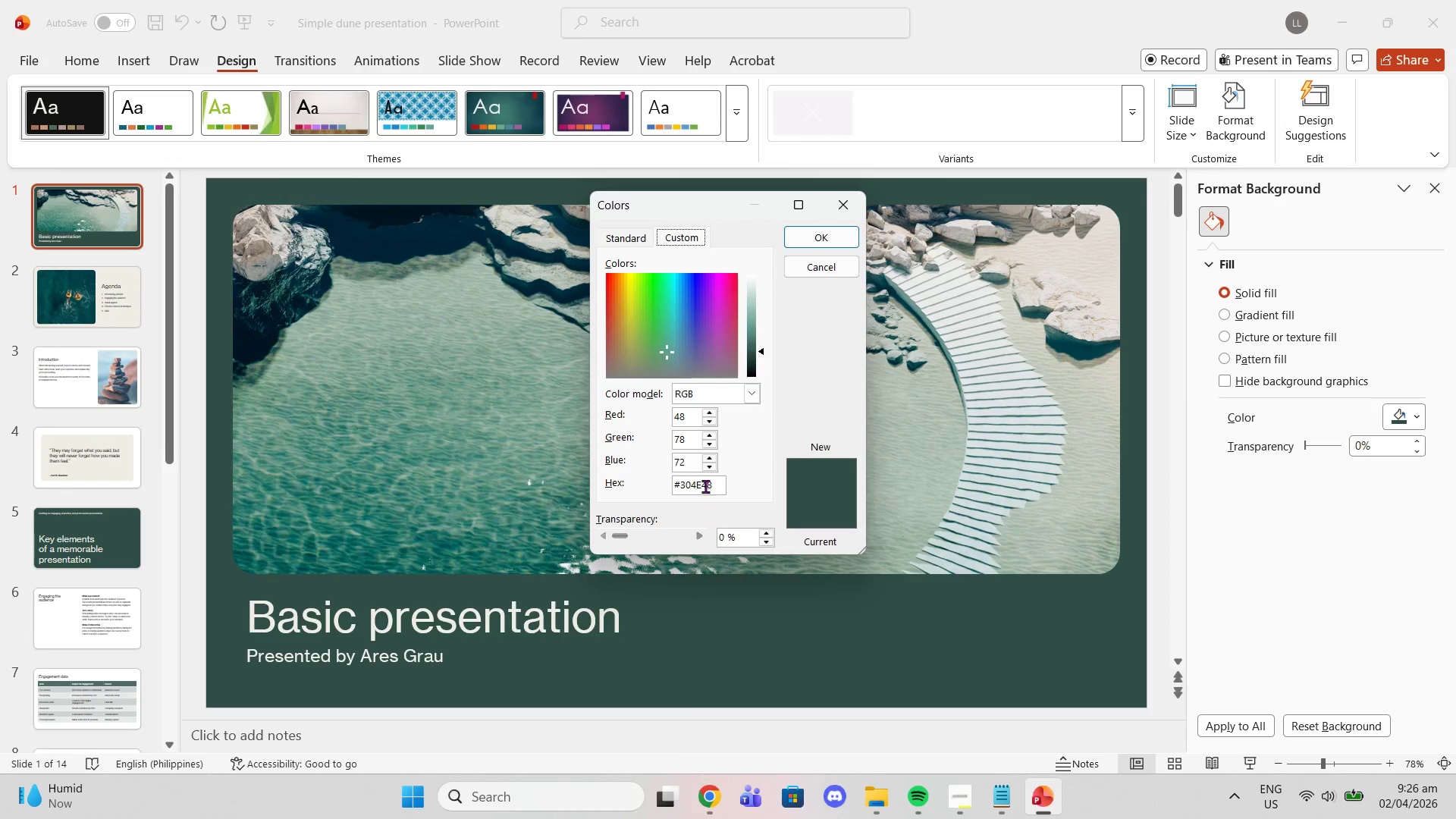 
left_click([708, 480])
 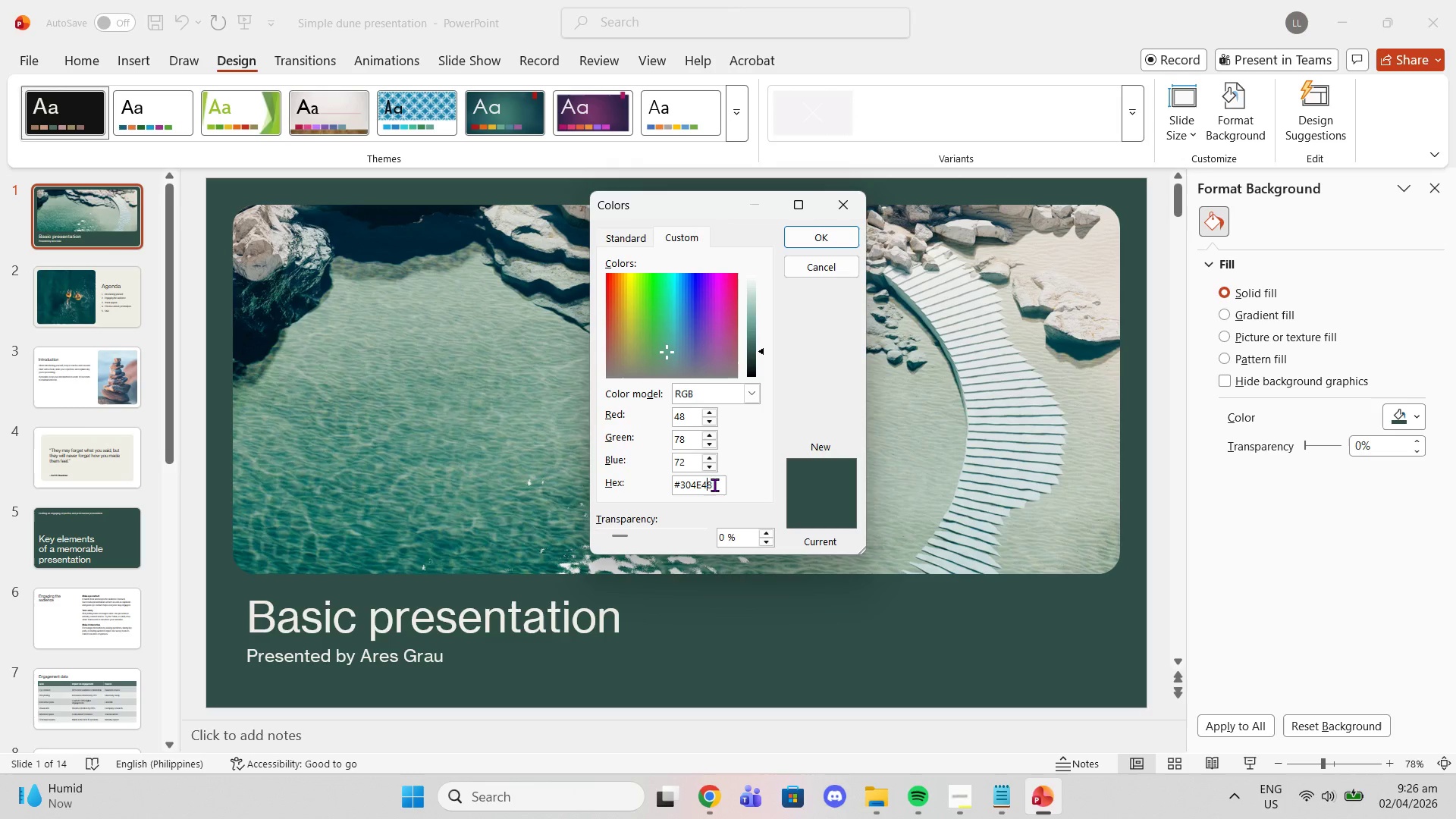 
left_click_drag(start_coordinate=[714, 485], to_coordinate=[663, 480])
 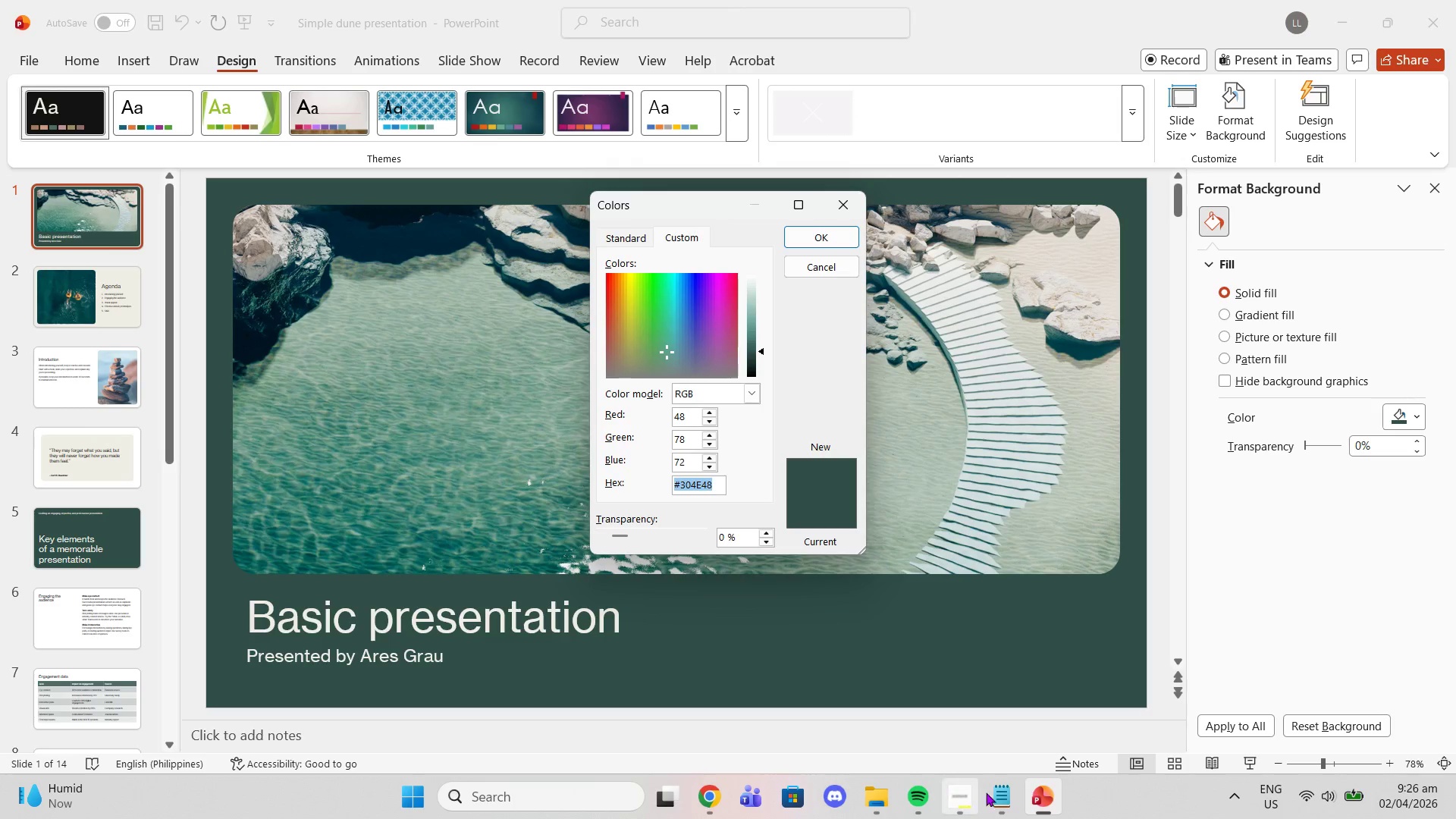 
left_click([1007, 793])
 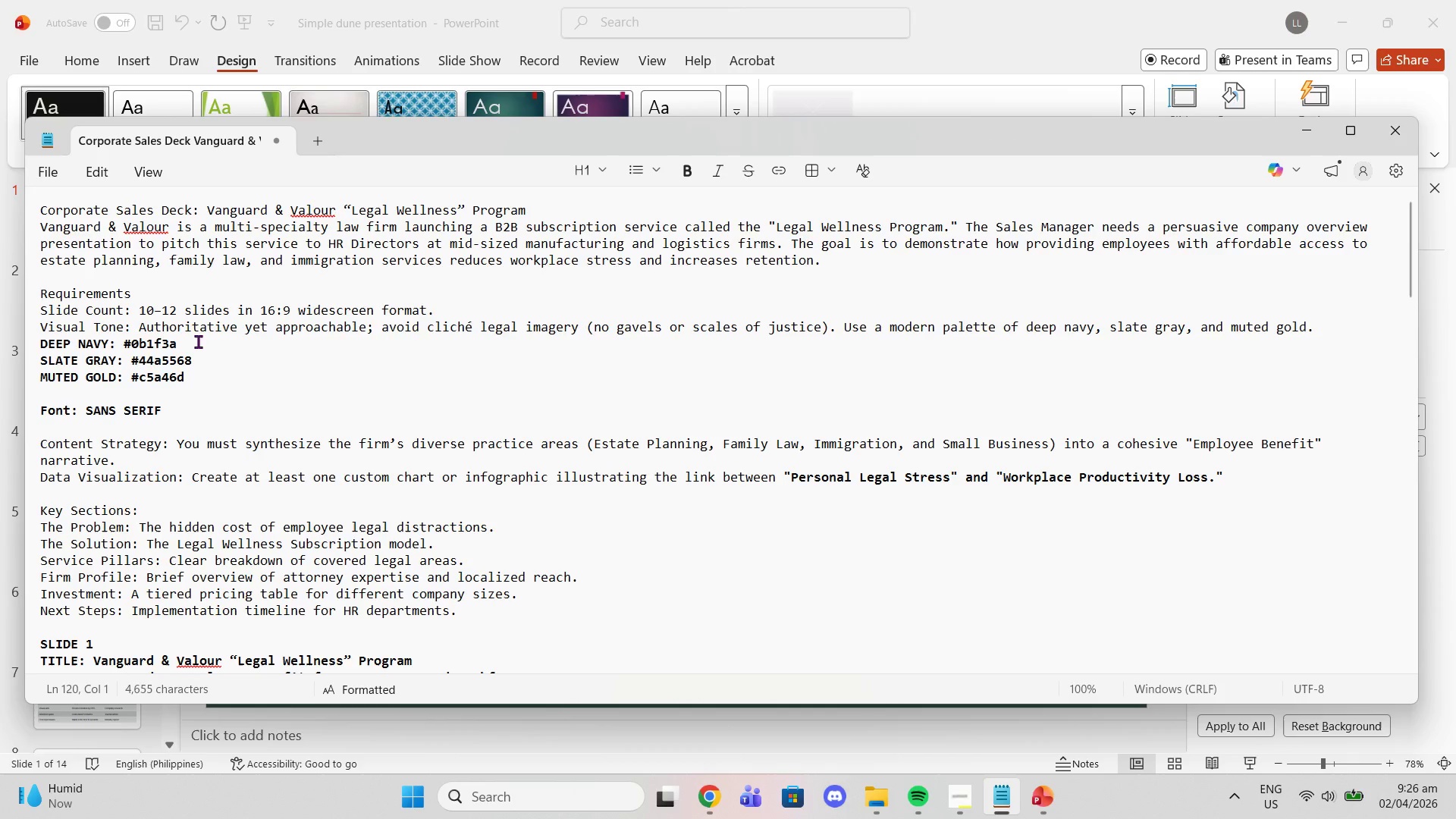 
left_click_drag(start_coordinate=[196, 341], to_coordinate=[124, 340])
 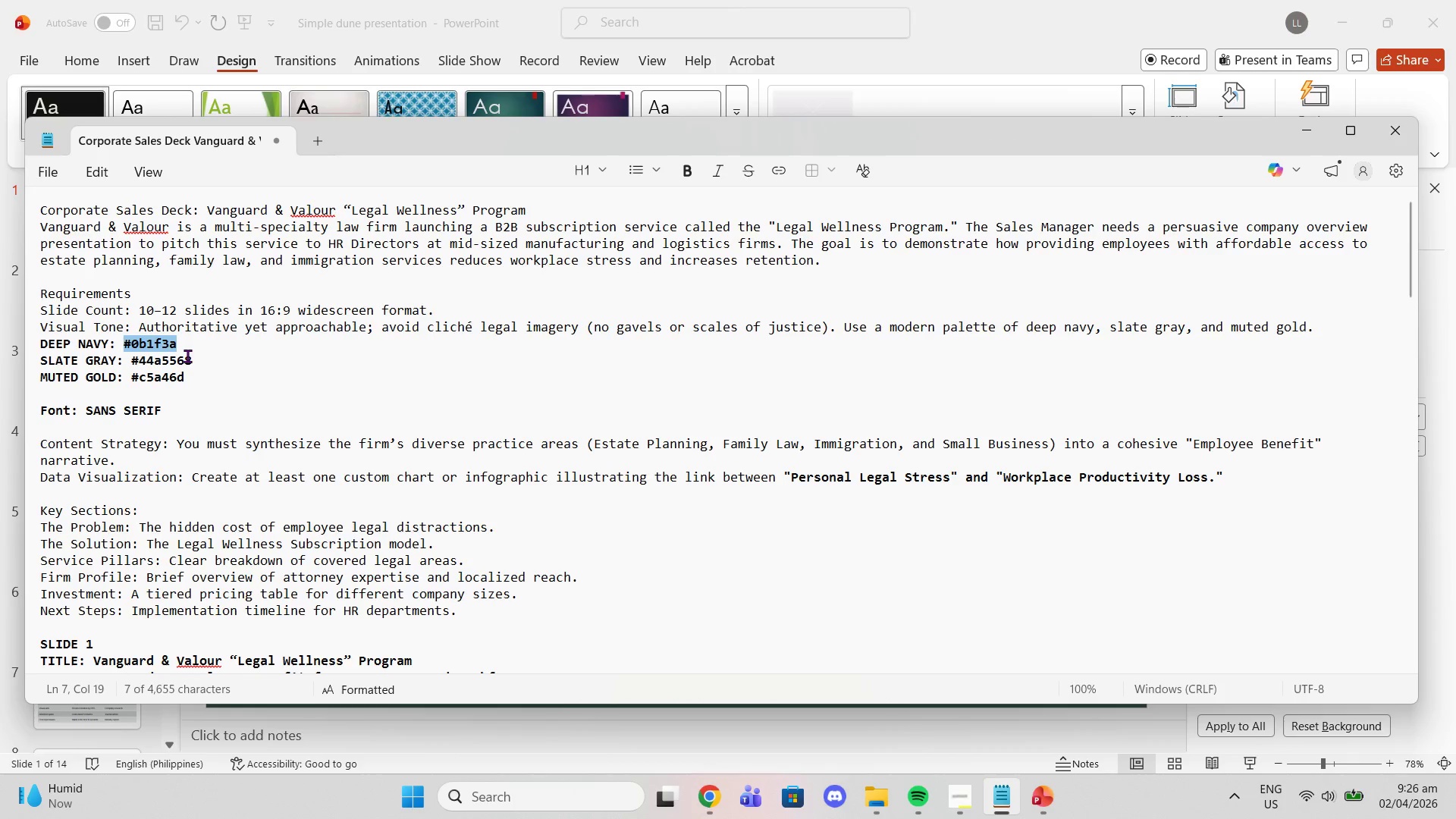 
key(Control+C)
 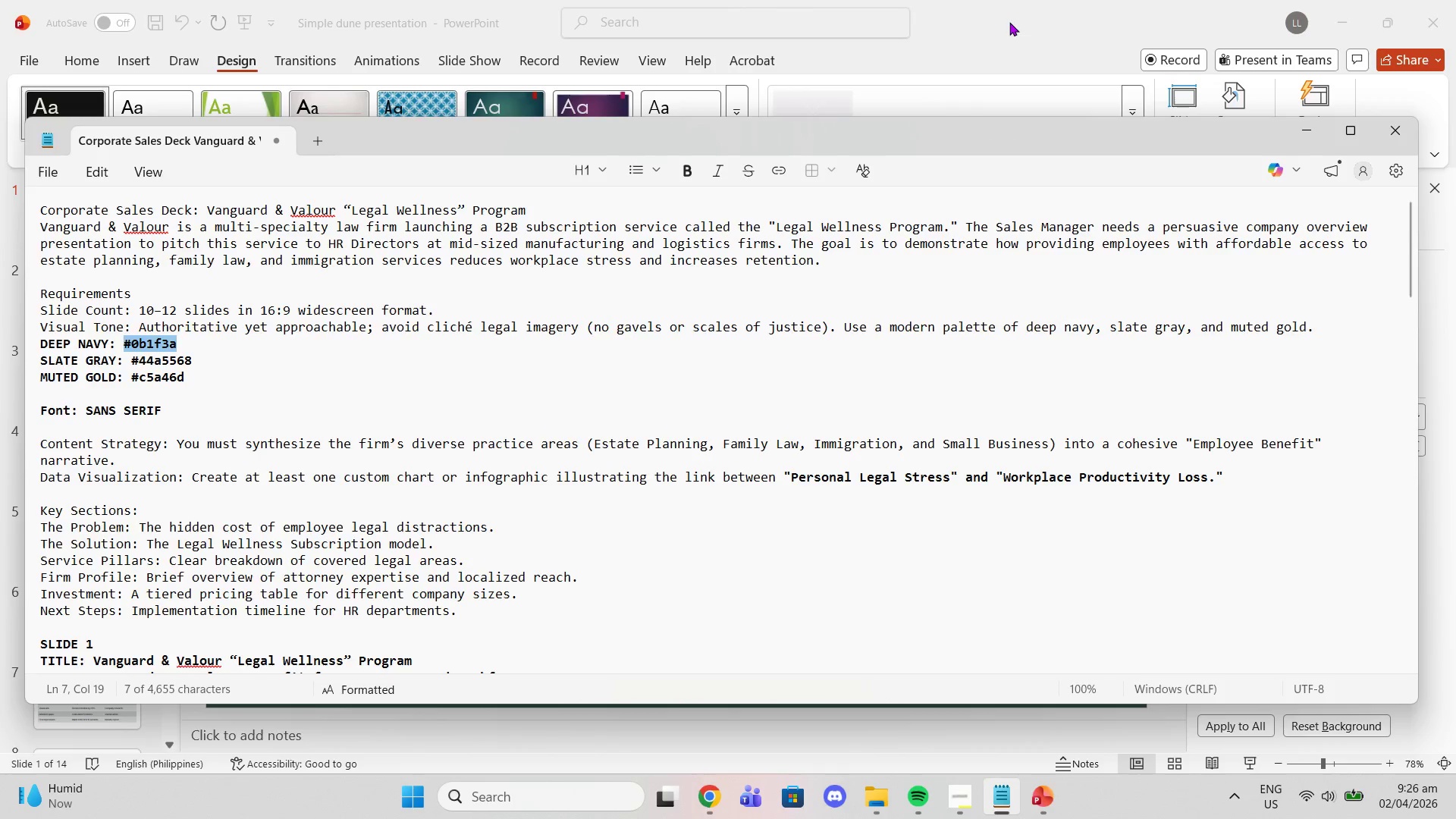 
left_click([1012, 21])
 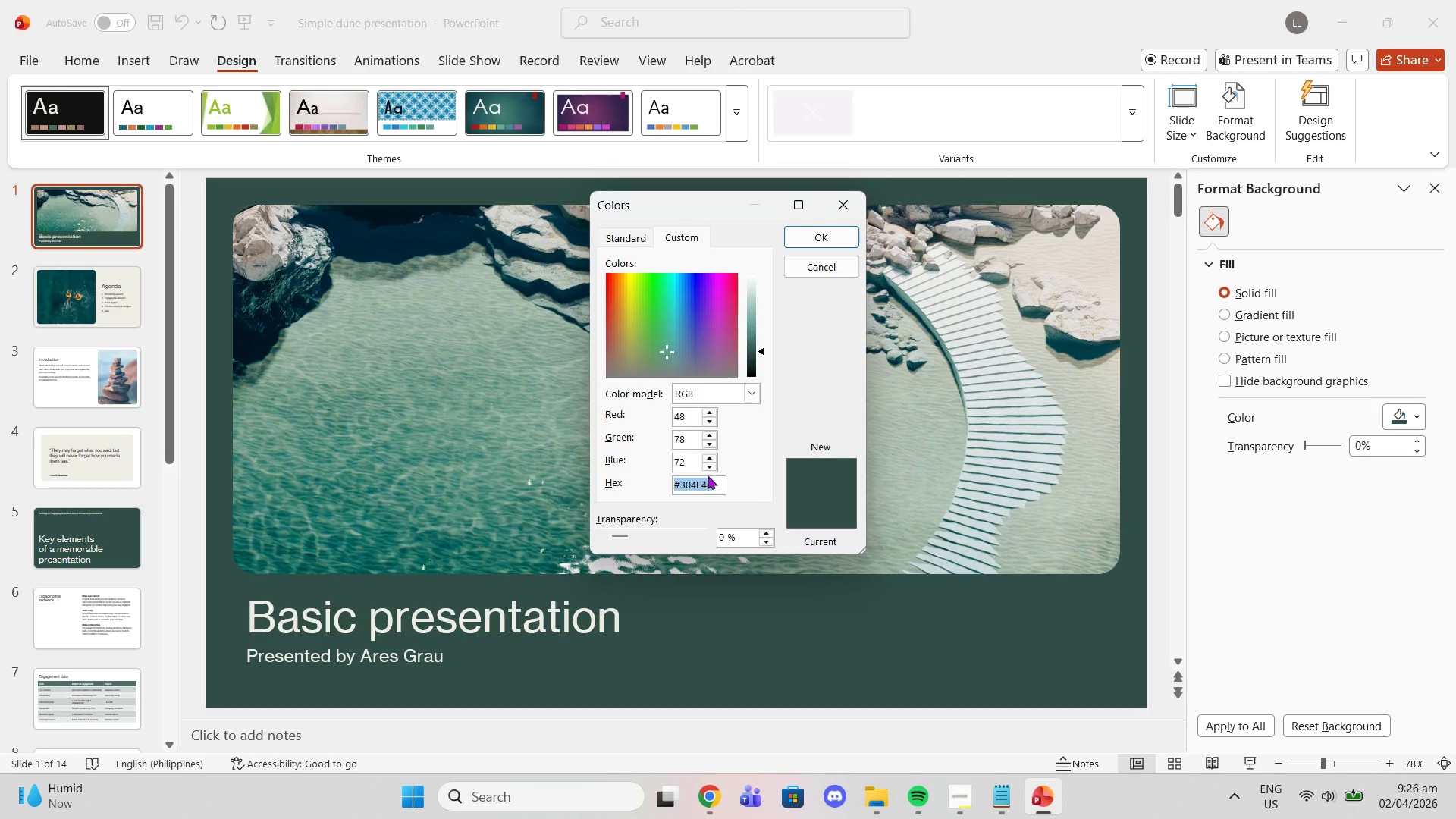 
key(Control+V)
 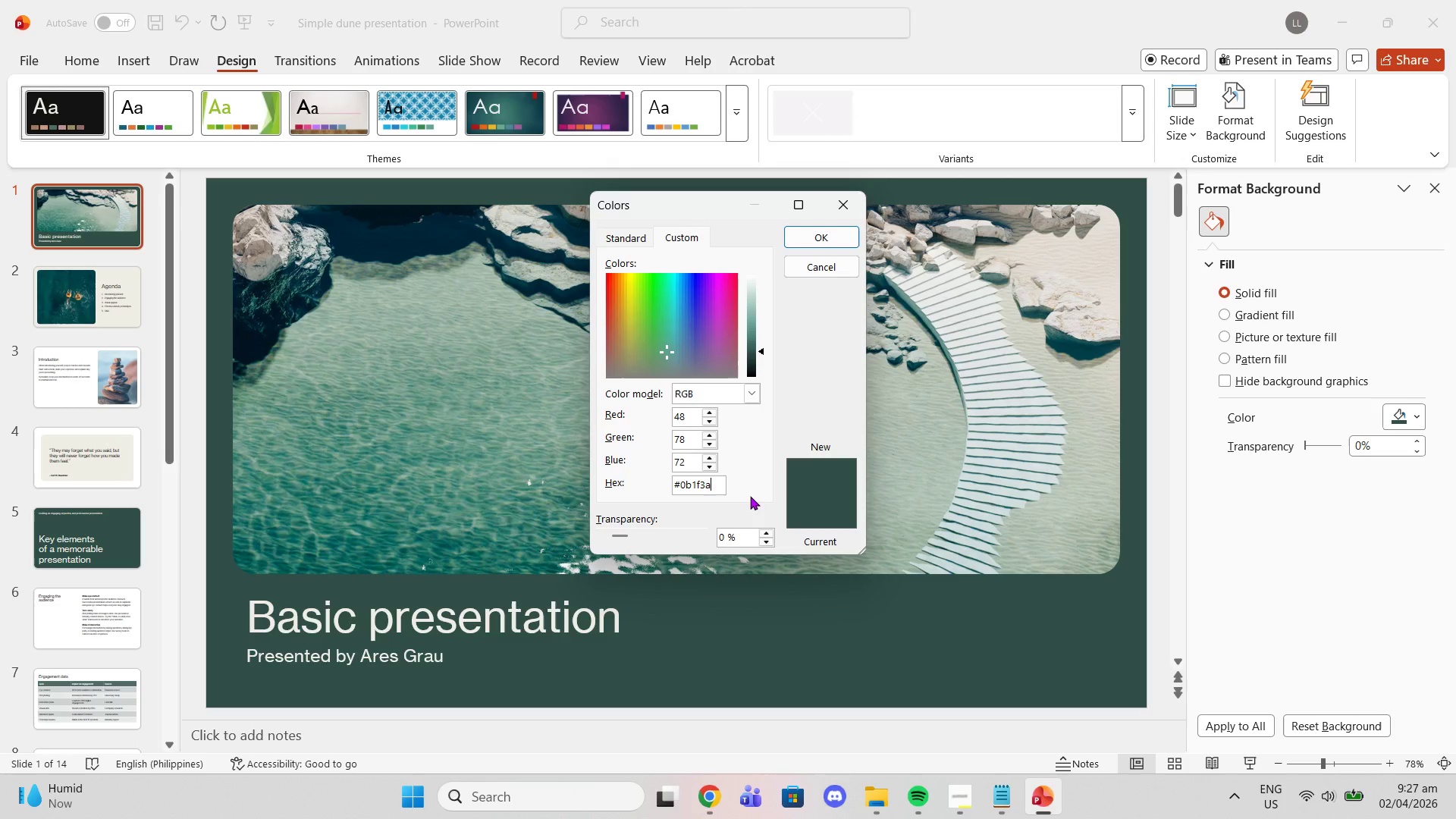 
key(Enter)
 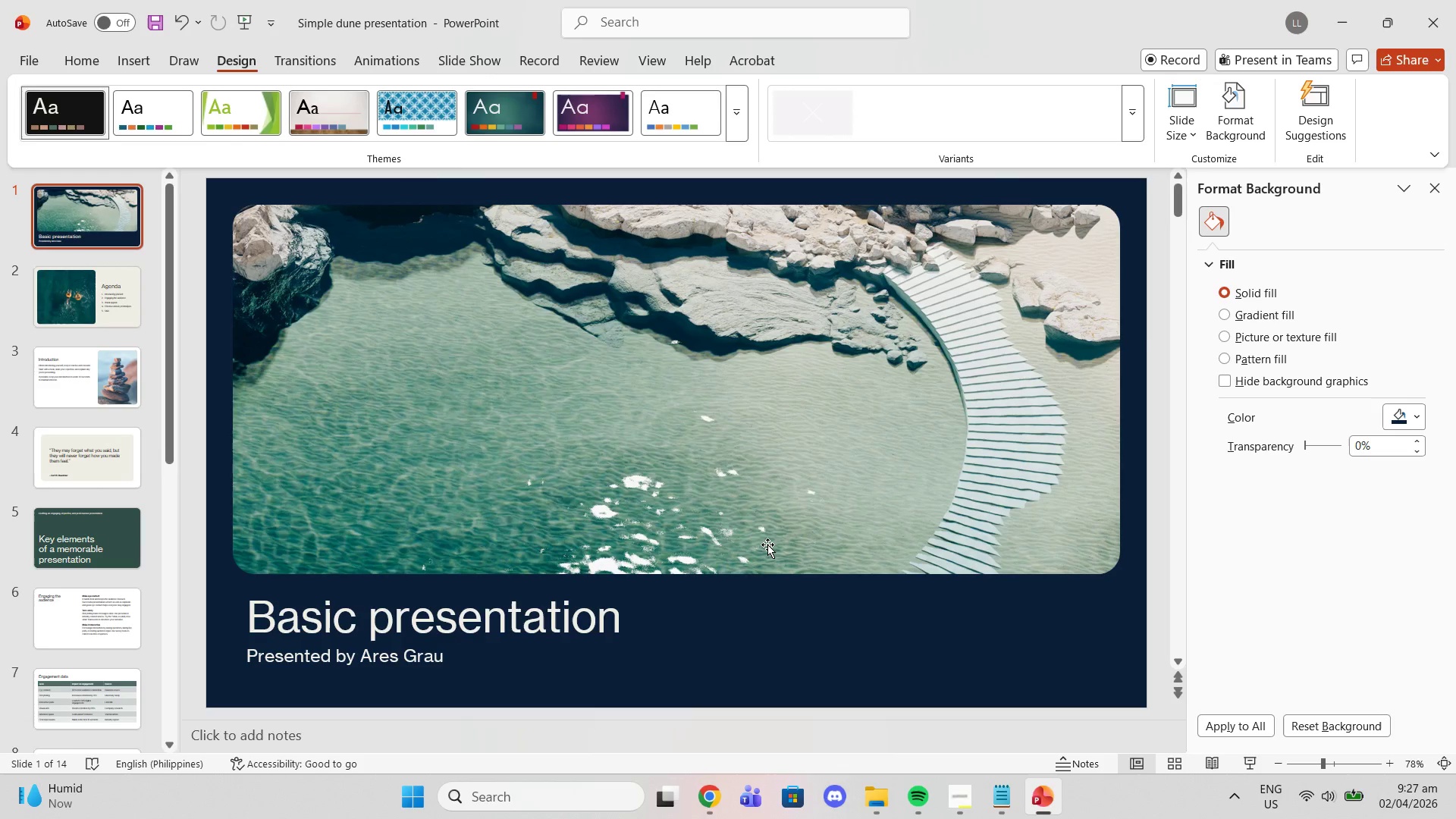 
left_click([760, 502])
 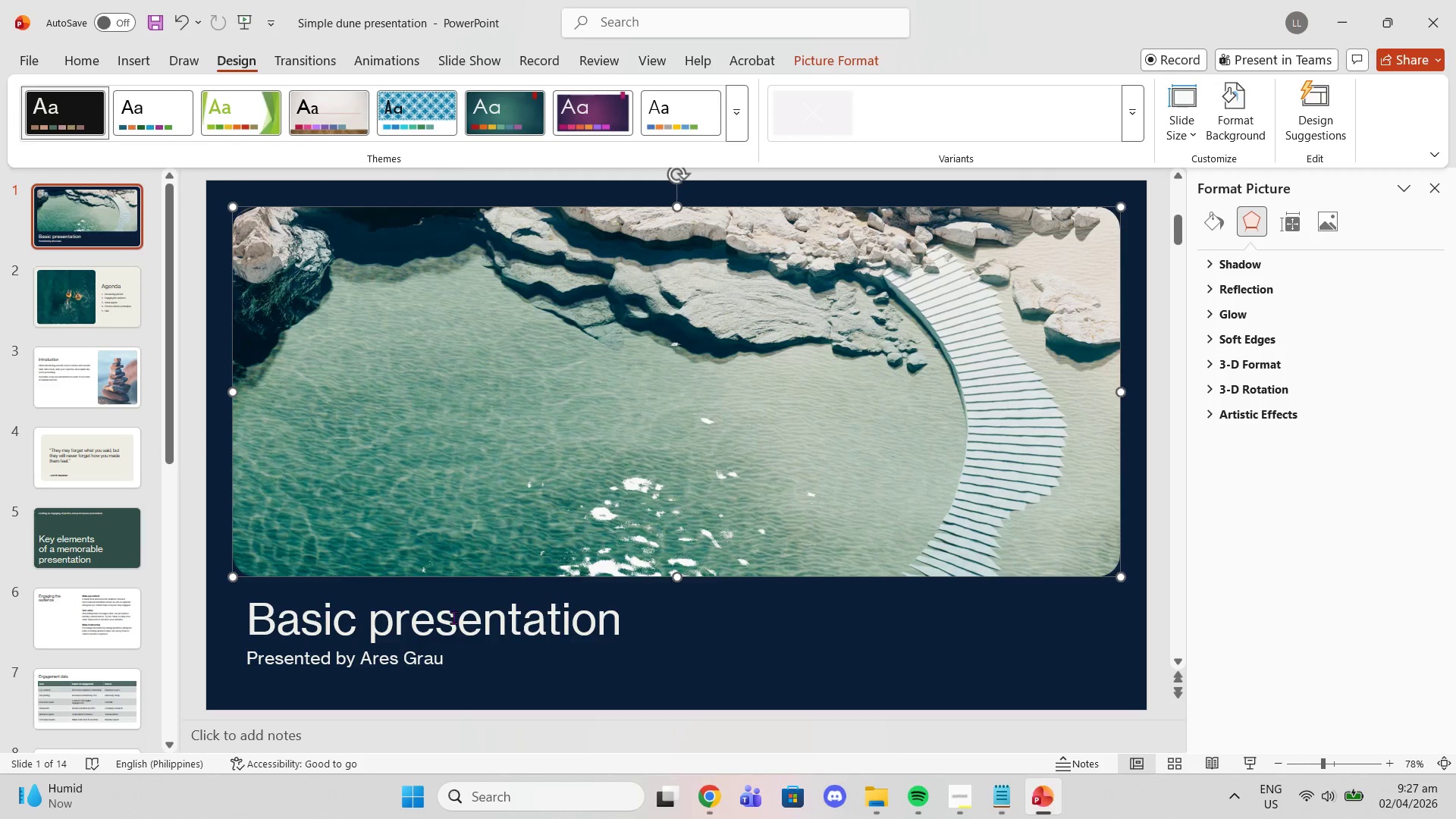 
left_click([397, 634])
 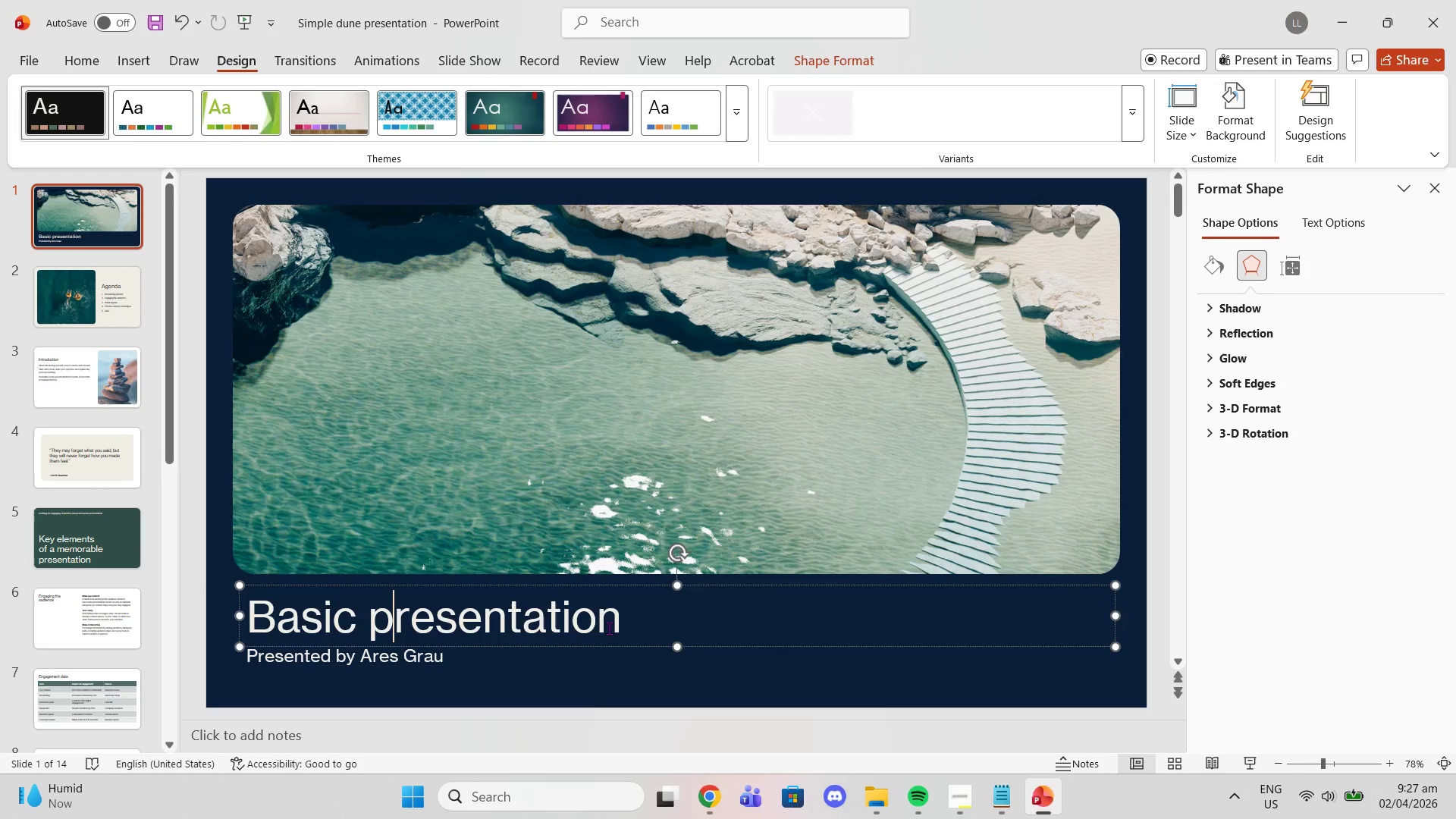 
left_click_drag(start_coordinate=[617, 620], to_coordinate=[249, 608])
 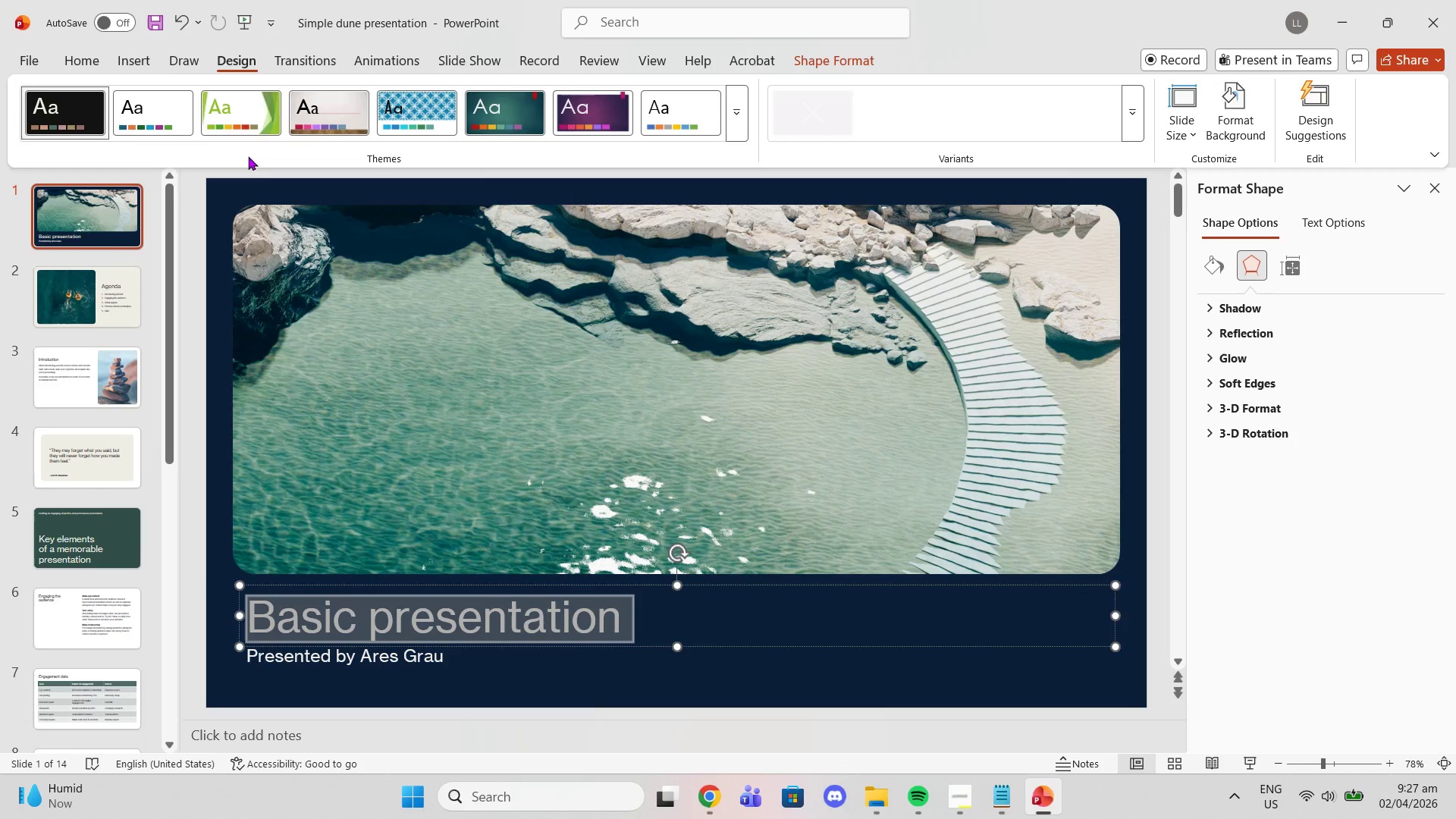 
left_click([99, 57])
 